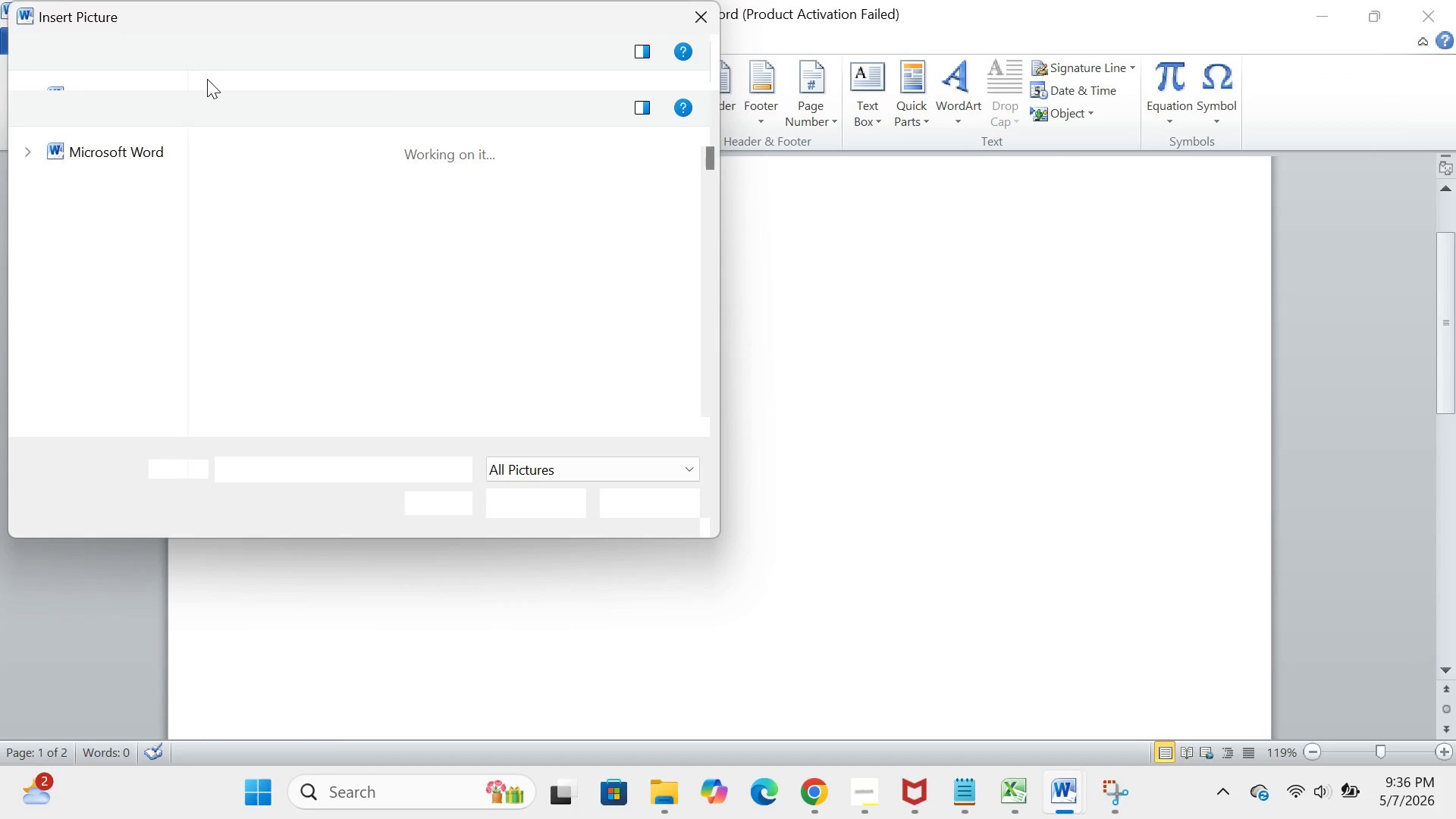 
scroll: coordinate [373, 272], scroll_direction: down, amount: 21.0
 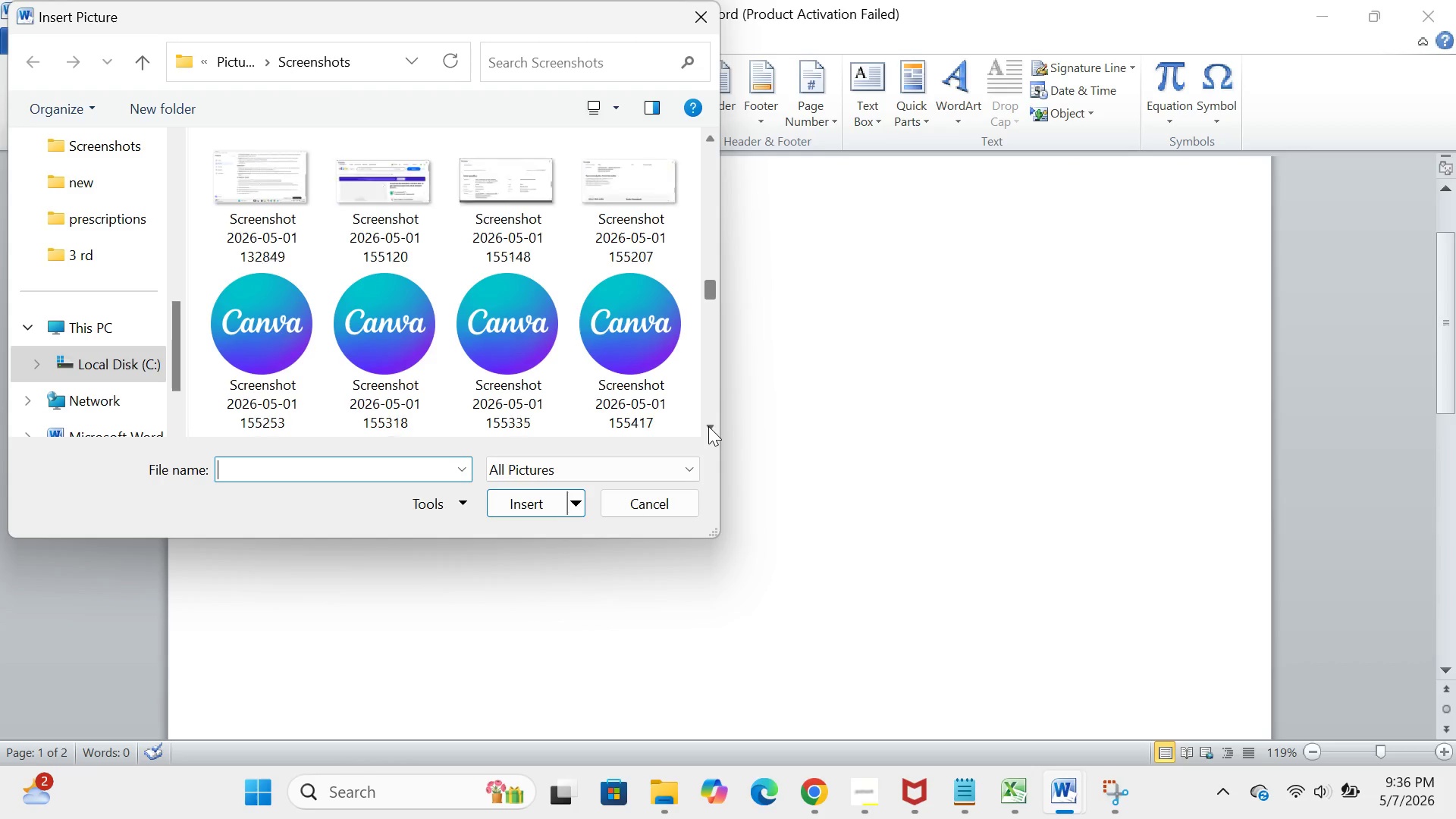 
wait(10.84)
 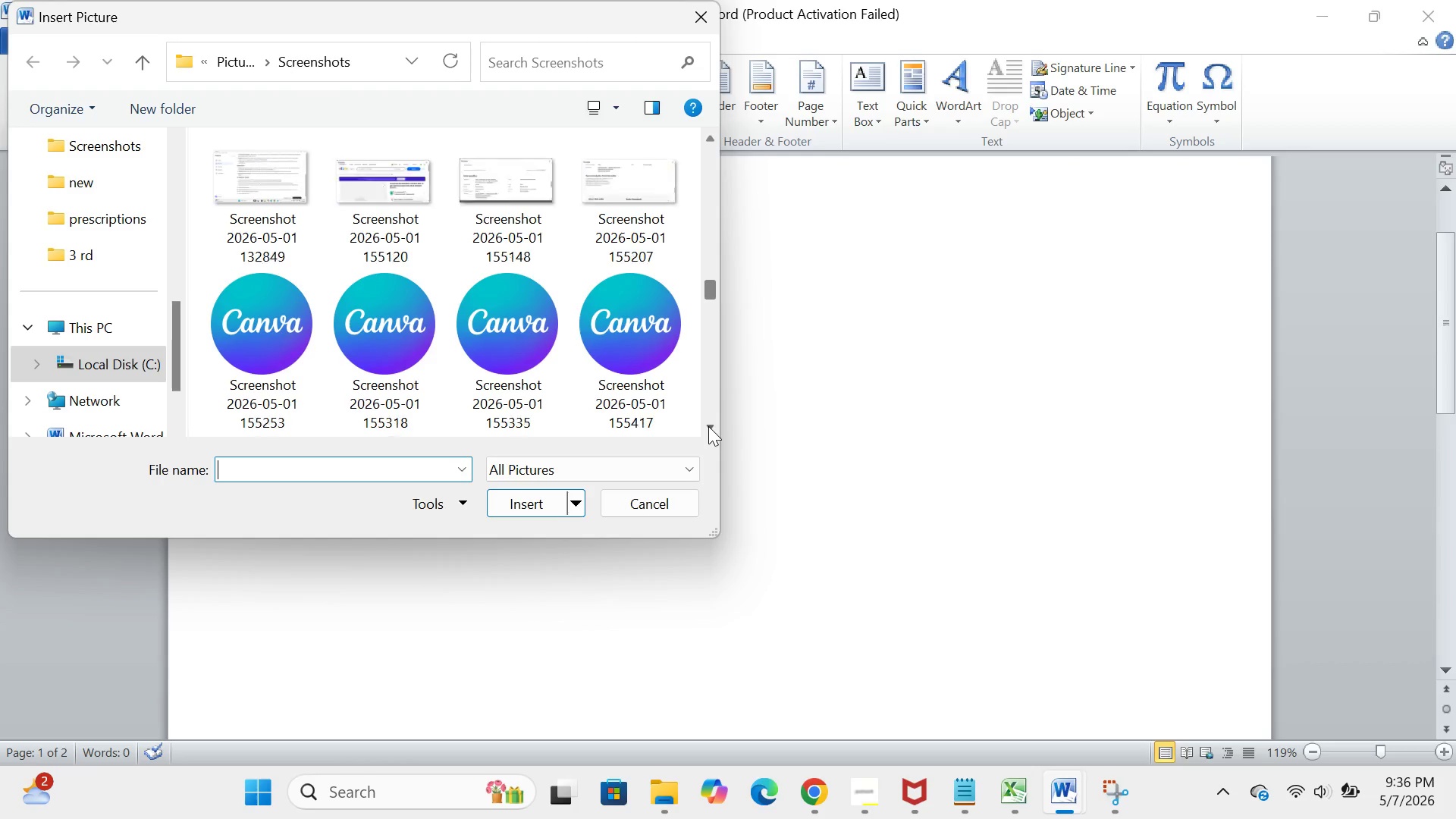 
left_click([708, 426])
 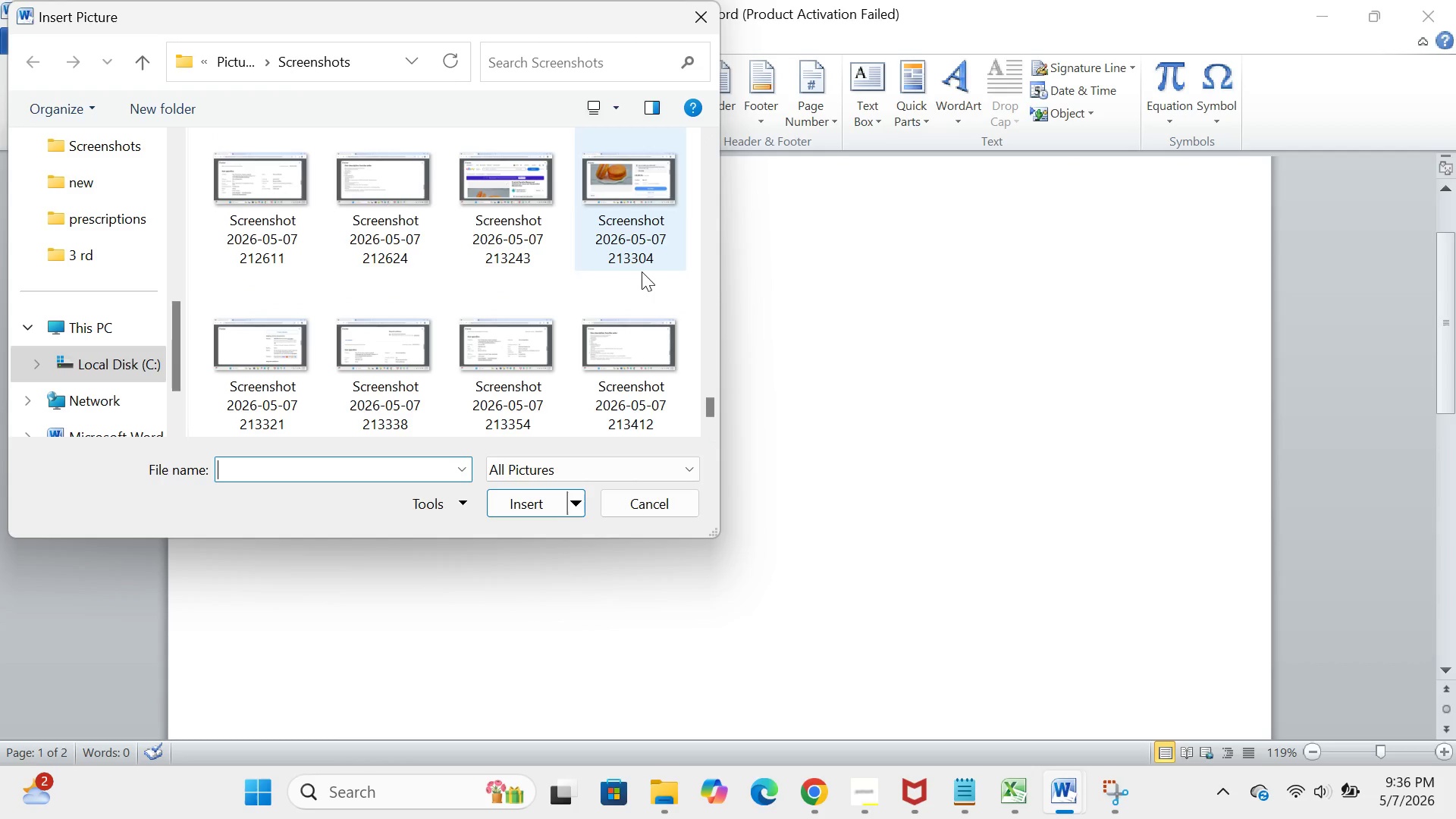 
left_click_drag(start_coordinate=[649, 271], to_coordinate=[466, 143])
 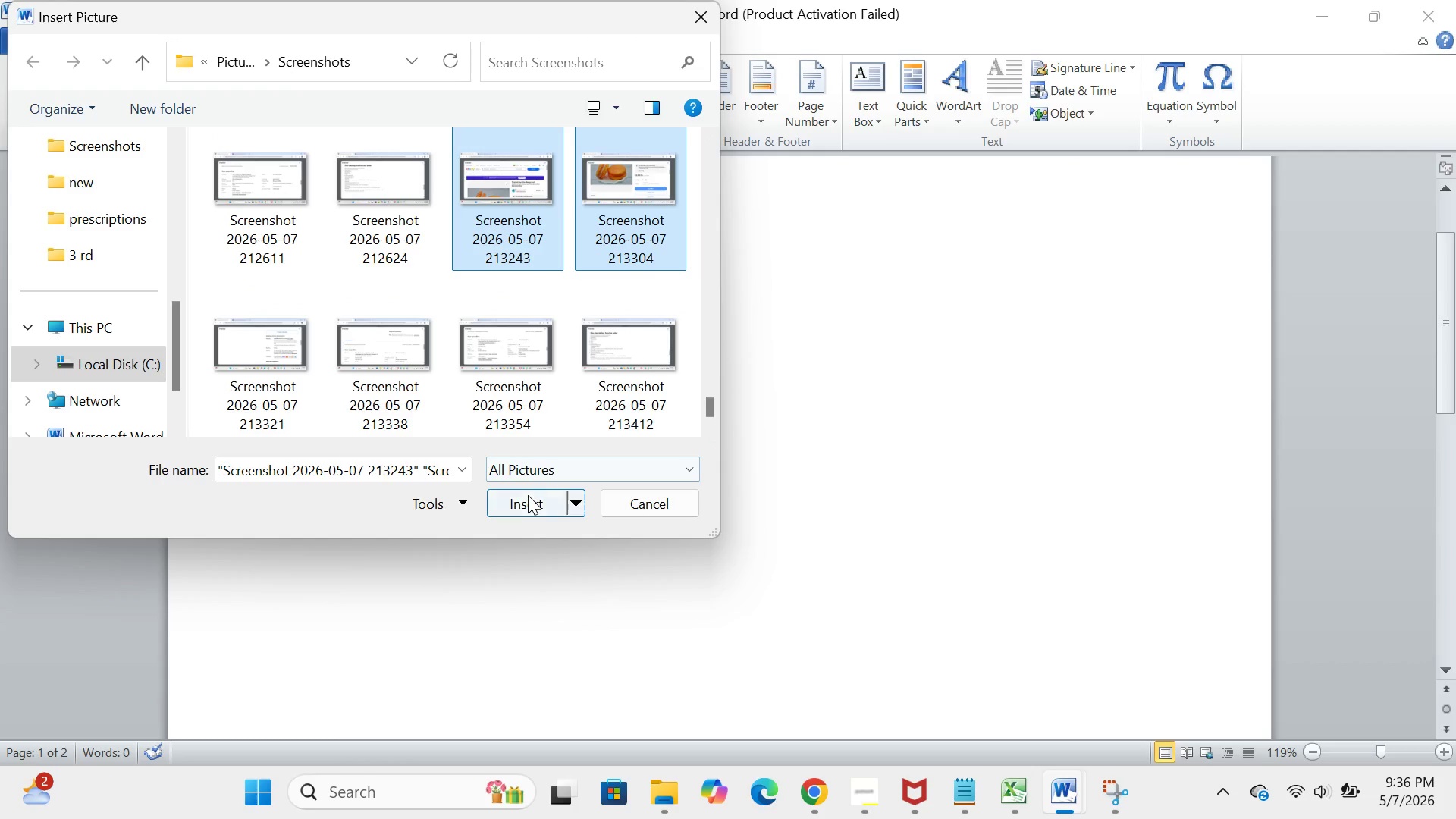 
left_click([528, 496])
 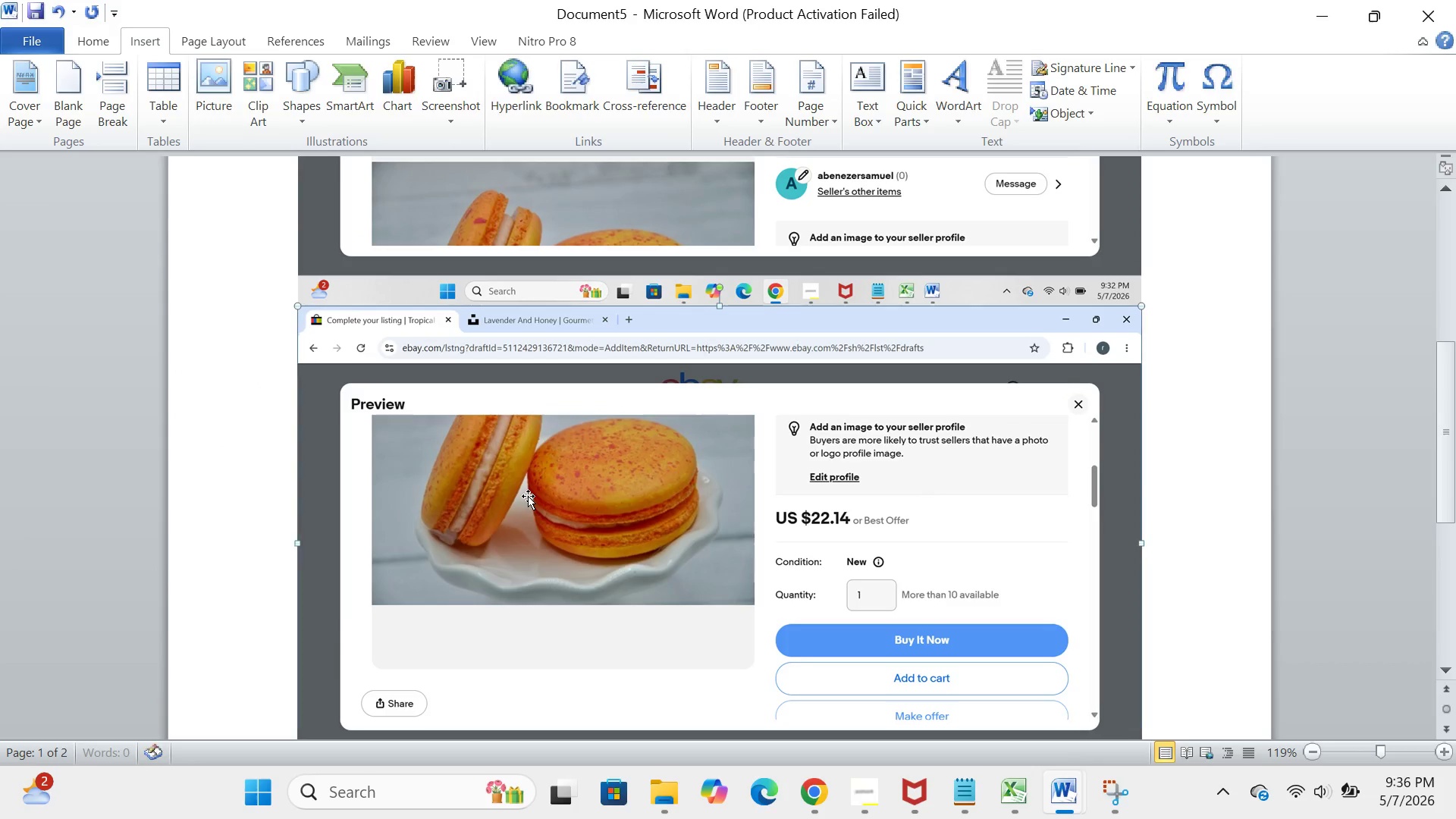 
scroll: coordinate [528, 496], scroll_direction: down, amount: 4.0
 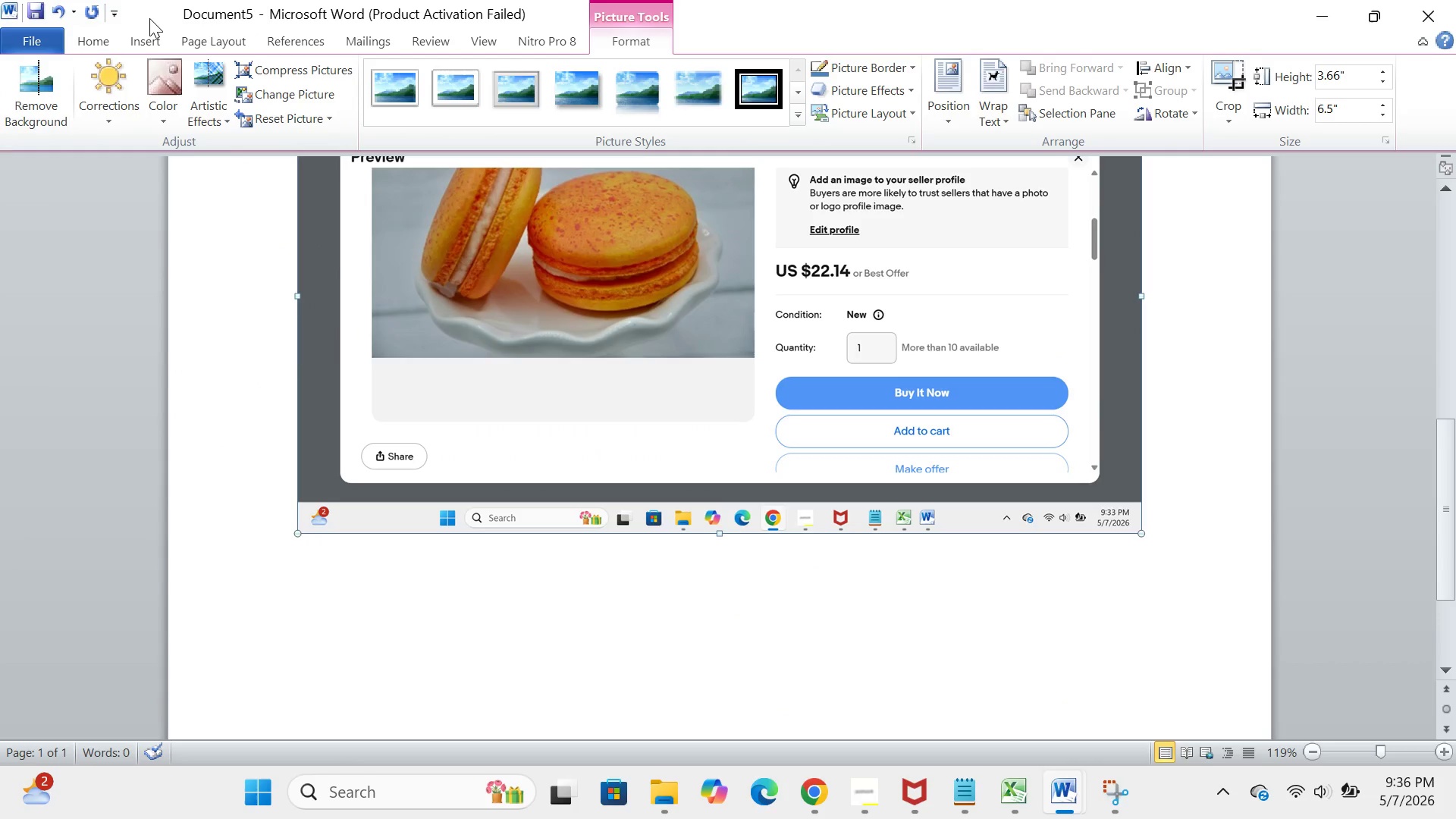 
left_click([149, 34])
 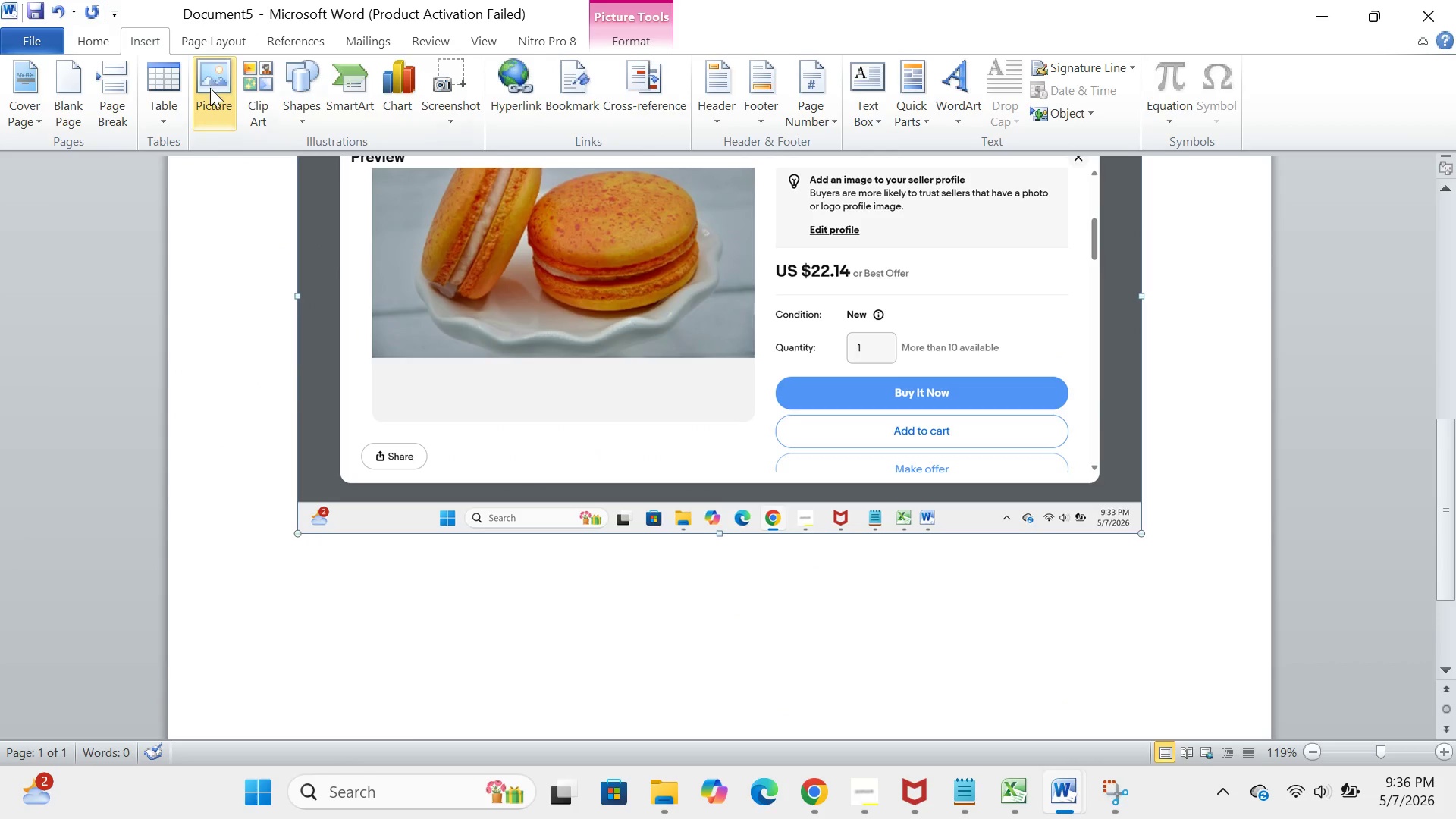 
left_click([211, 89])
 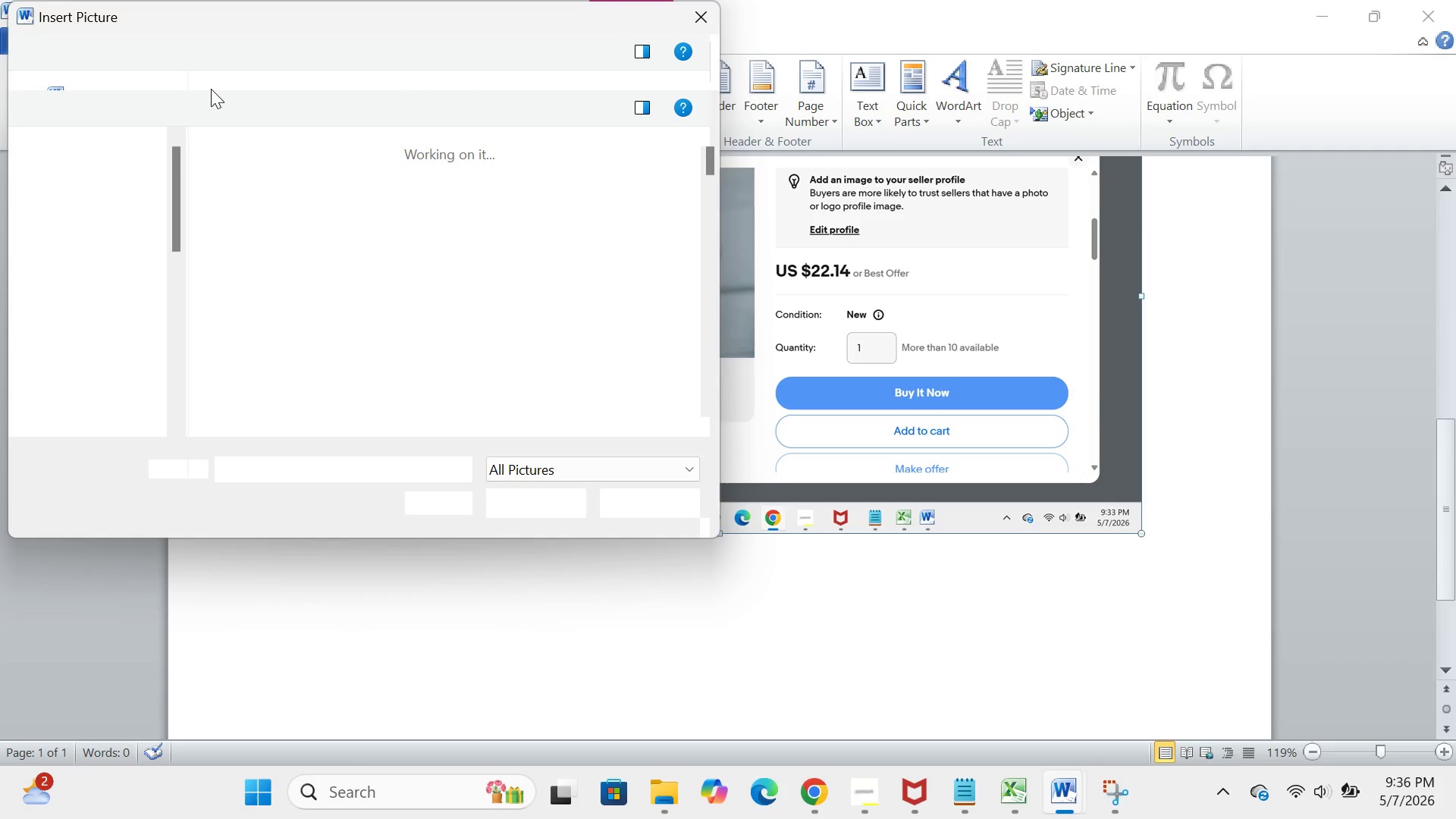 
scroll: coordinate [492, 337], scroll_direction: down, amount: 8.0
 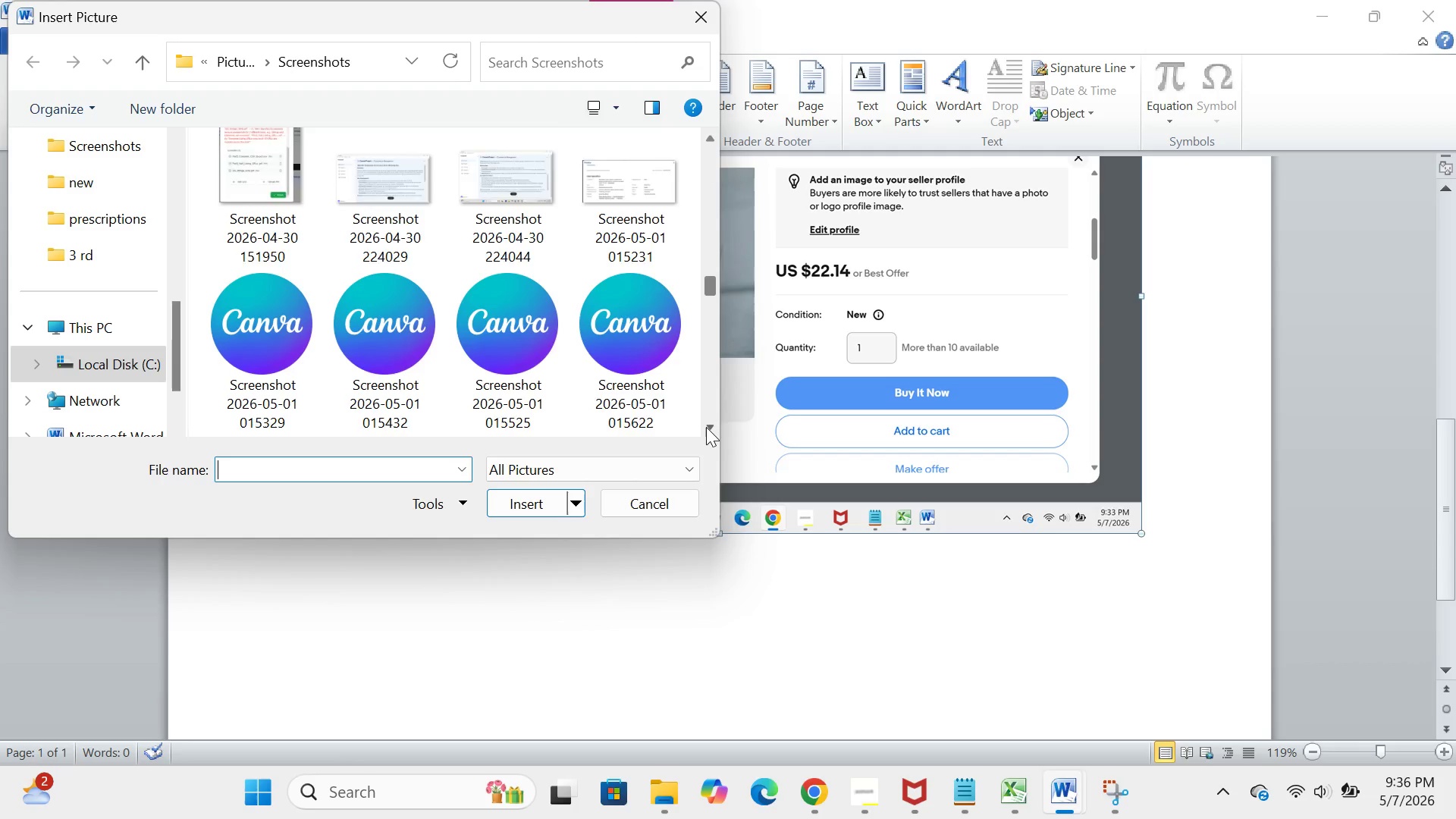 
wait(12.69)
 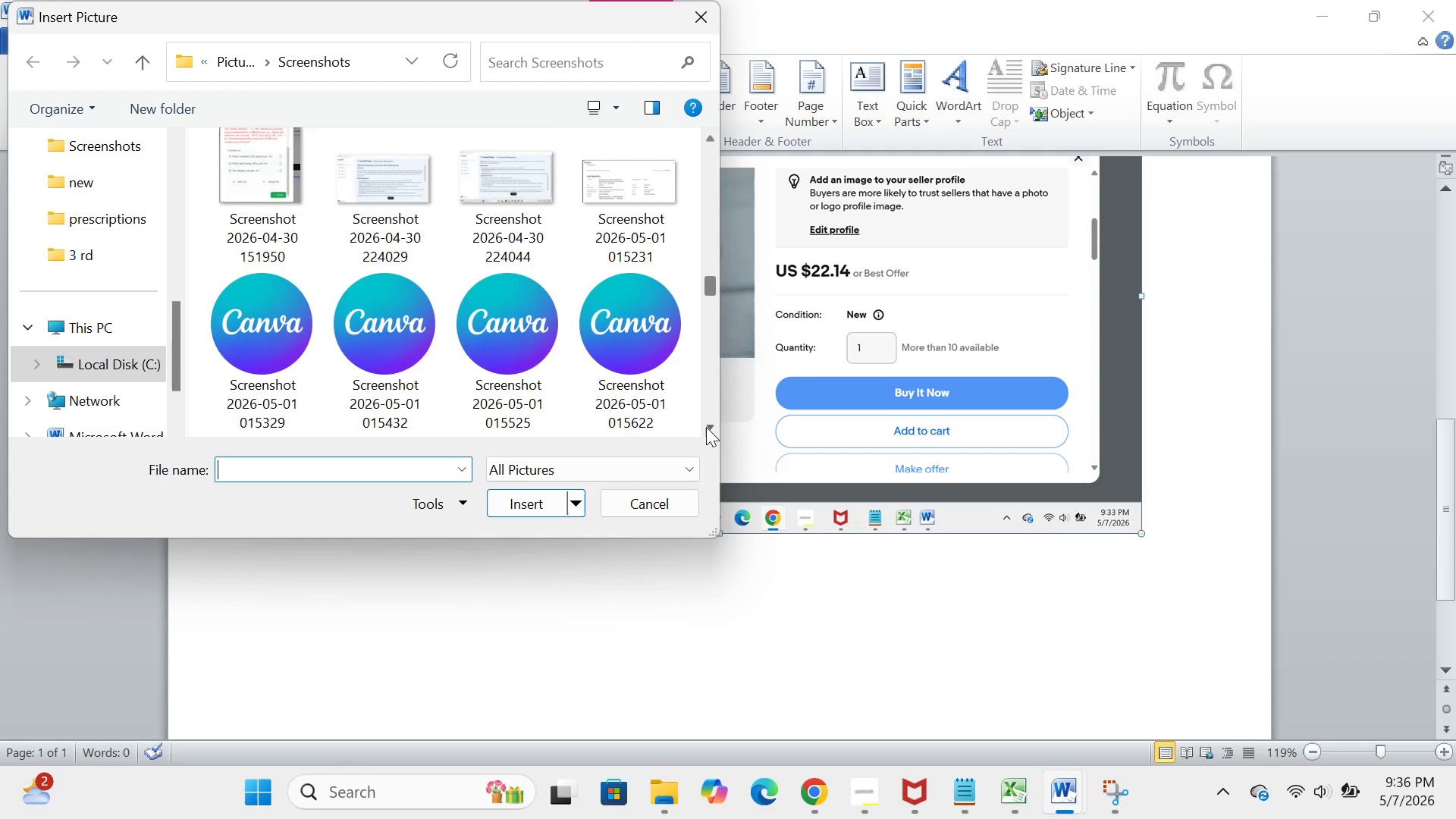 
left_click([706, 427])
 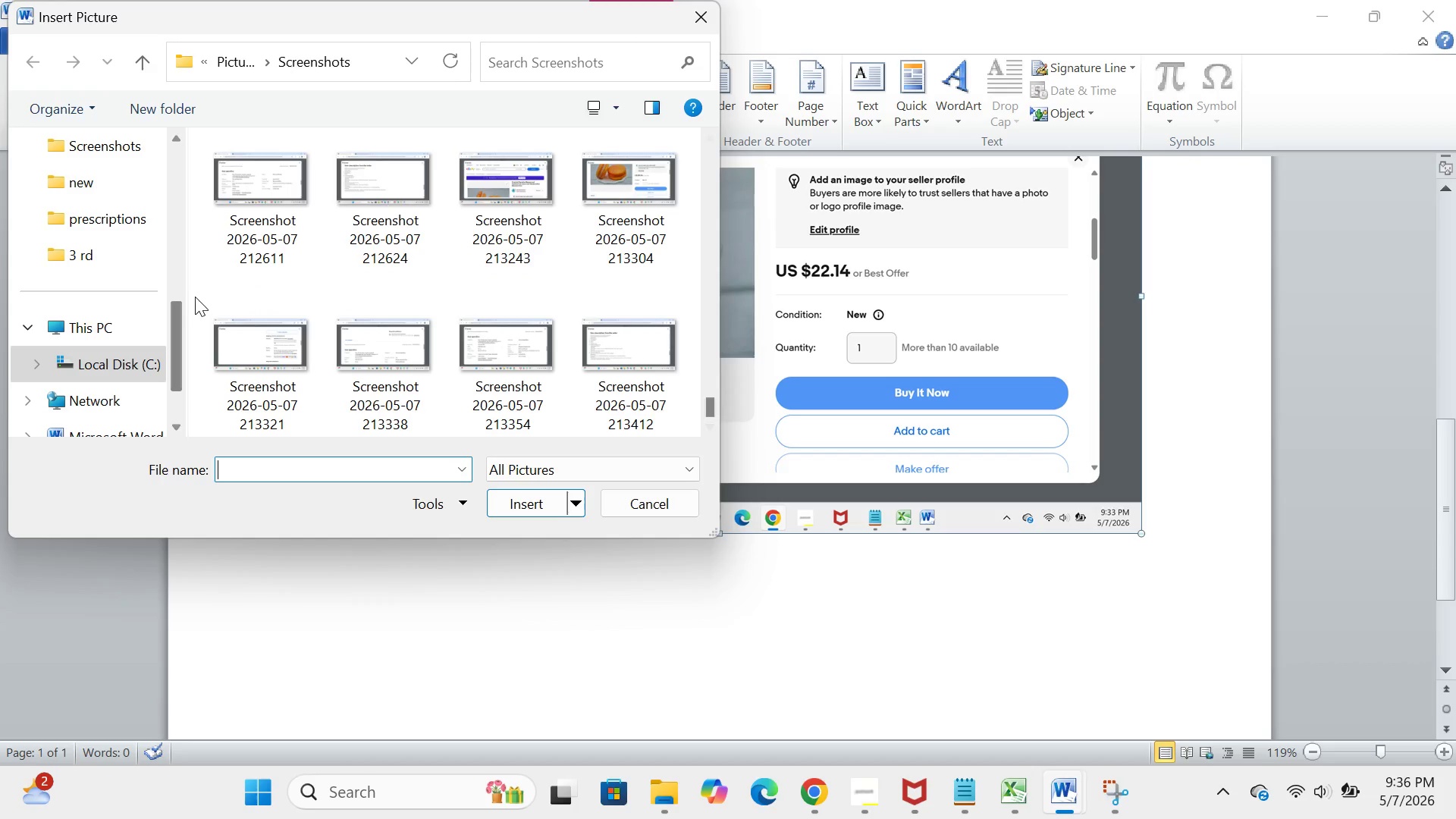 
left_click_drag(start_coordinate=[196, 297], to_coordinate=[688, 450])
 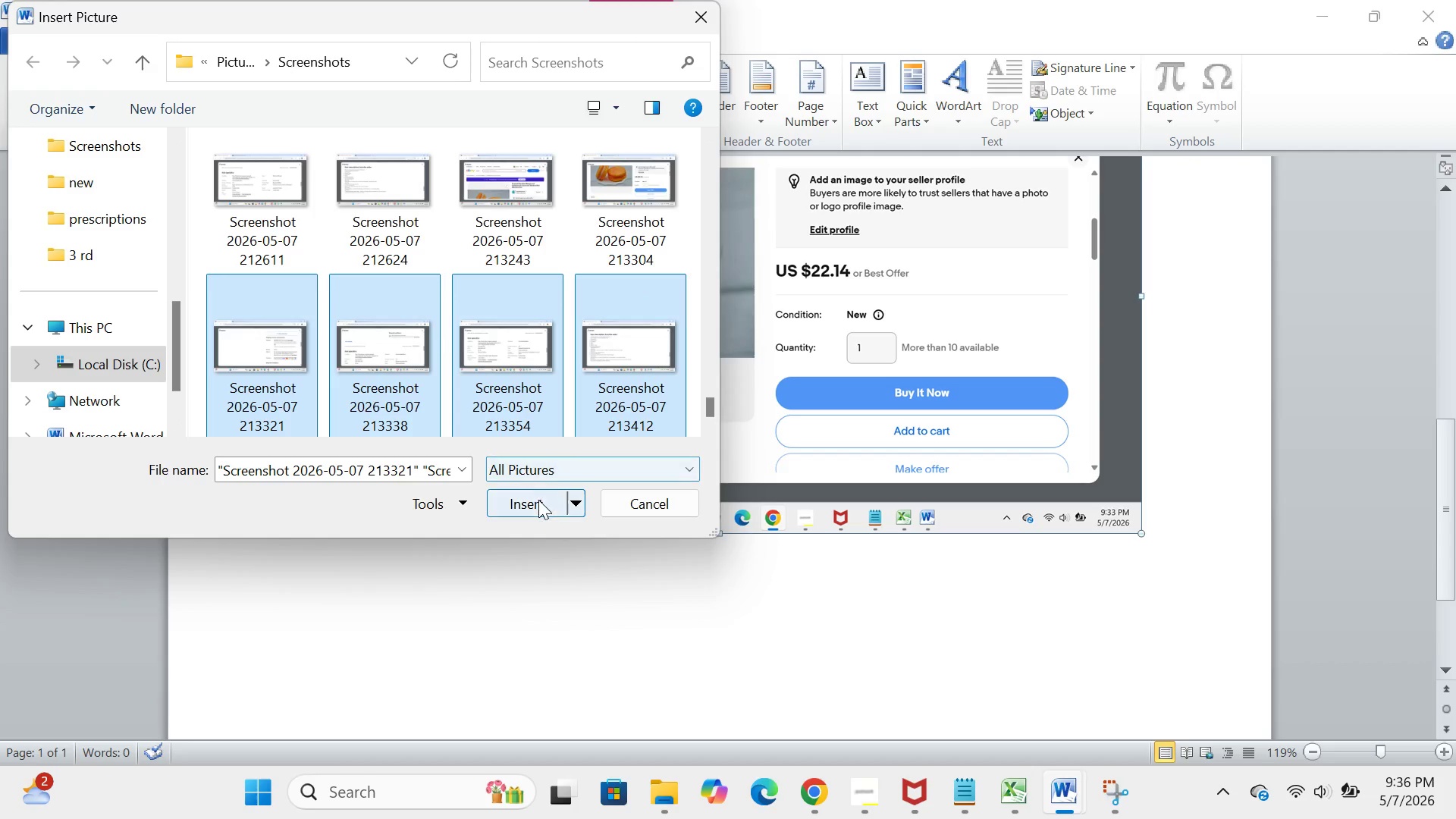 
left_click([538, 501])
 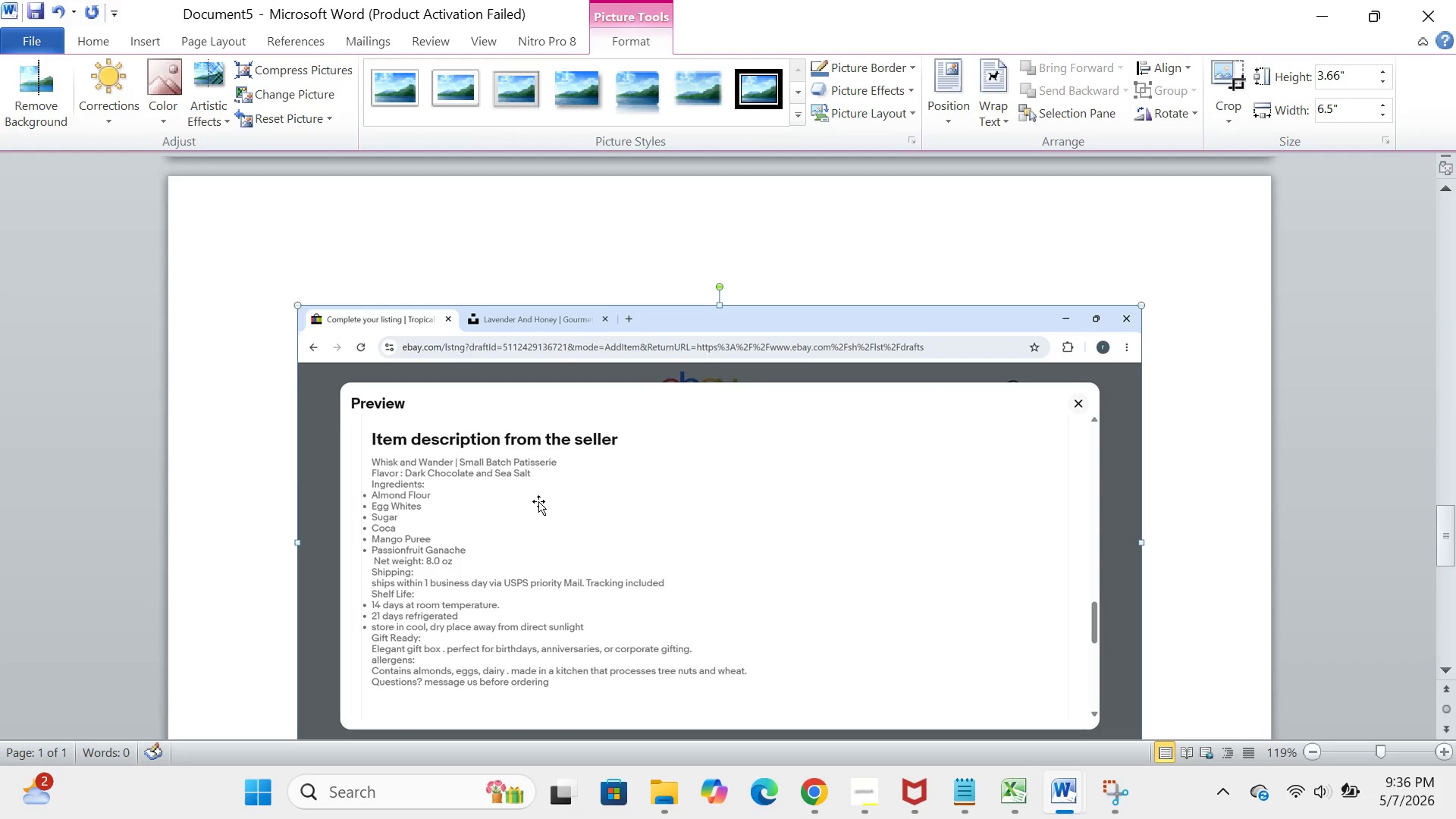 
scroll: coordinate [538, 501], scroll_direction: up, amount: 62.0
 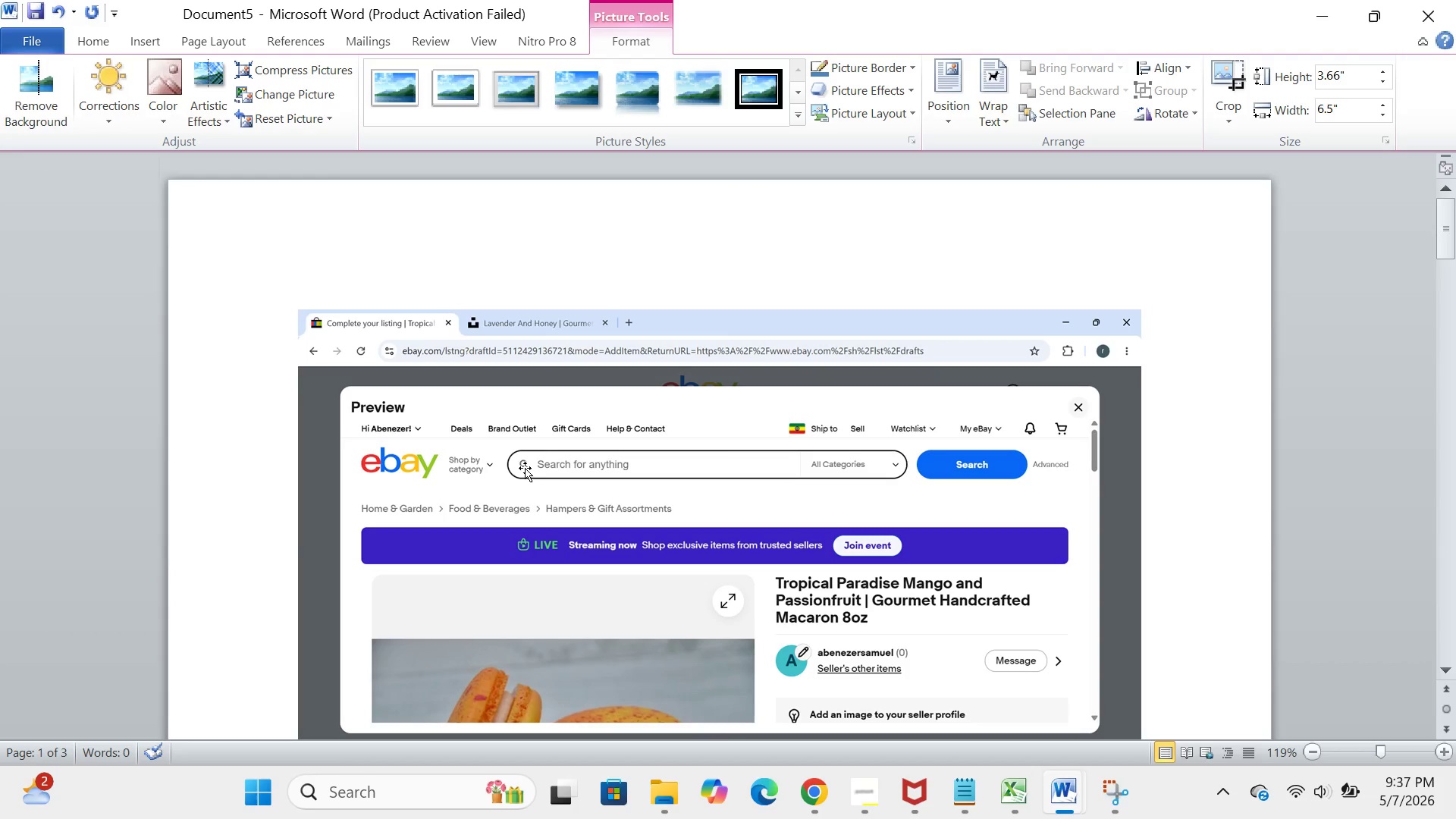 
left_click([525, 468])
 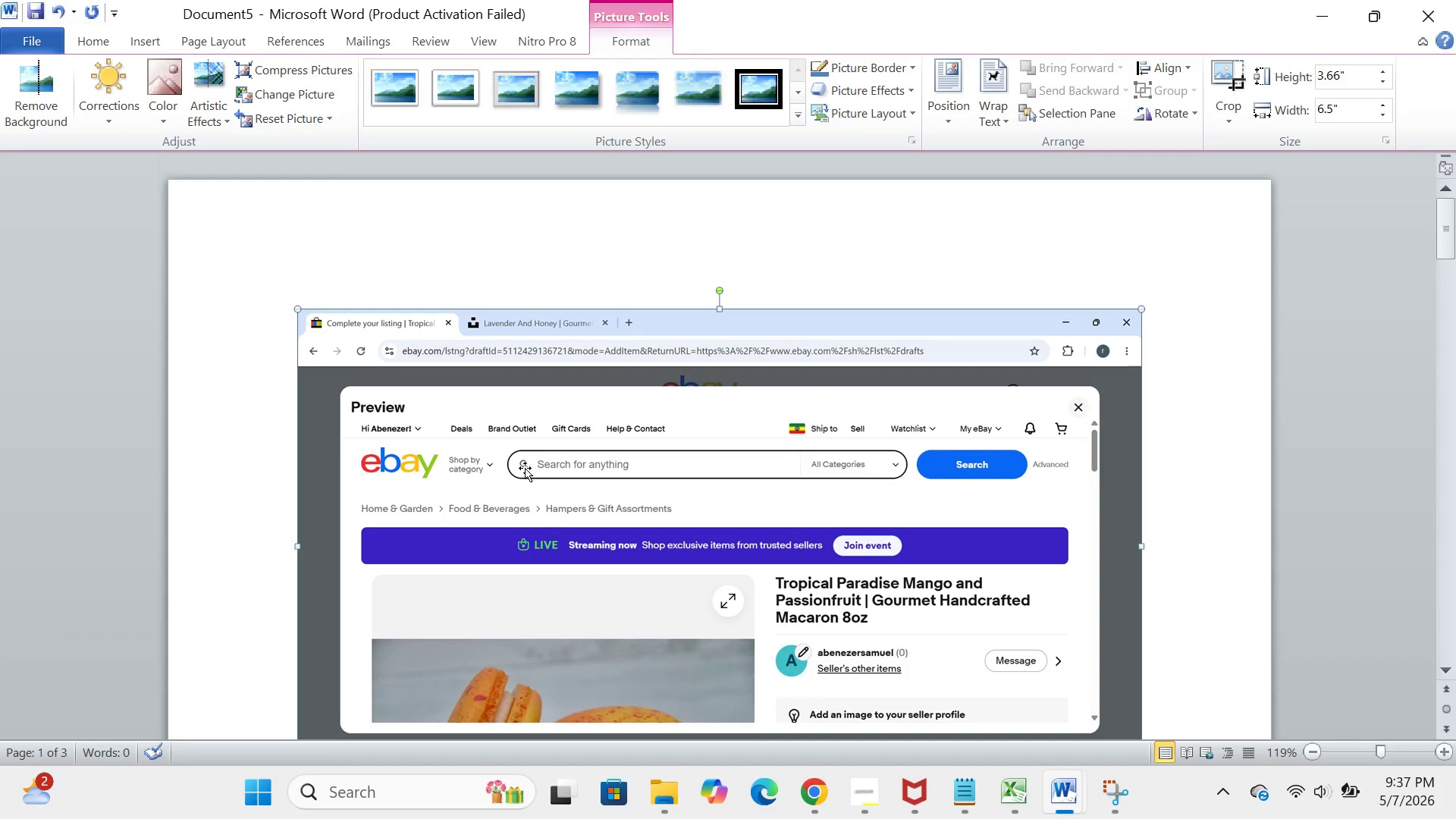 
key(Backspace)
 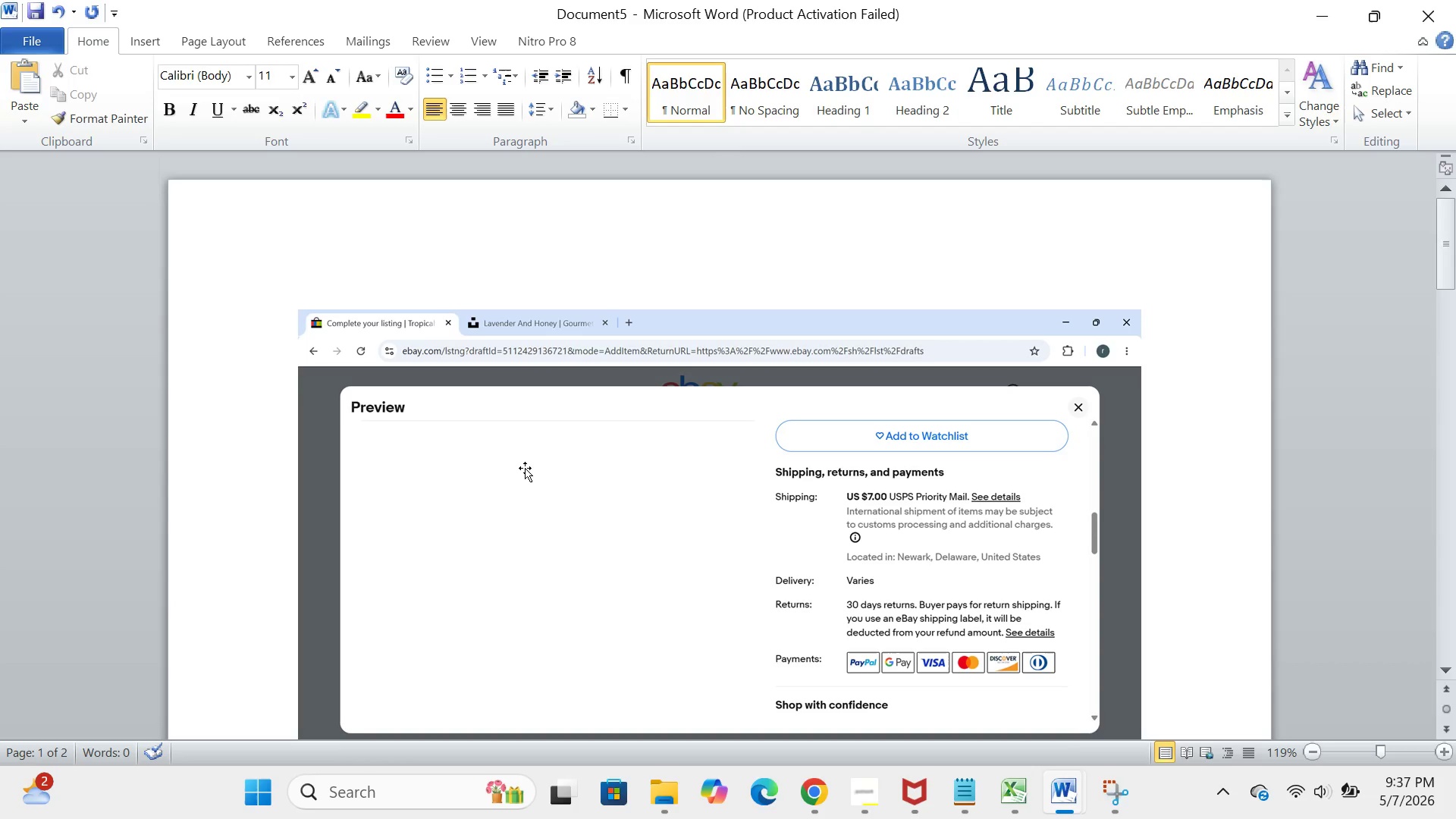 
wait(19.56)
 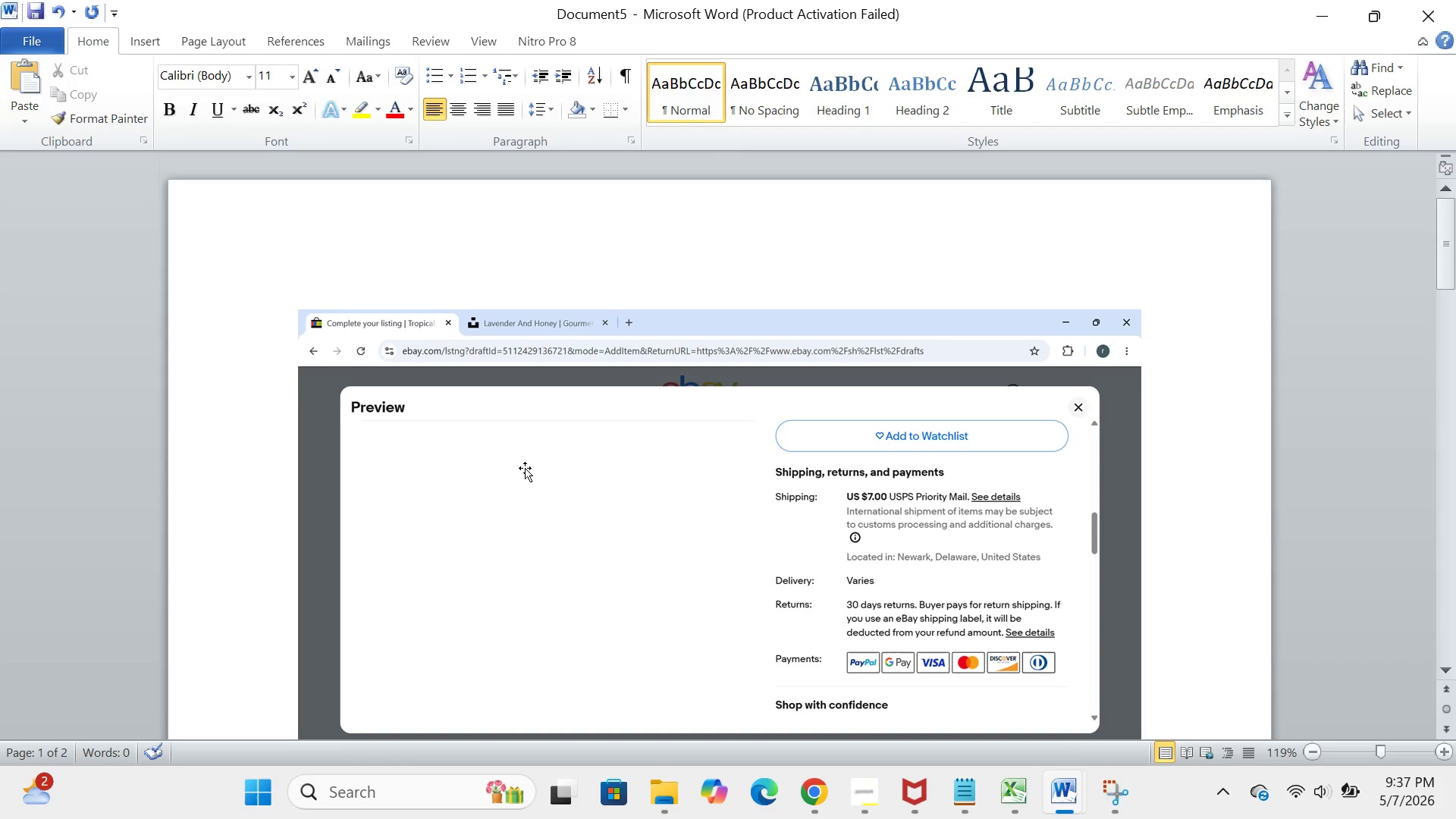 
left_click([525, 468])
 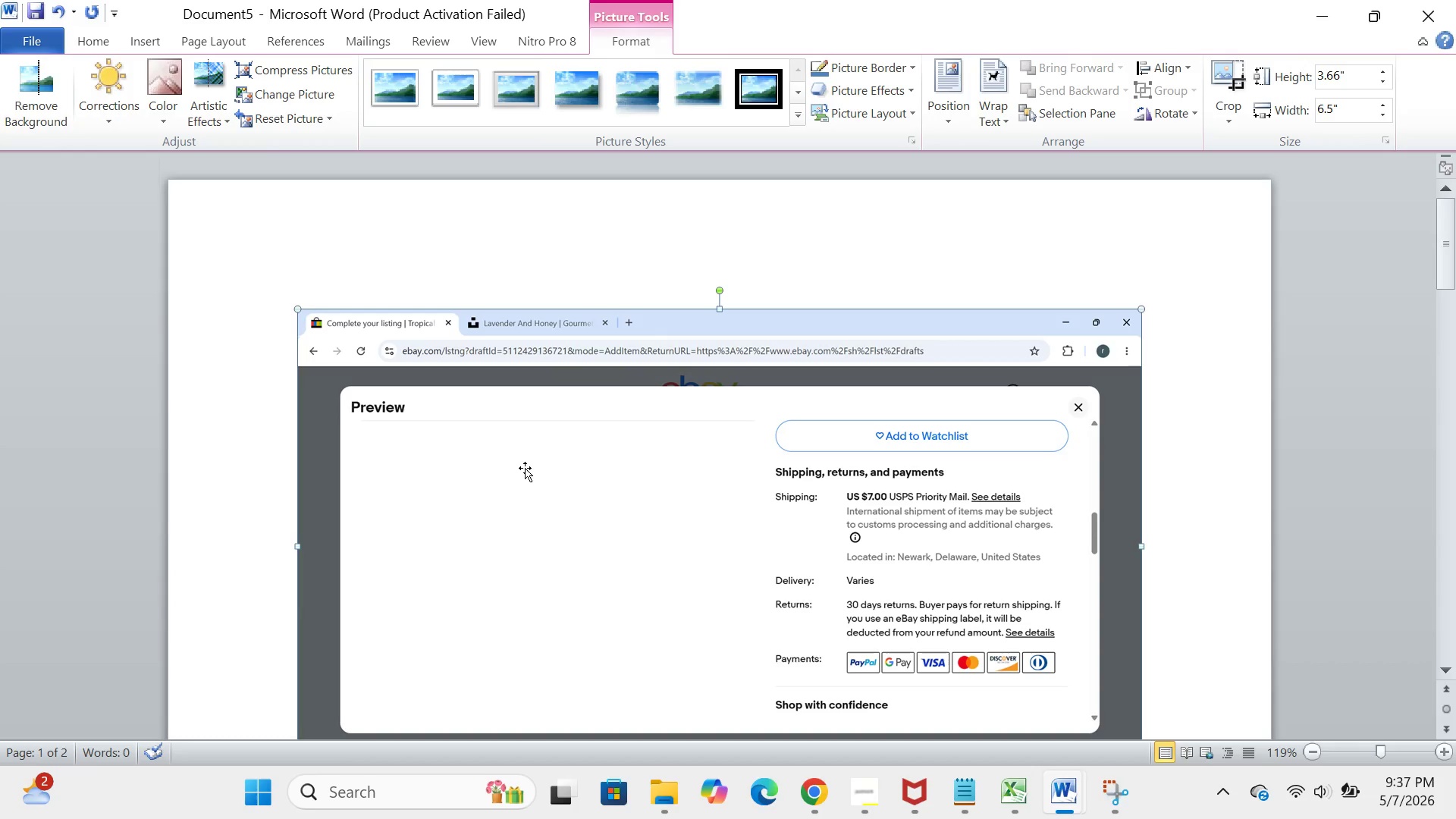 
key(Backspace)
 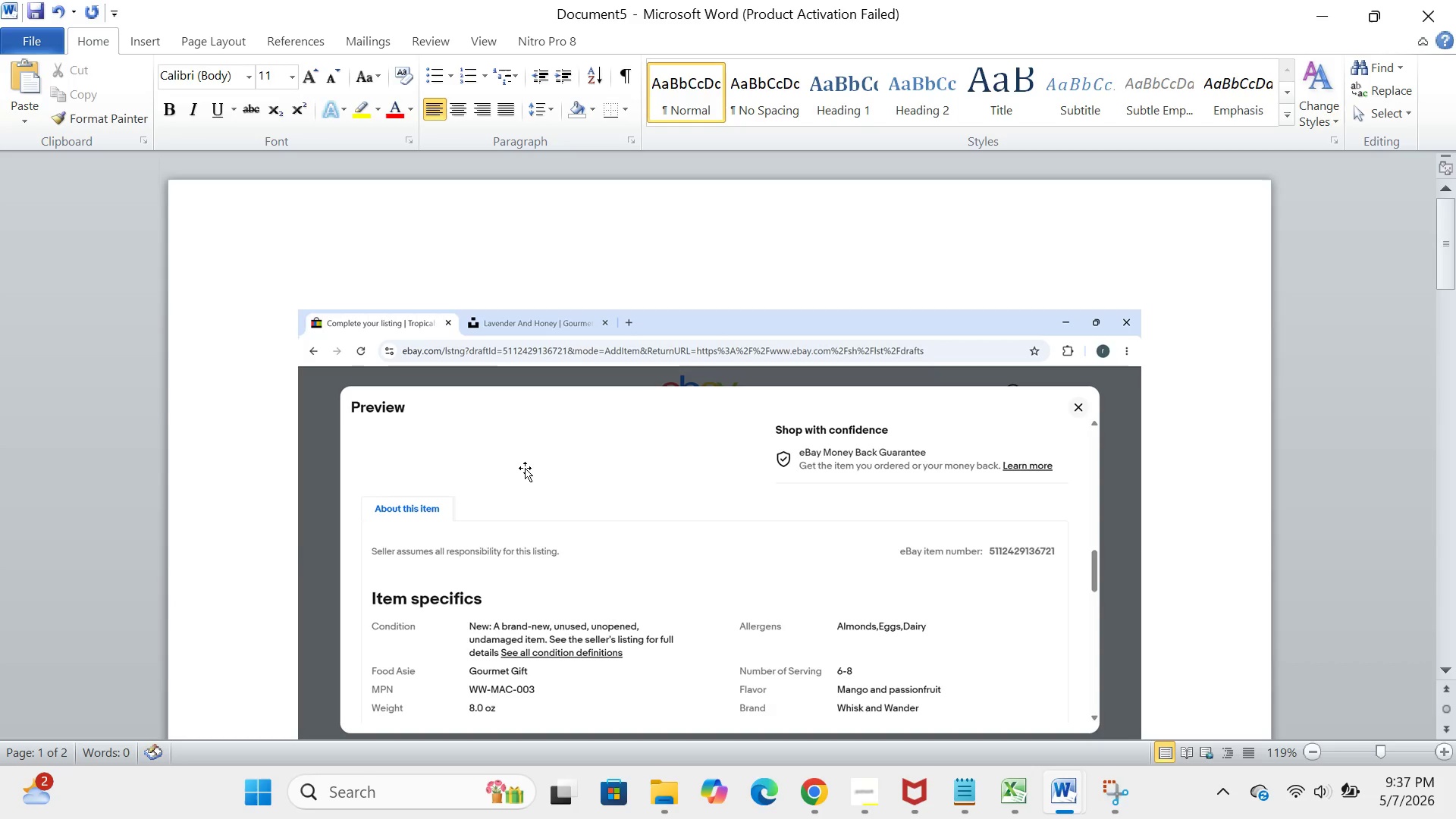 
left_click([525, 468])
 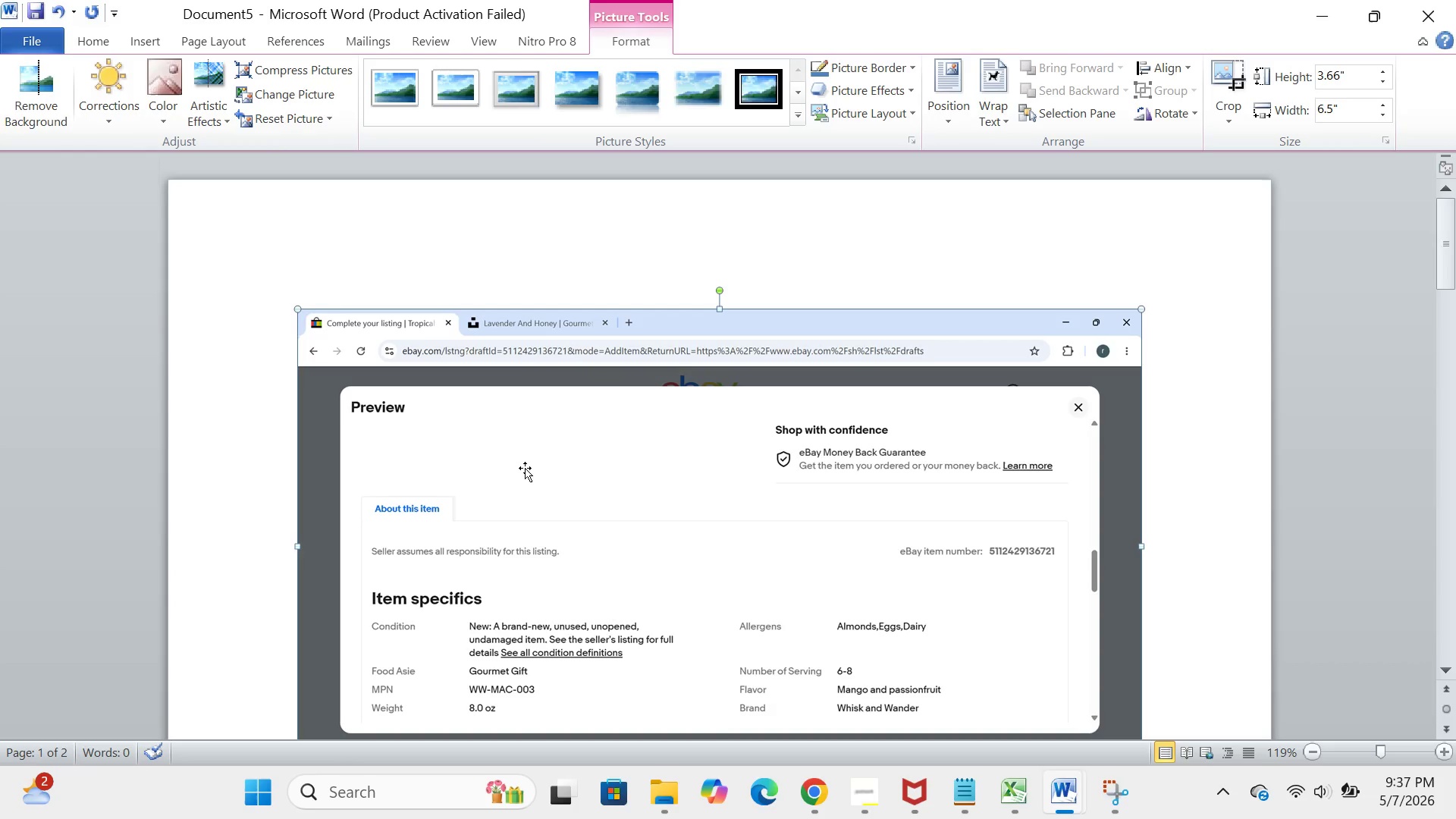 
key(Backspace)
 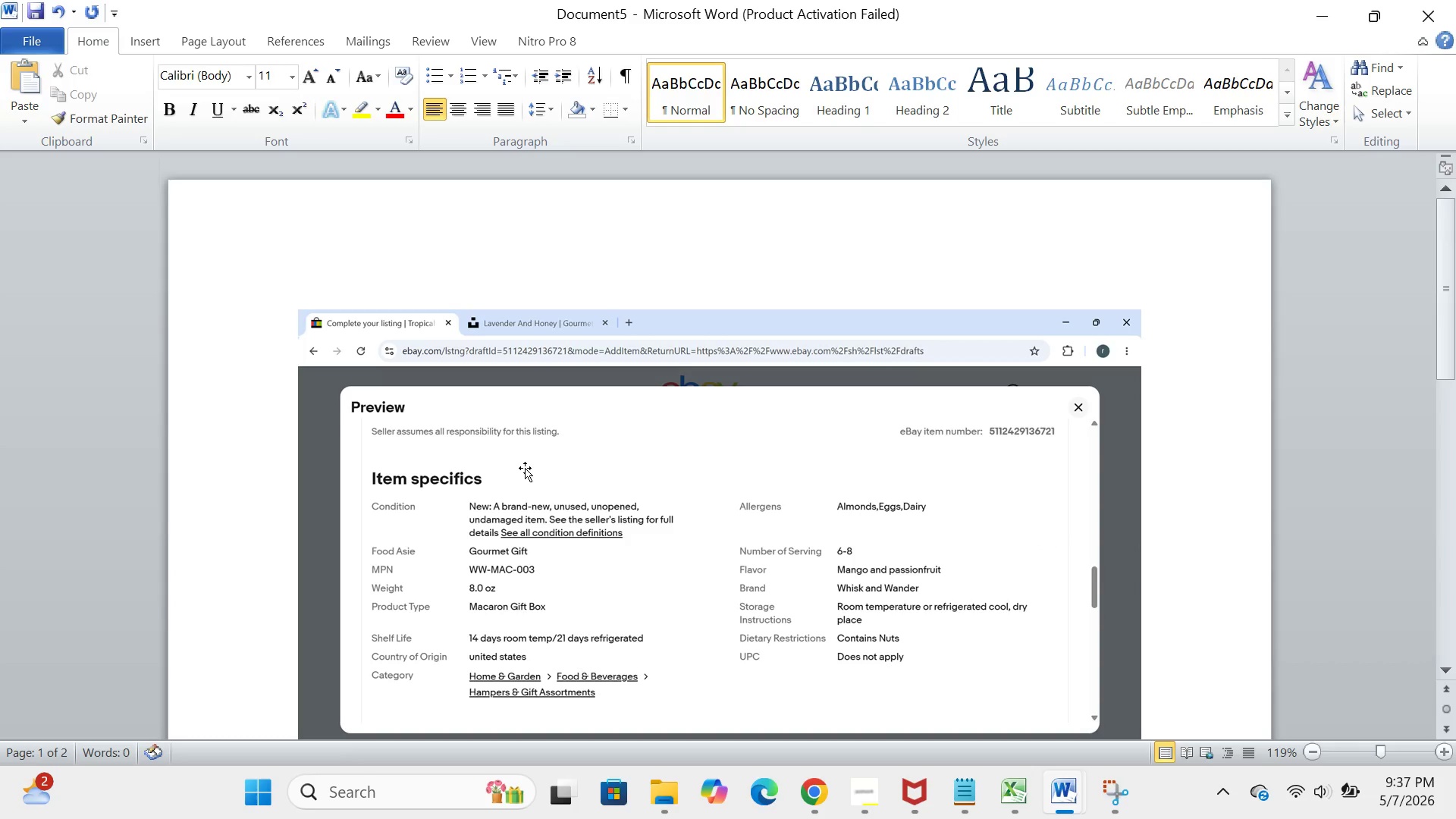 
left_click([525, 468])
 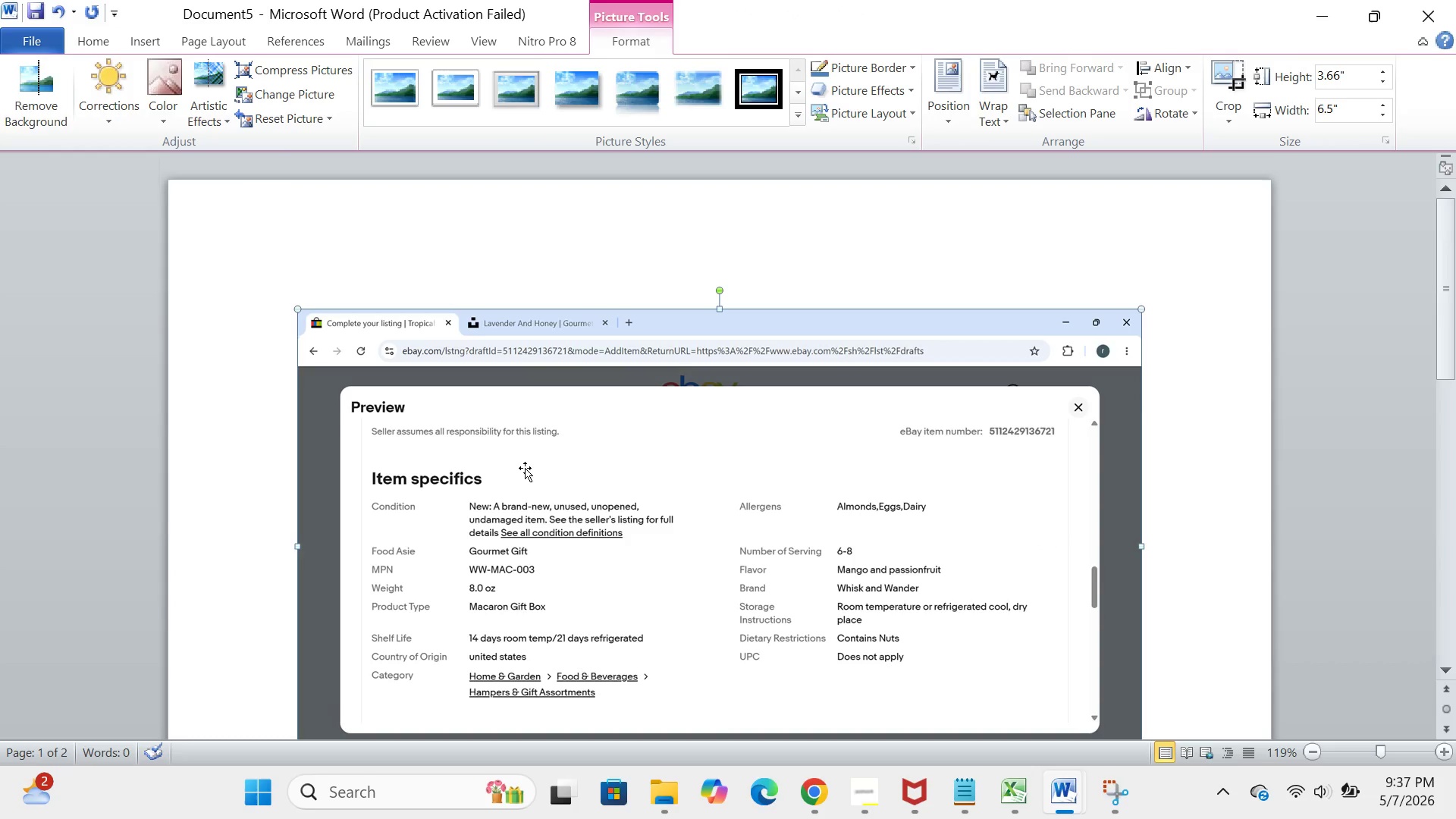 
key(Backspace)
 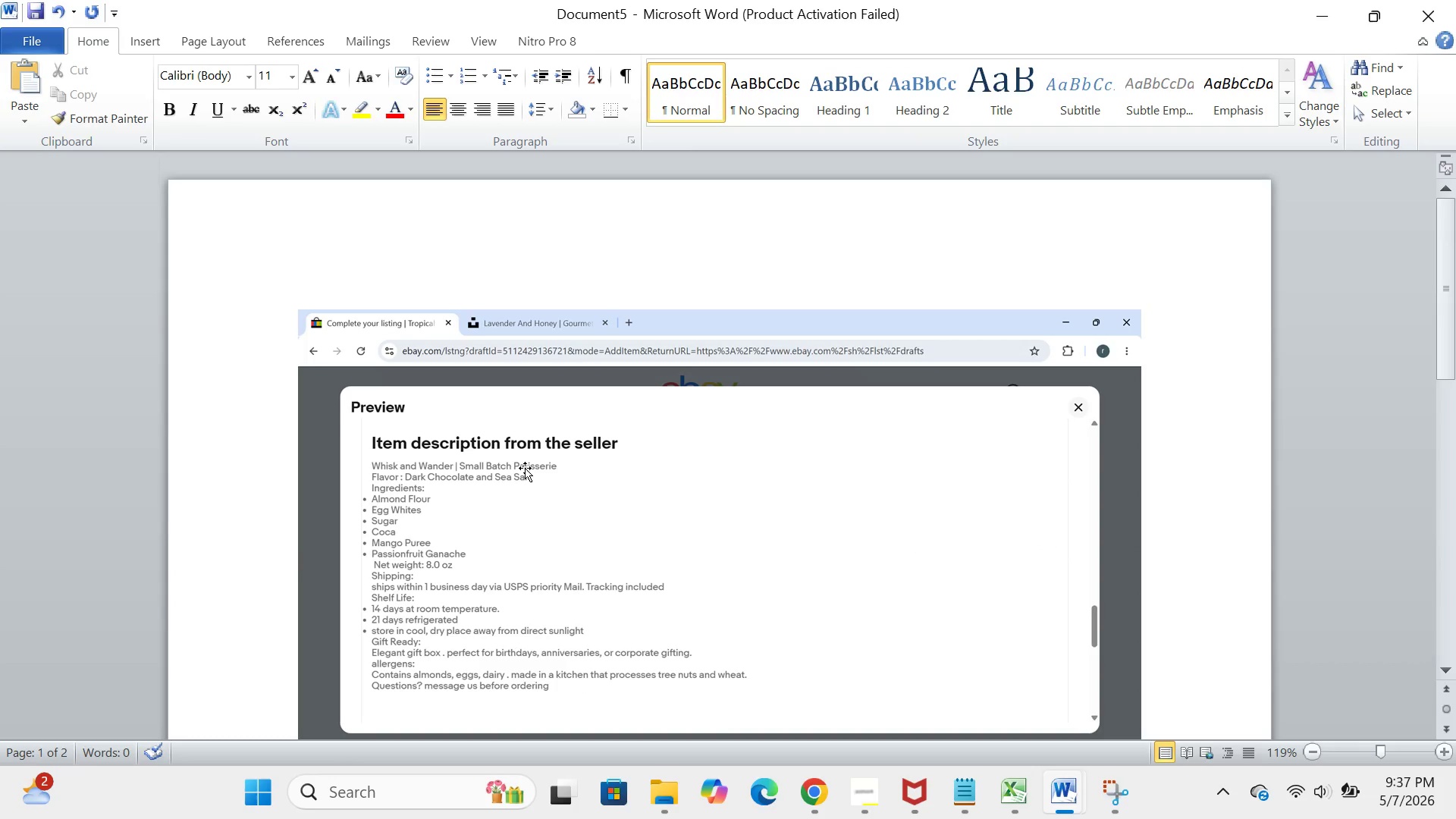 
left_click([525, 468])
 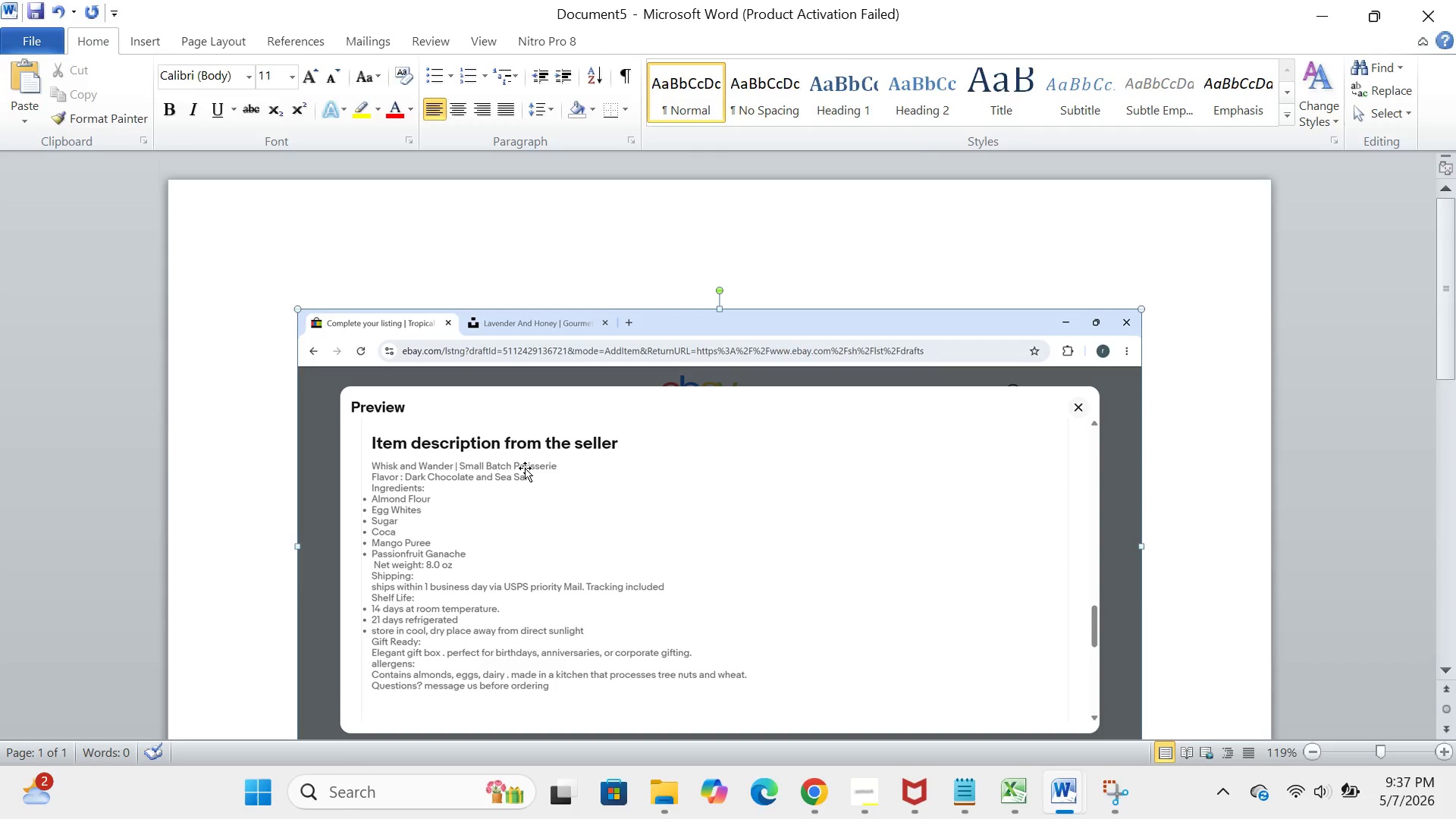 
key(Backspace)
 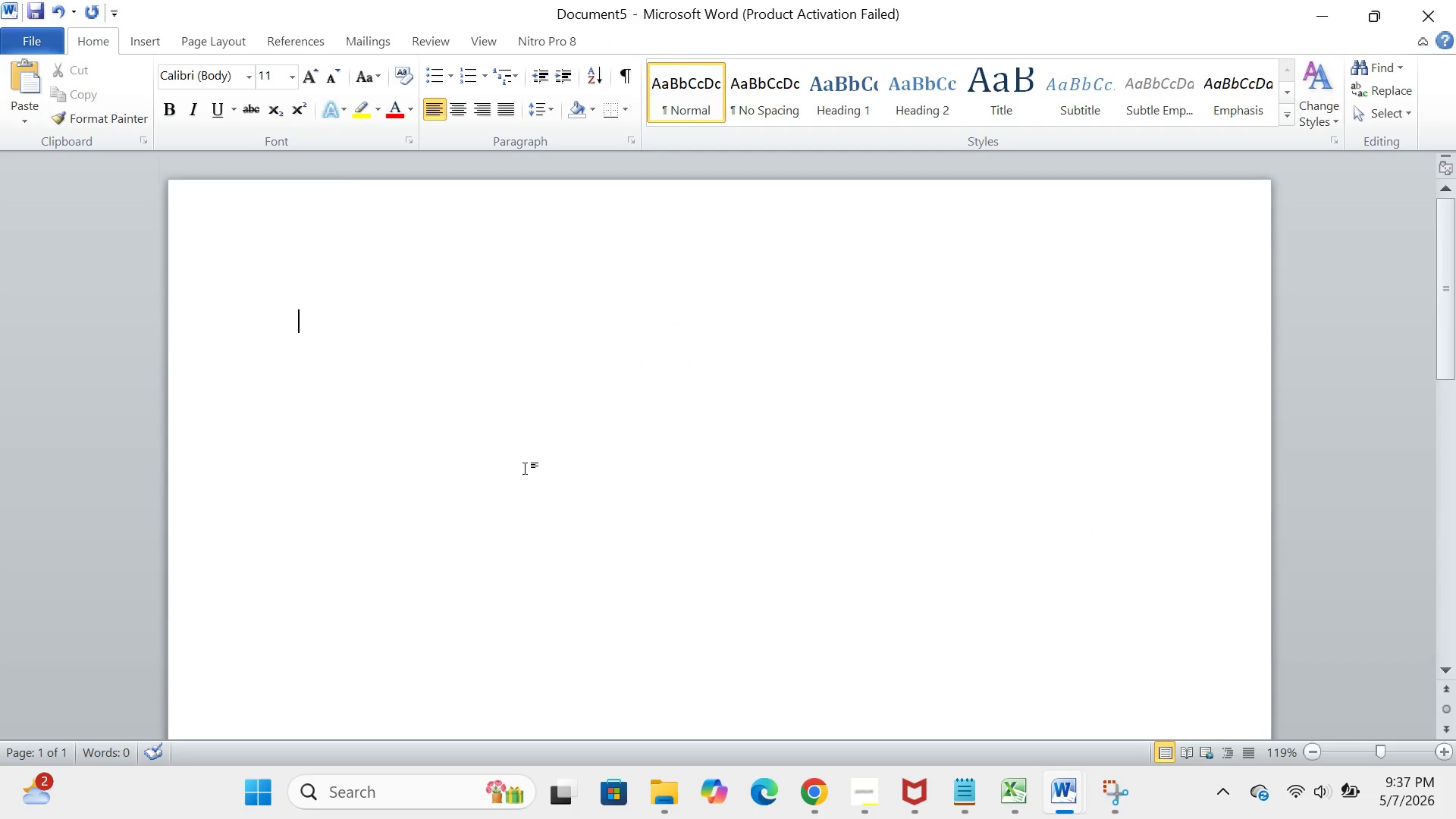 
wait(10.73)
 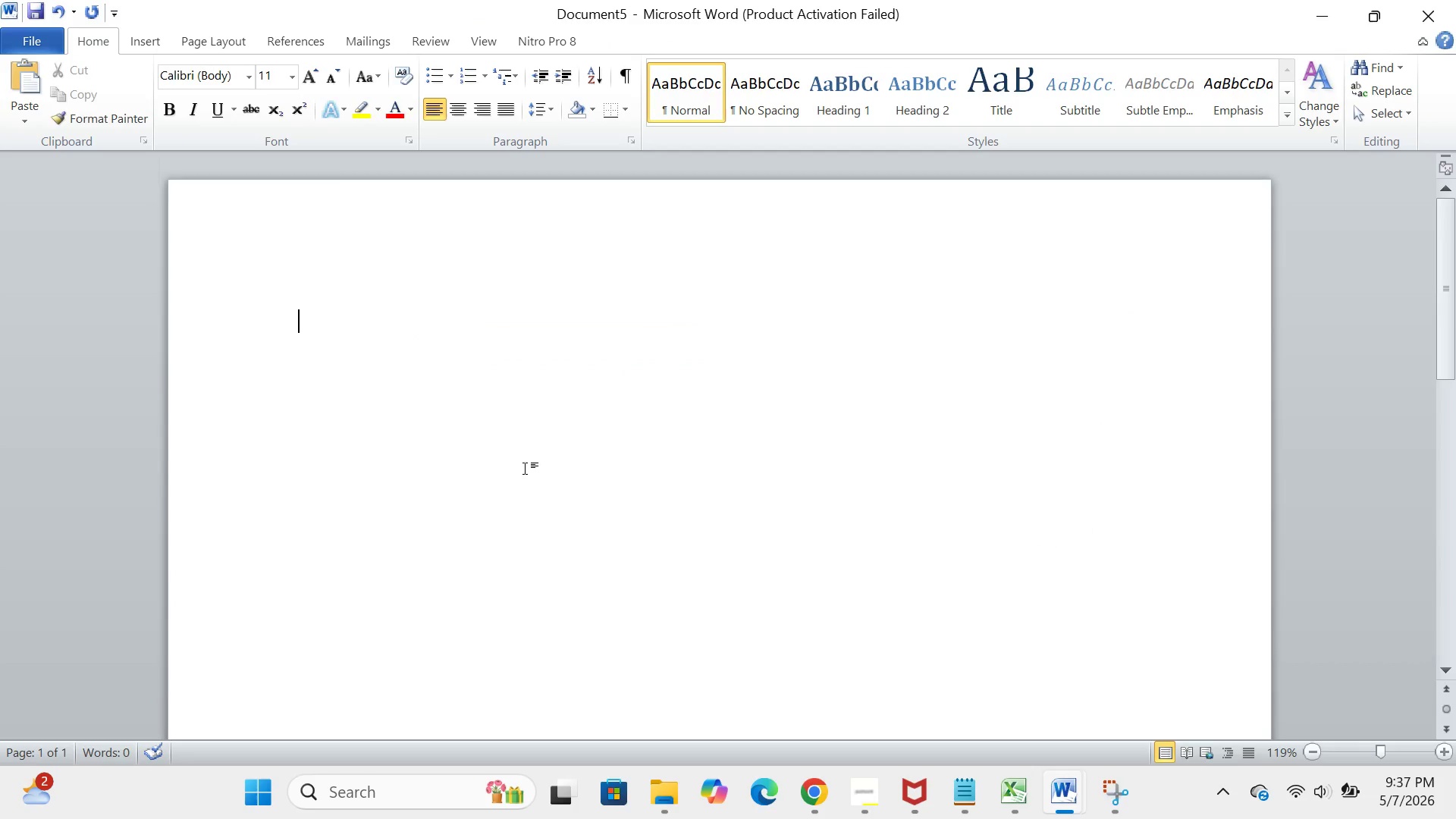 
left_click([139, 36])
 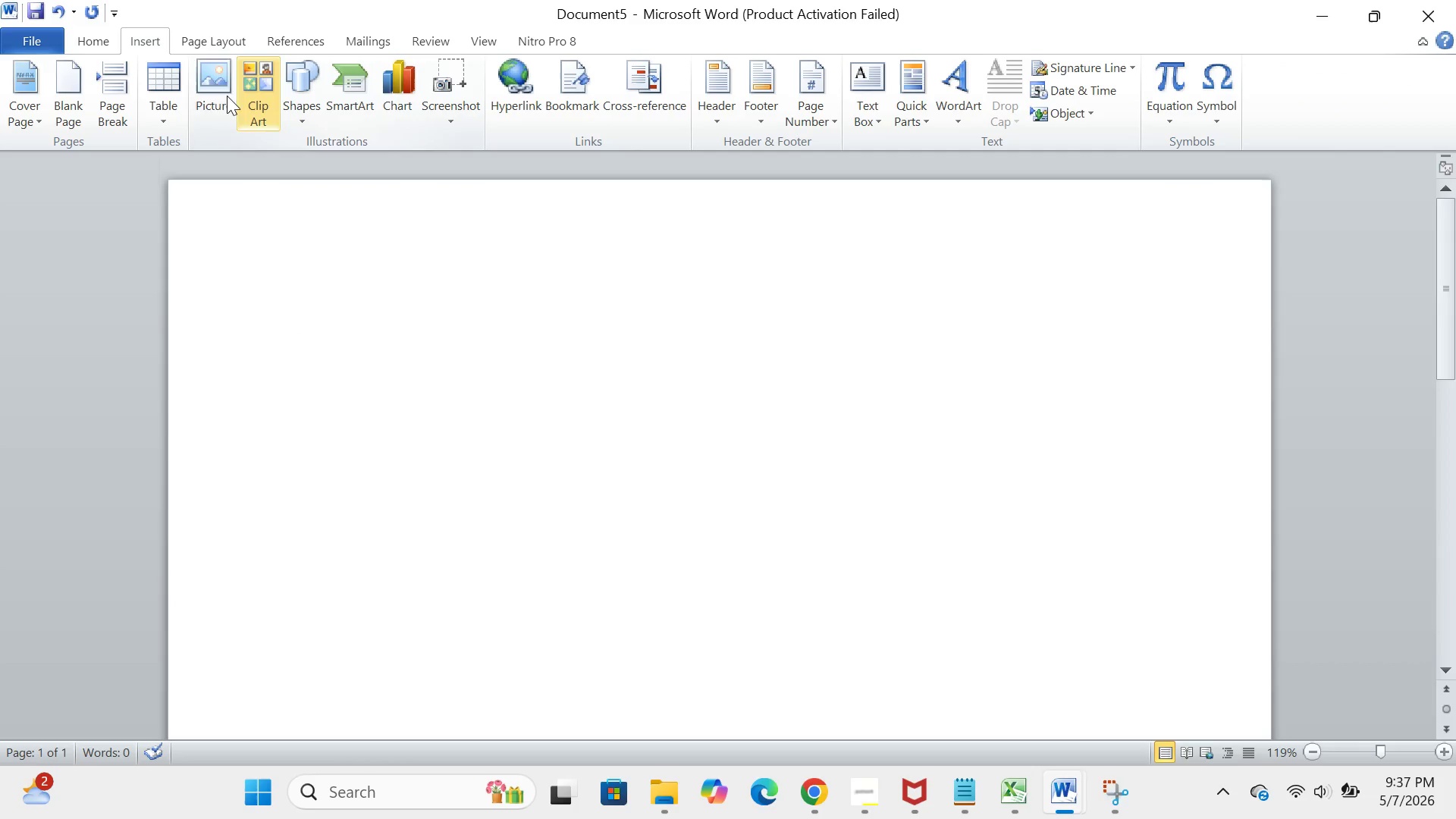 
left_click([218, 100])
 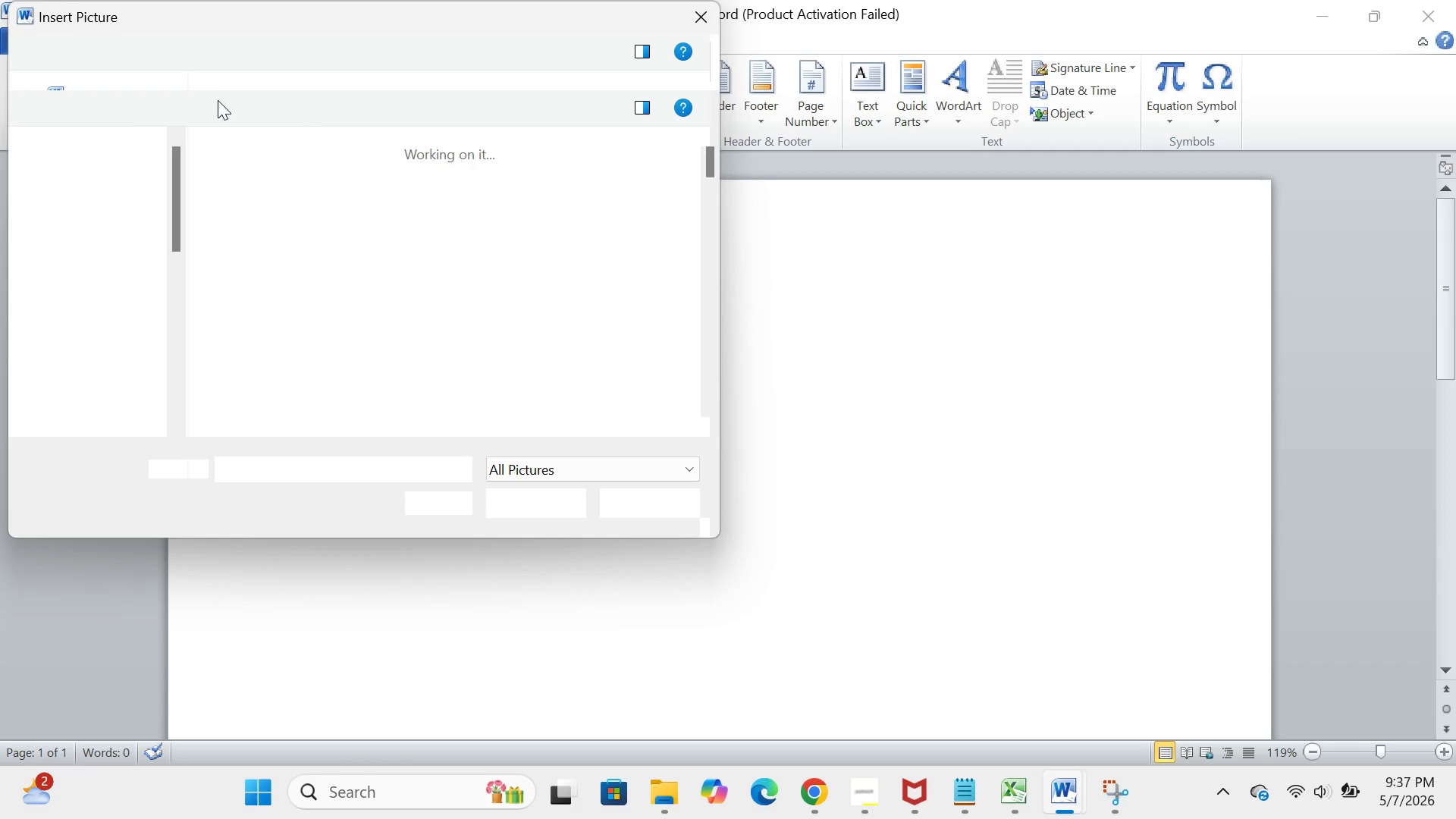 
scroll: coordinate [409, 333], scroll_direction: down, amount: 38.0
 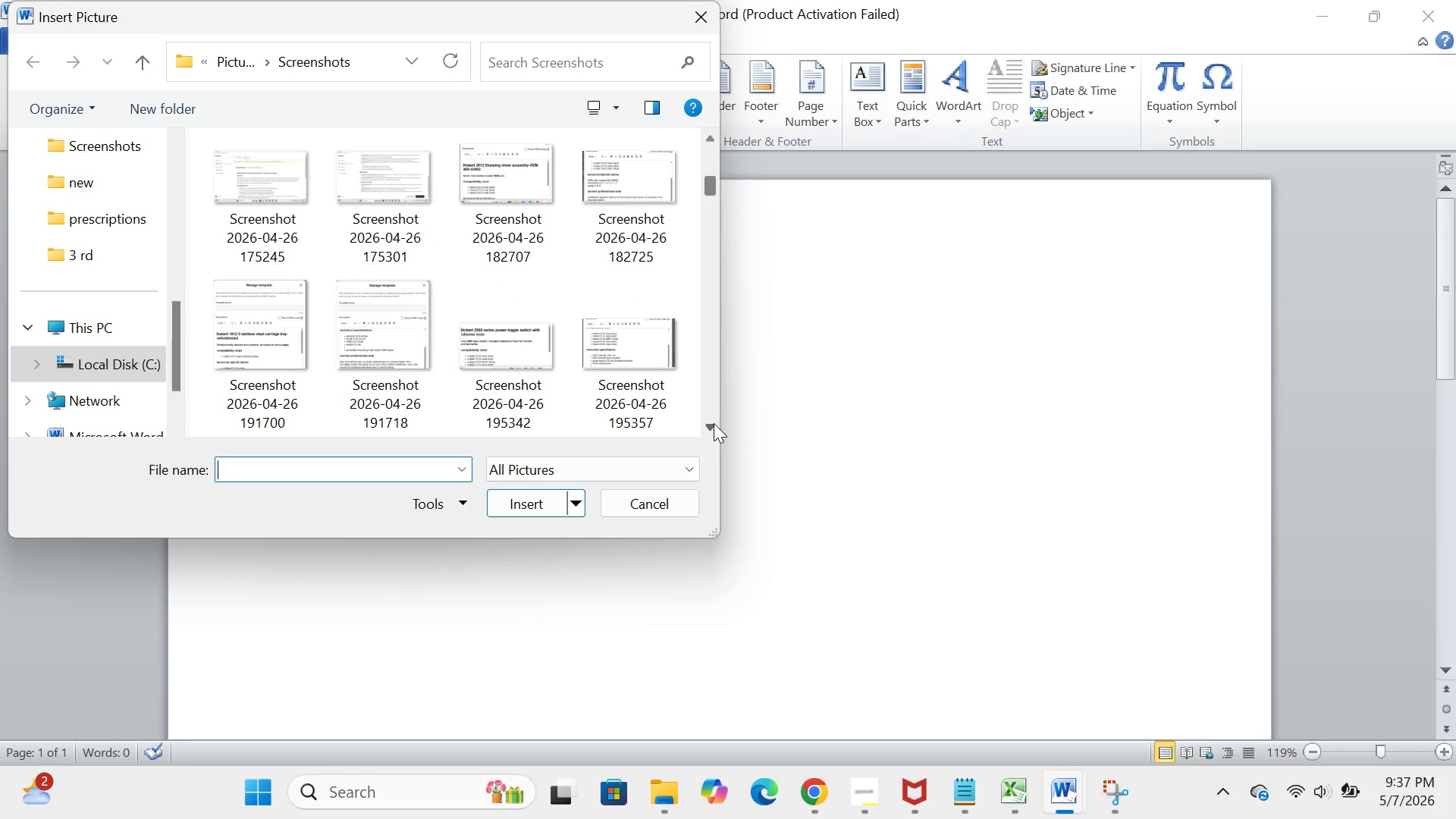 
left_click([713, 423])
 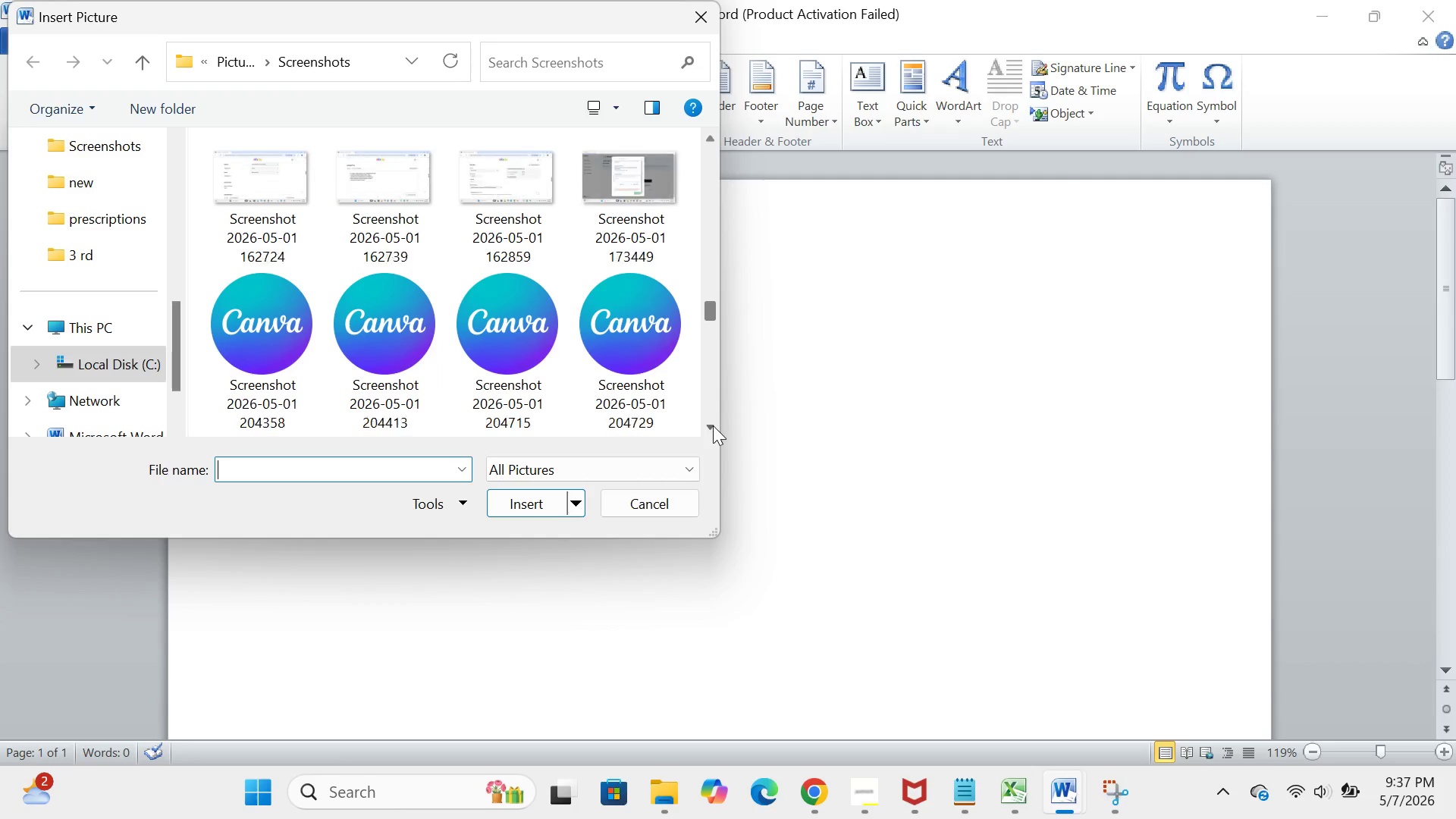 
wait(10.28)
 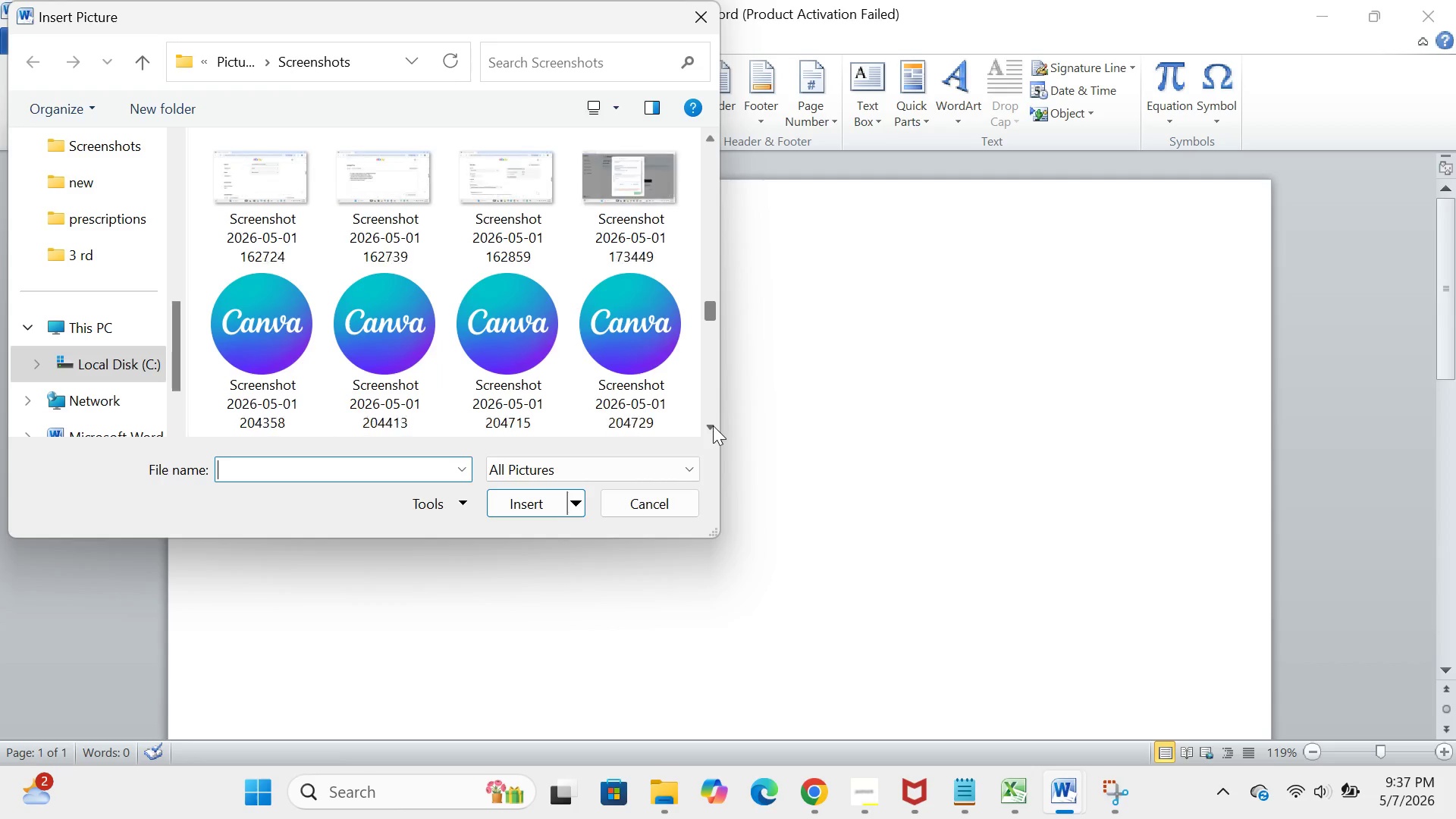 
left_click([488, 241])
 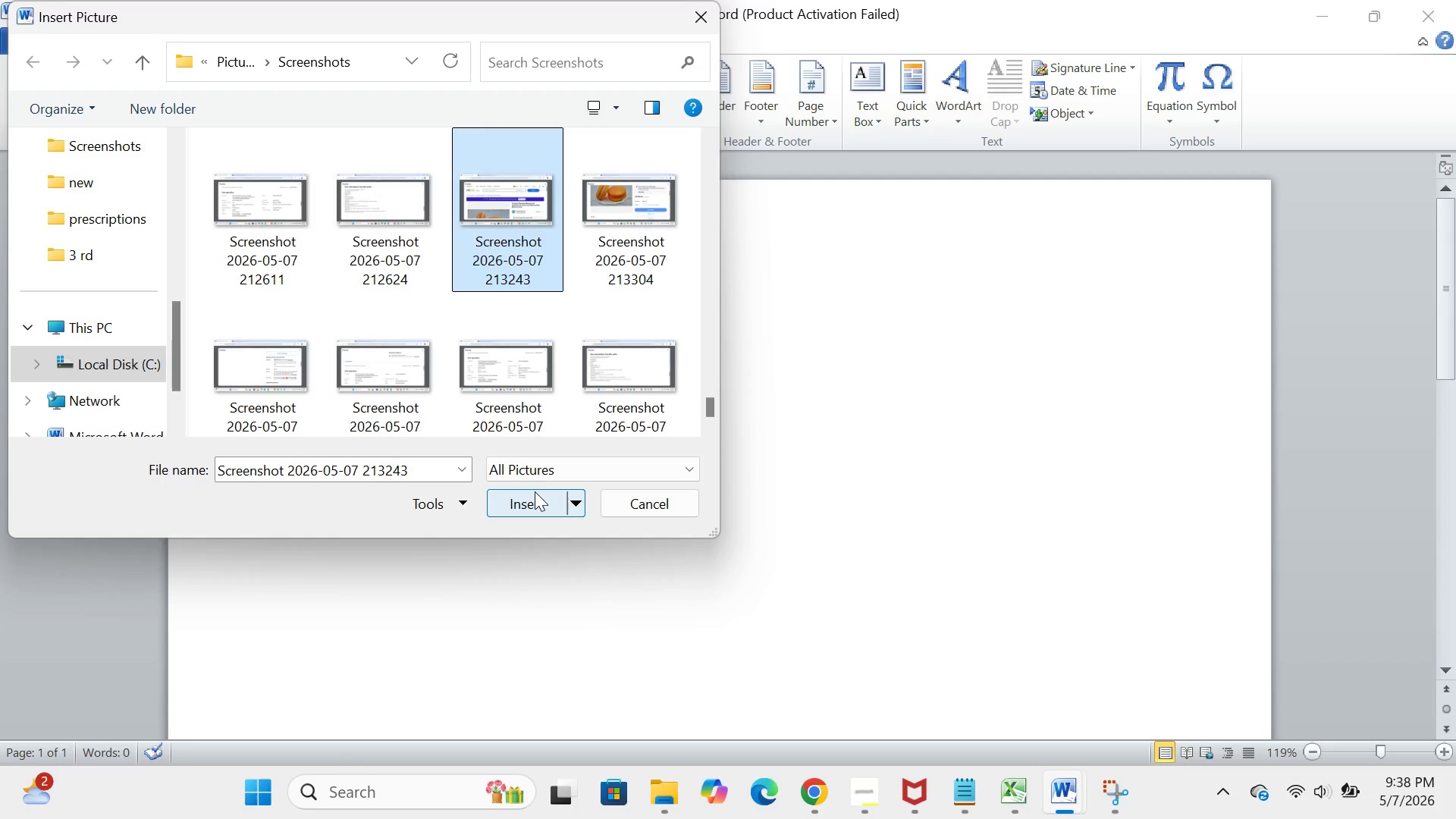 
left_click([535, 499])
 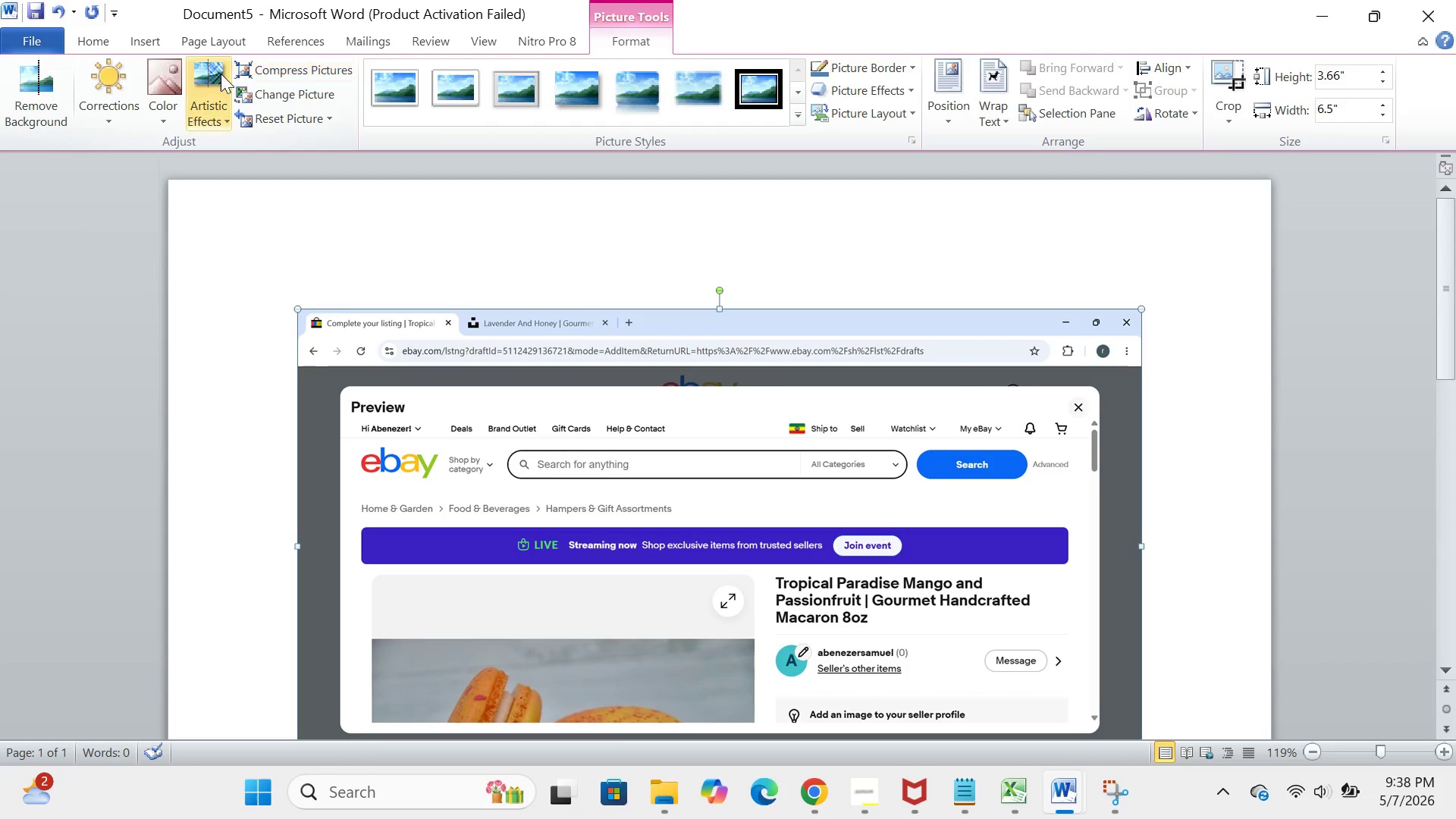 
left_click([154, 39])
 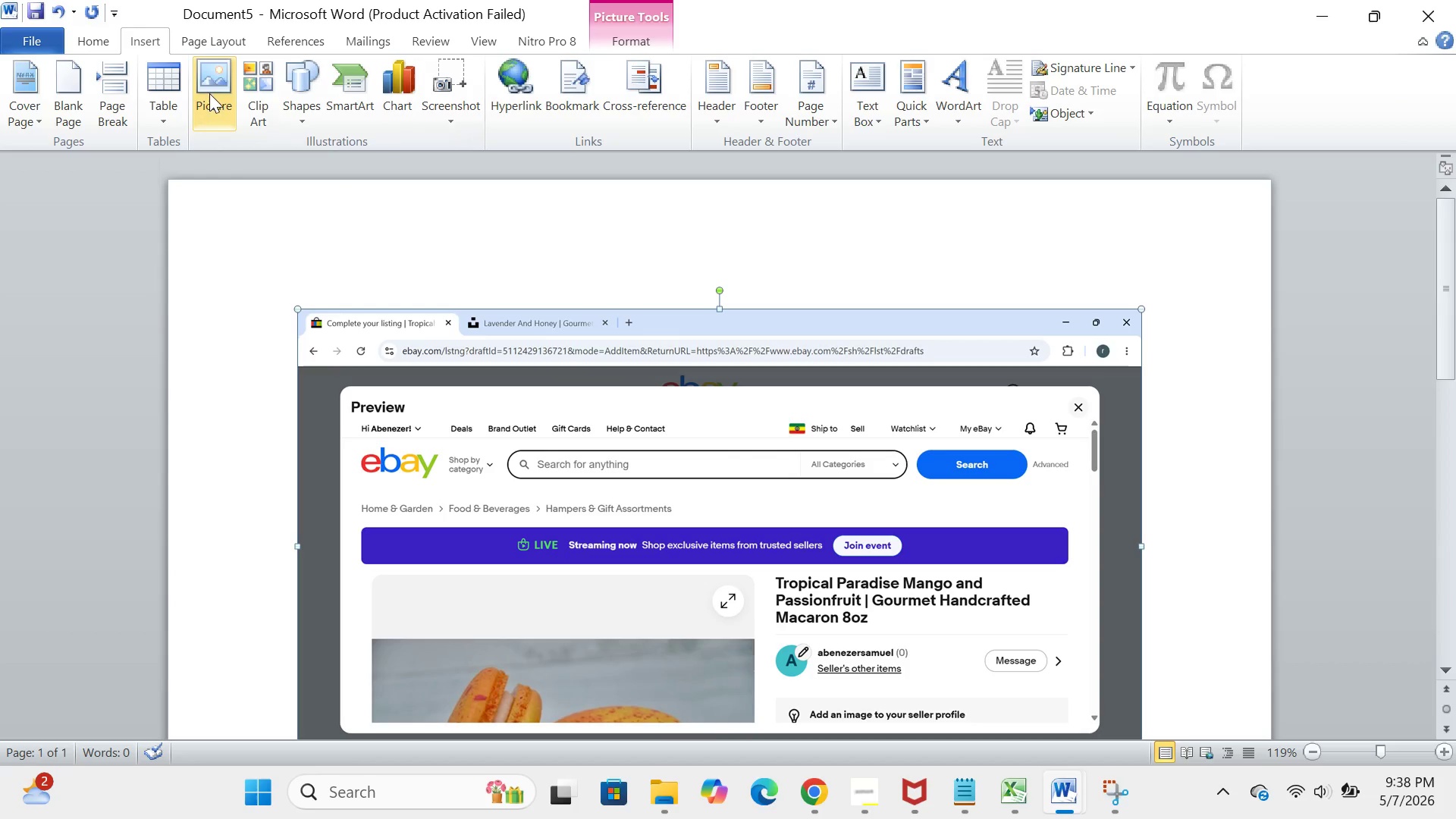 
left_click([209, 93])
 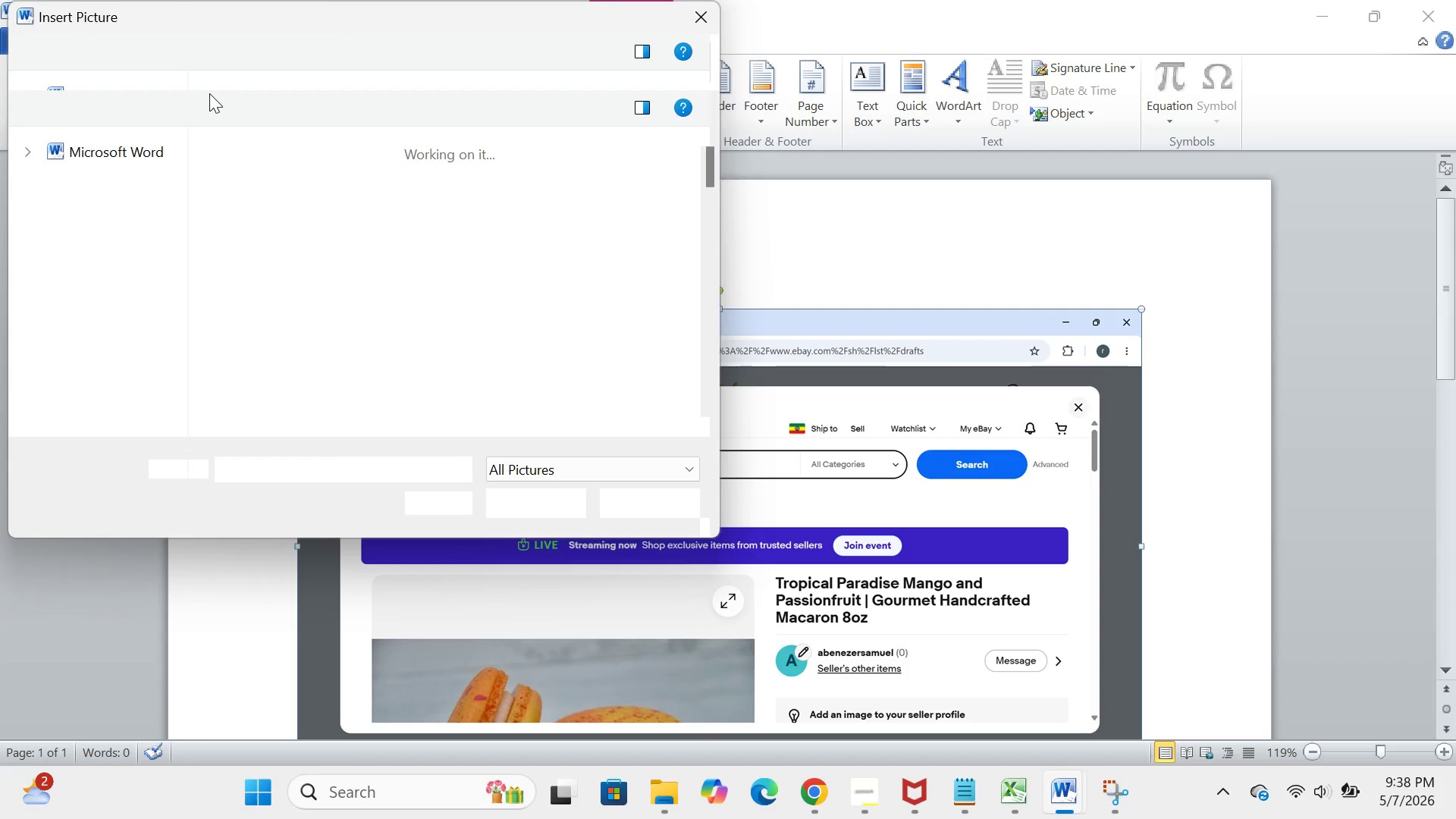 
scroll: coordinate [465, 410], scroll_direction: down, amount: 4.0
 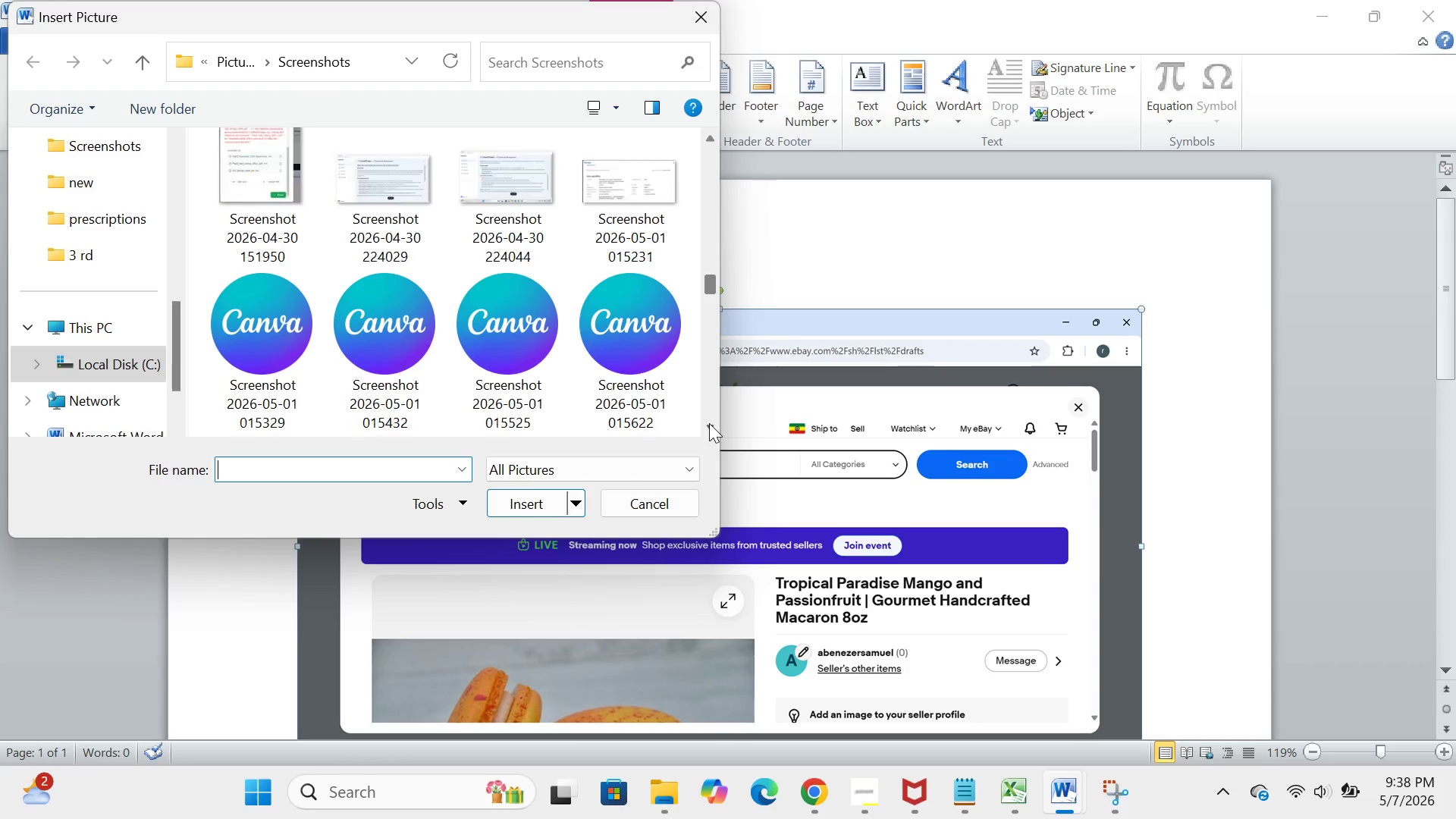 
wait(11.1)
 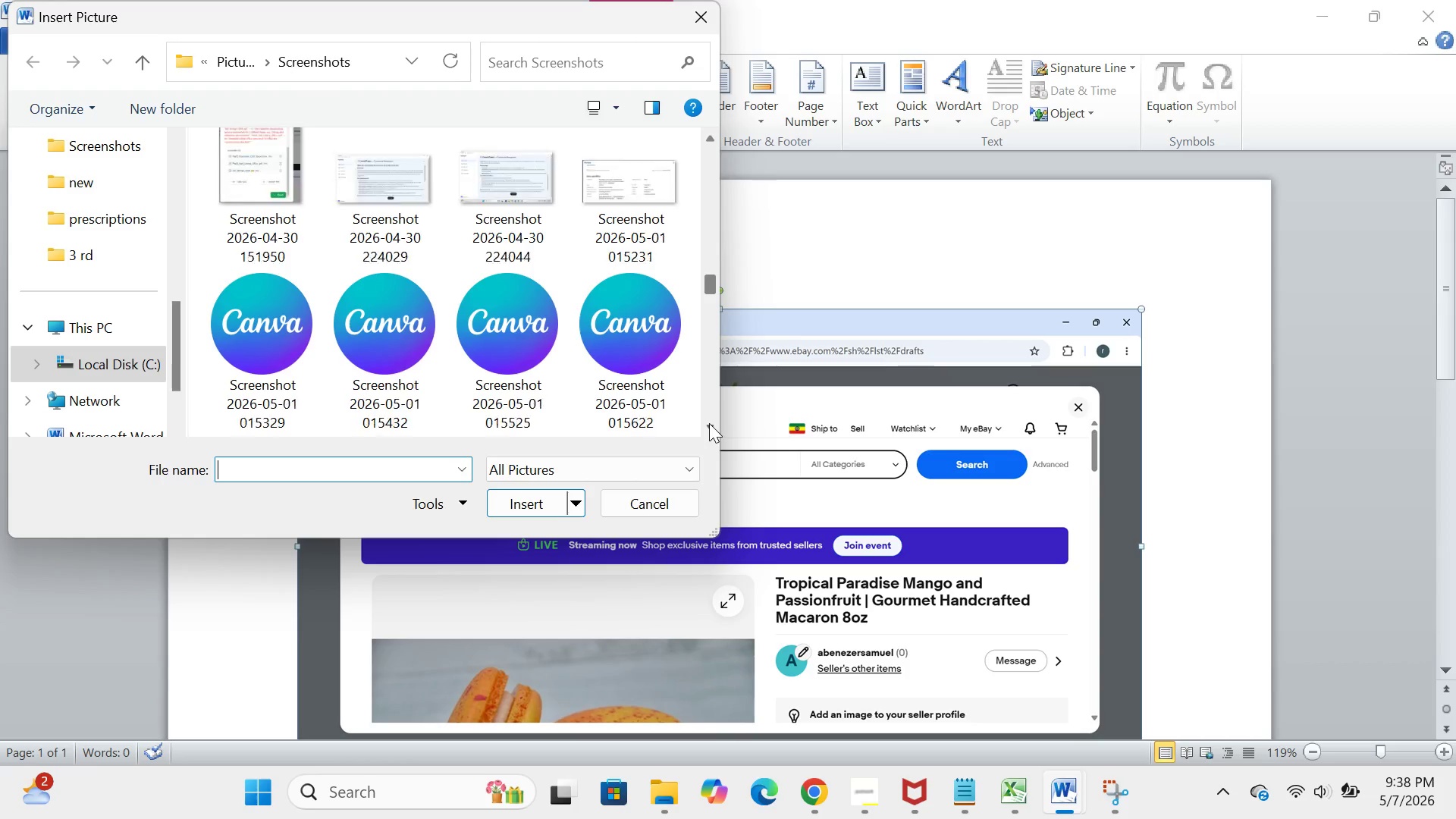 
left_click([709, 423])
 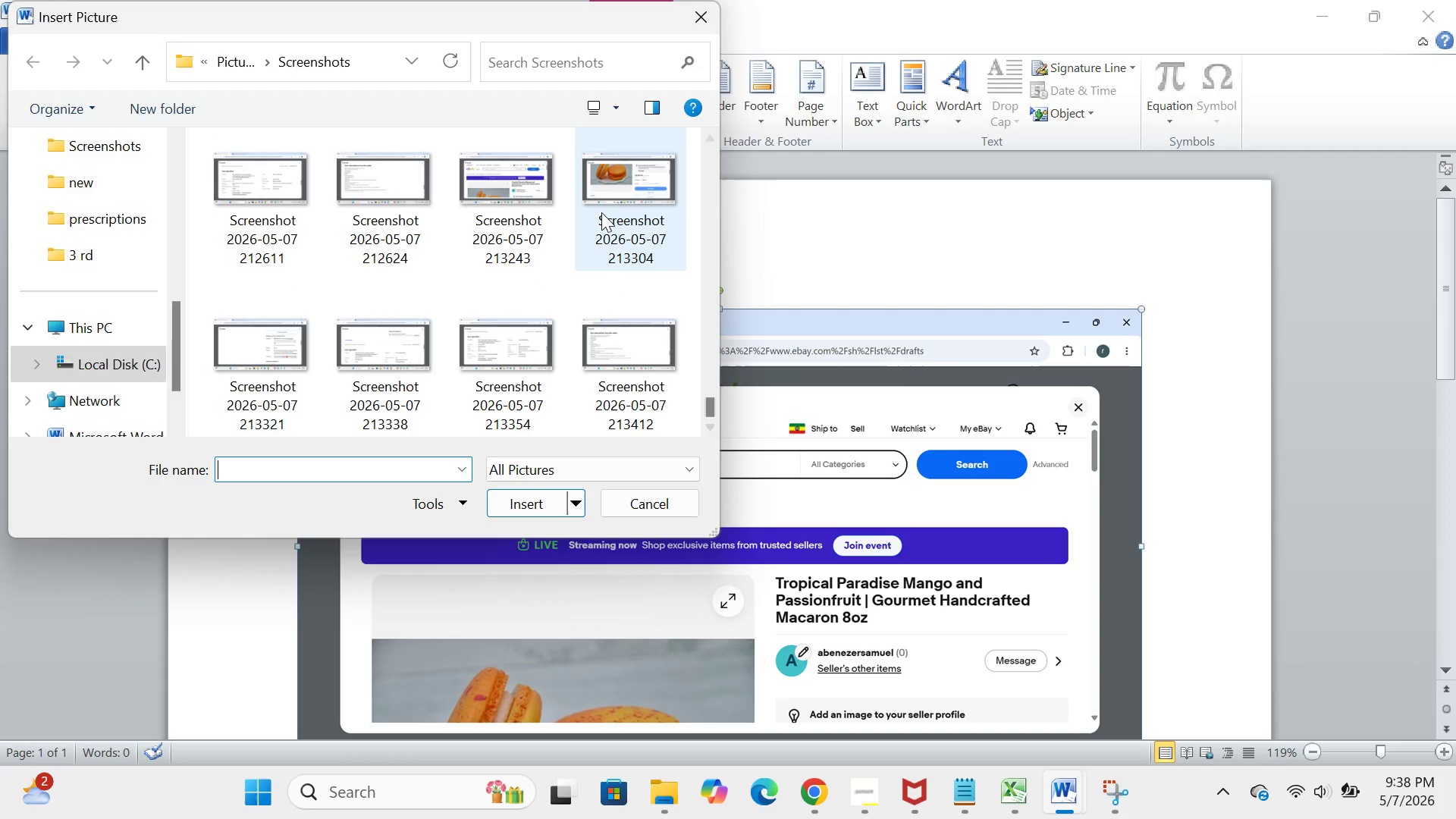 
left_click([601, 212])
 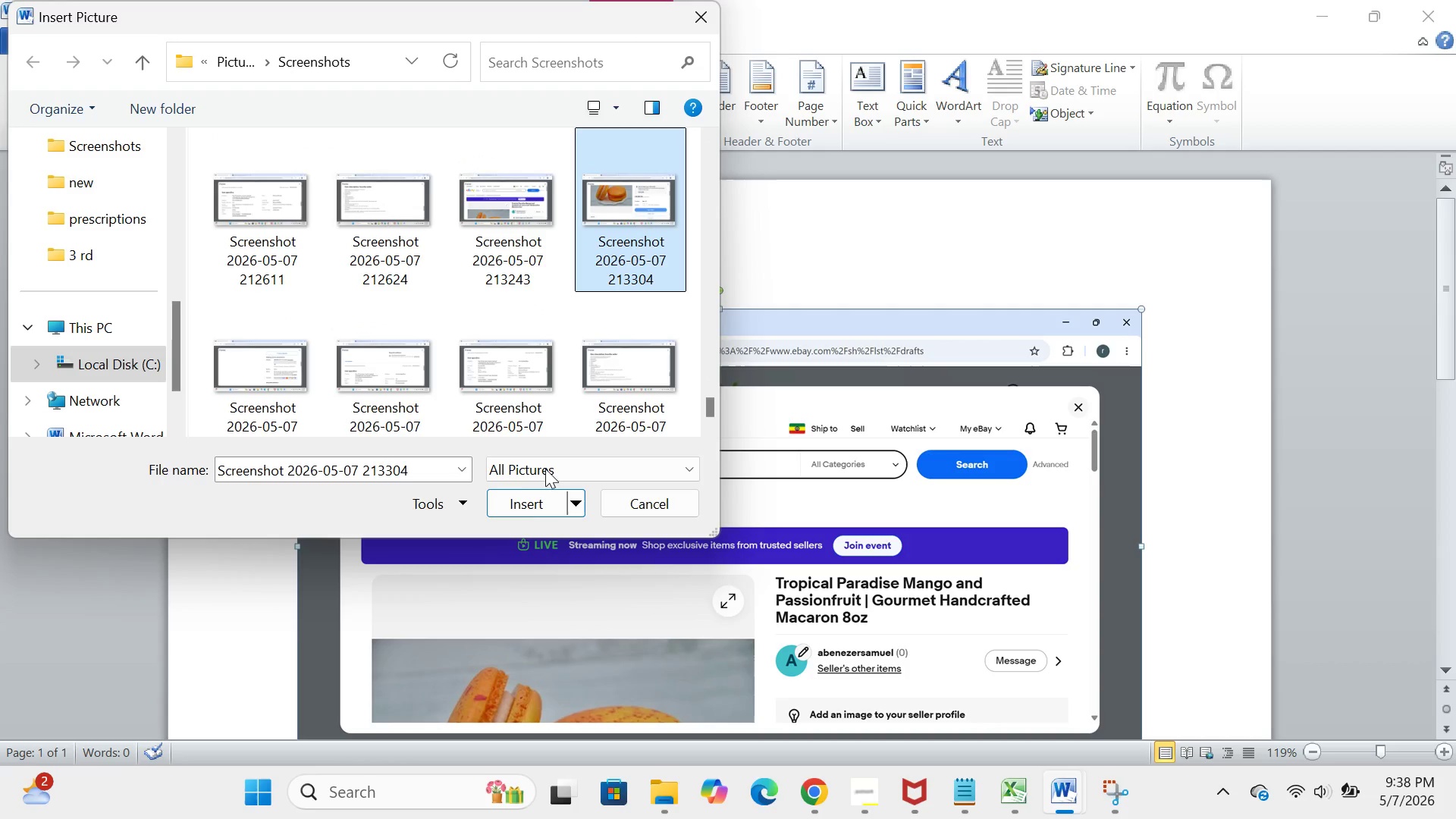 
left_click([523, 497])
 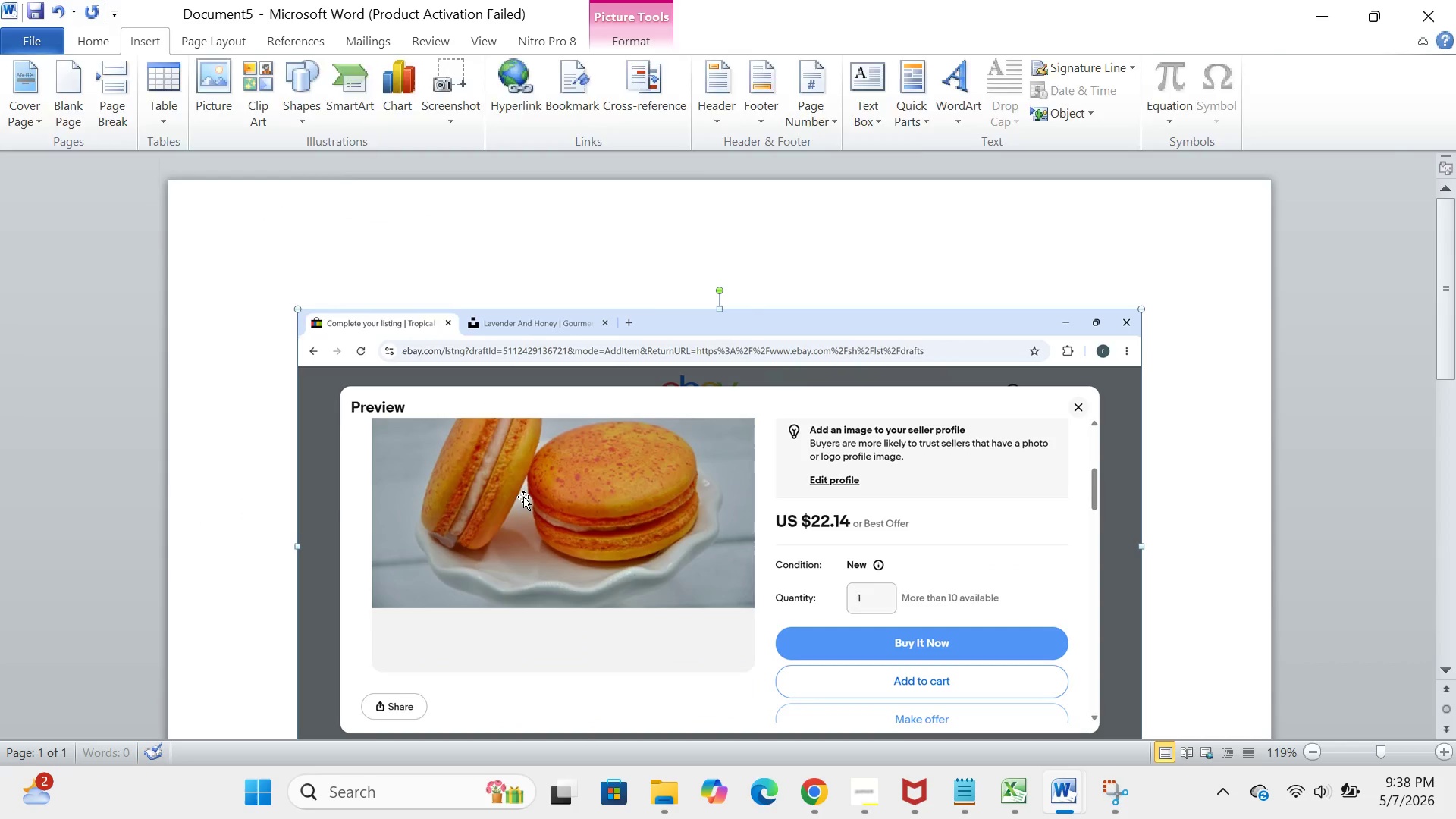 
scroll: coordinate [523, 497], scroll_direction: up, amount: 1.0
 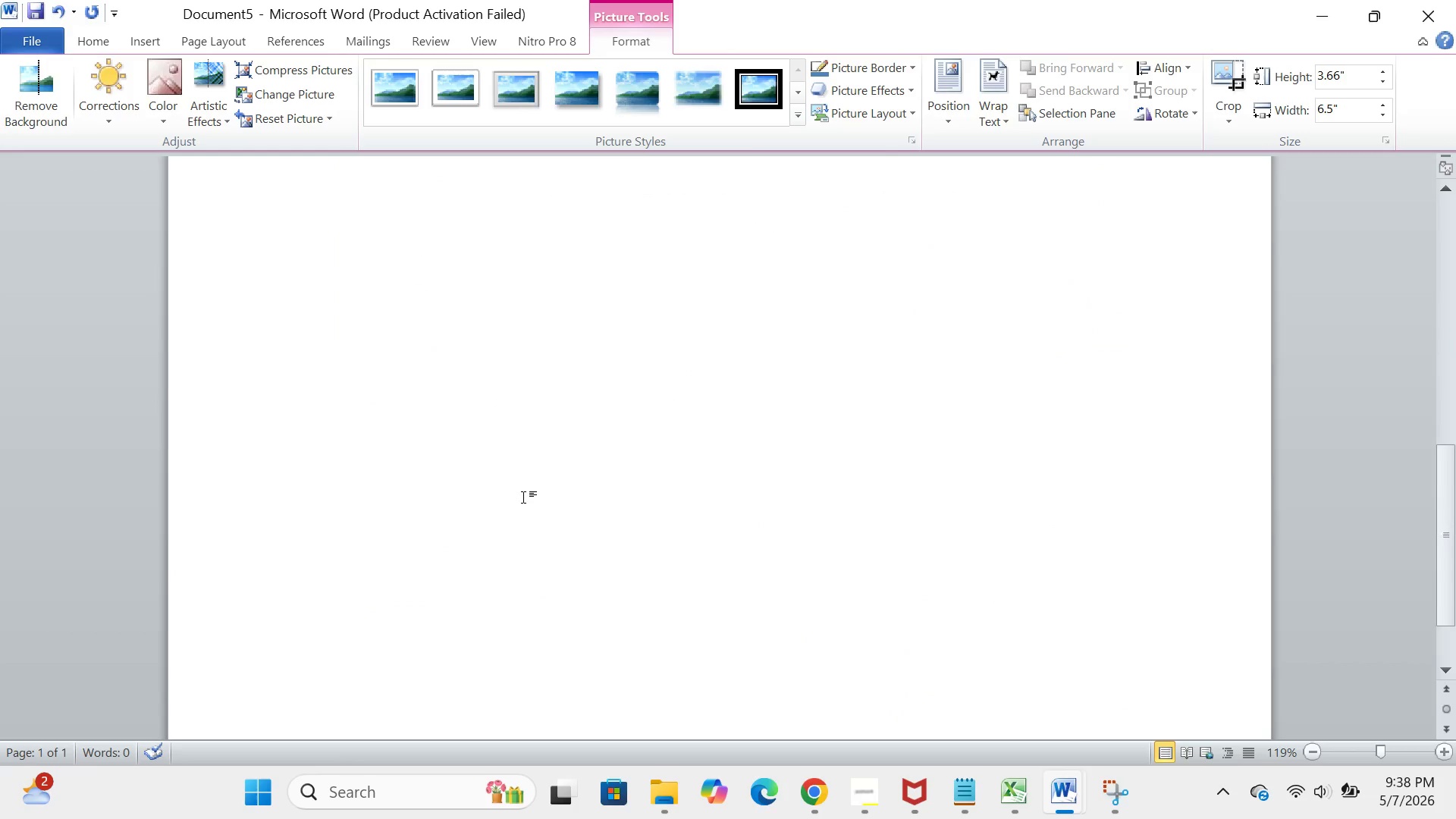 
left_click([559, 408])
 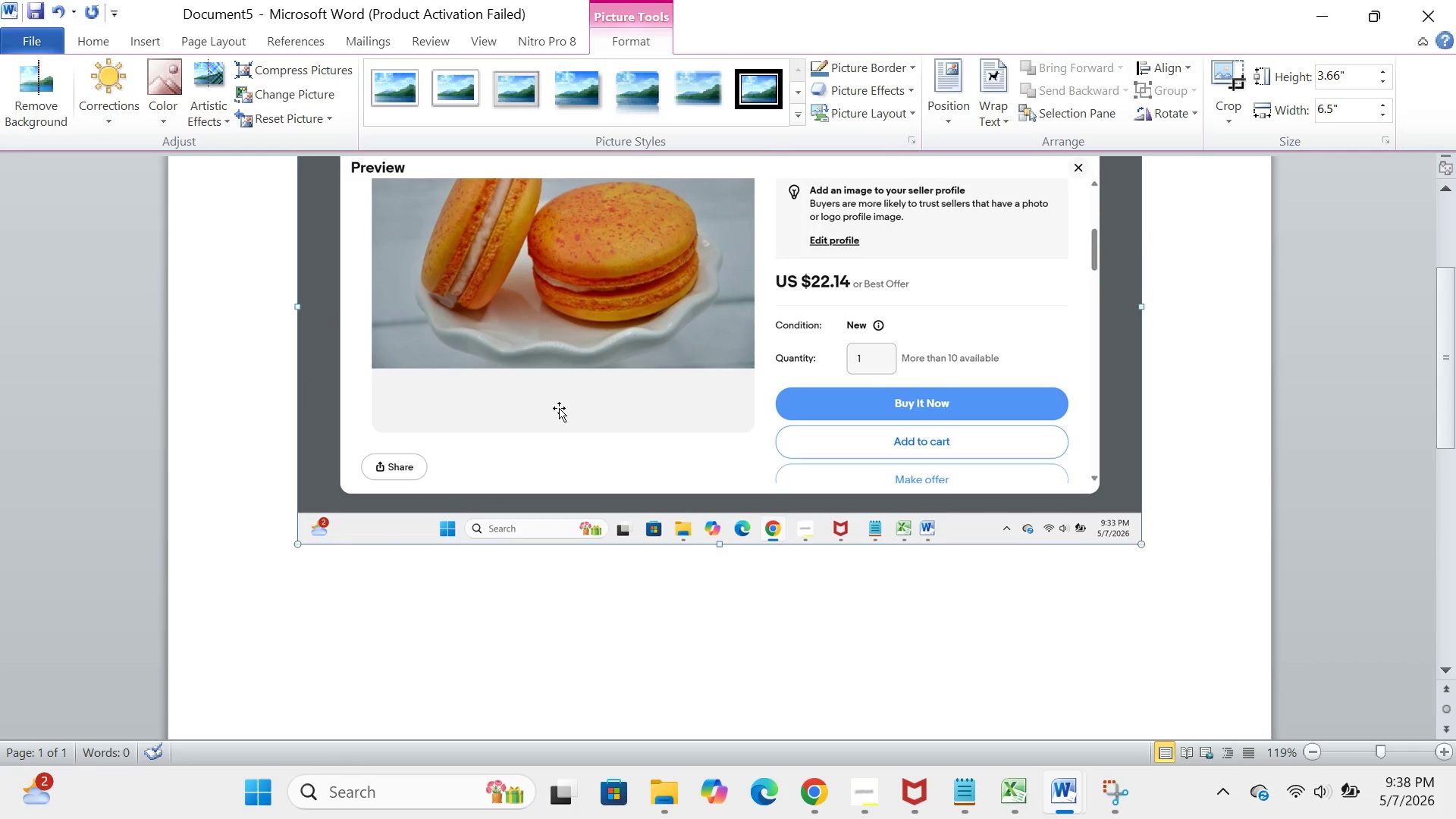 
key(Backspace)
 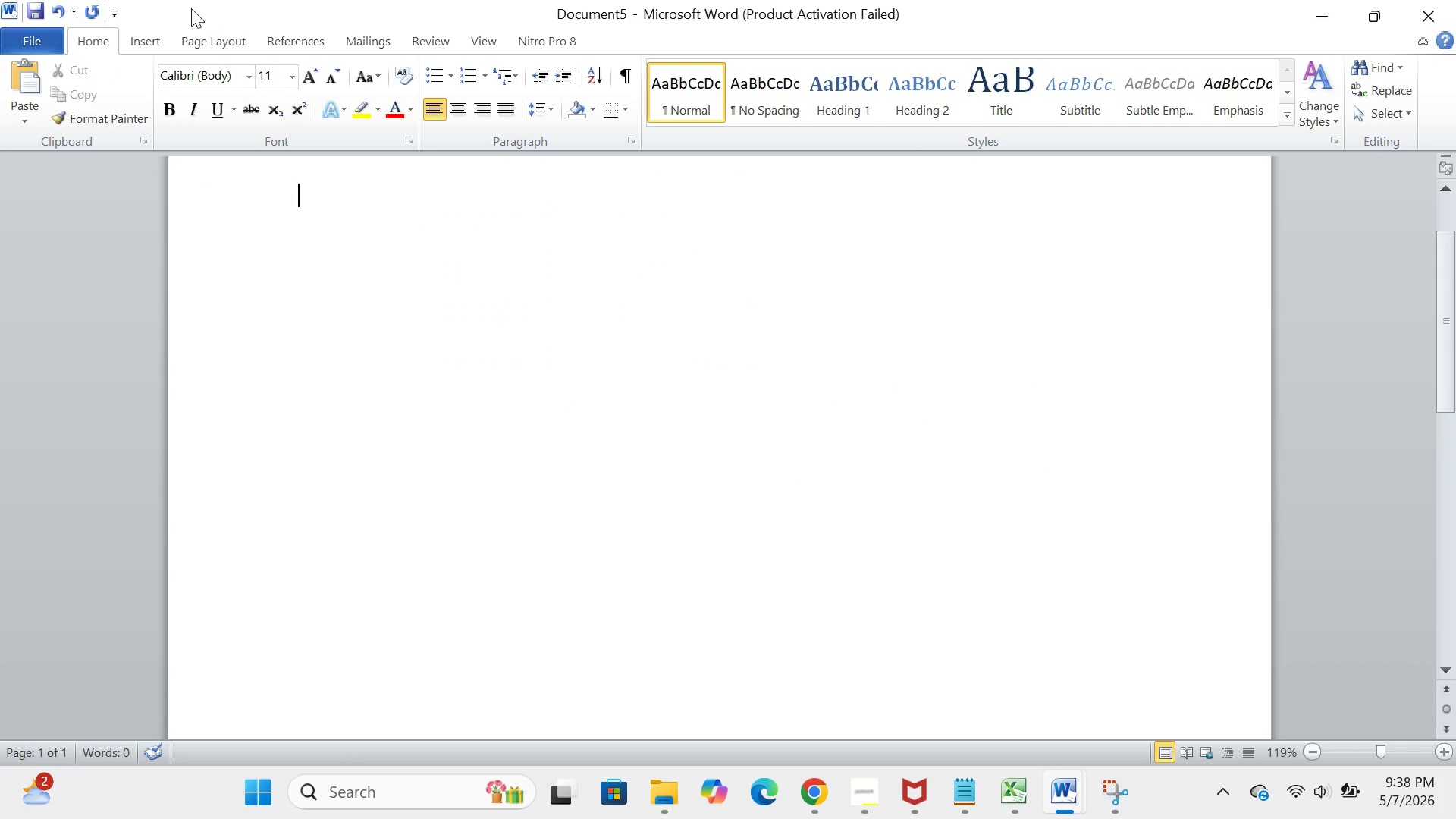 
left_click([149, 36])
 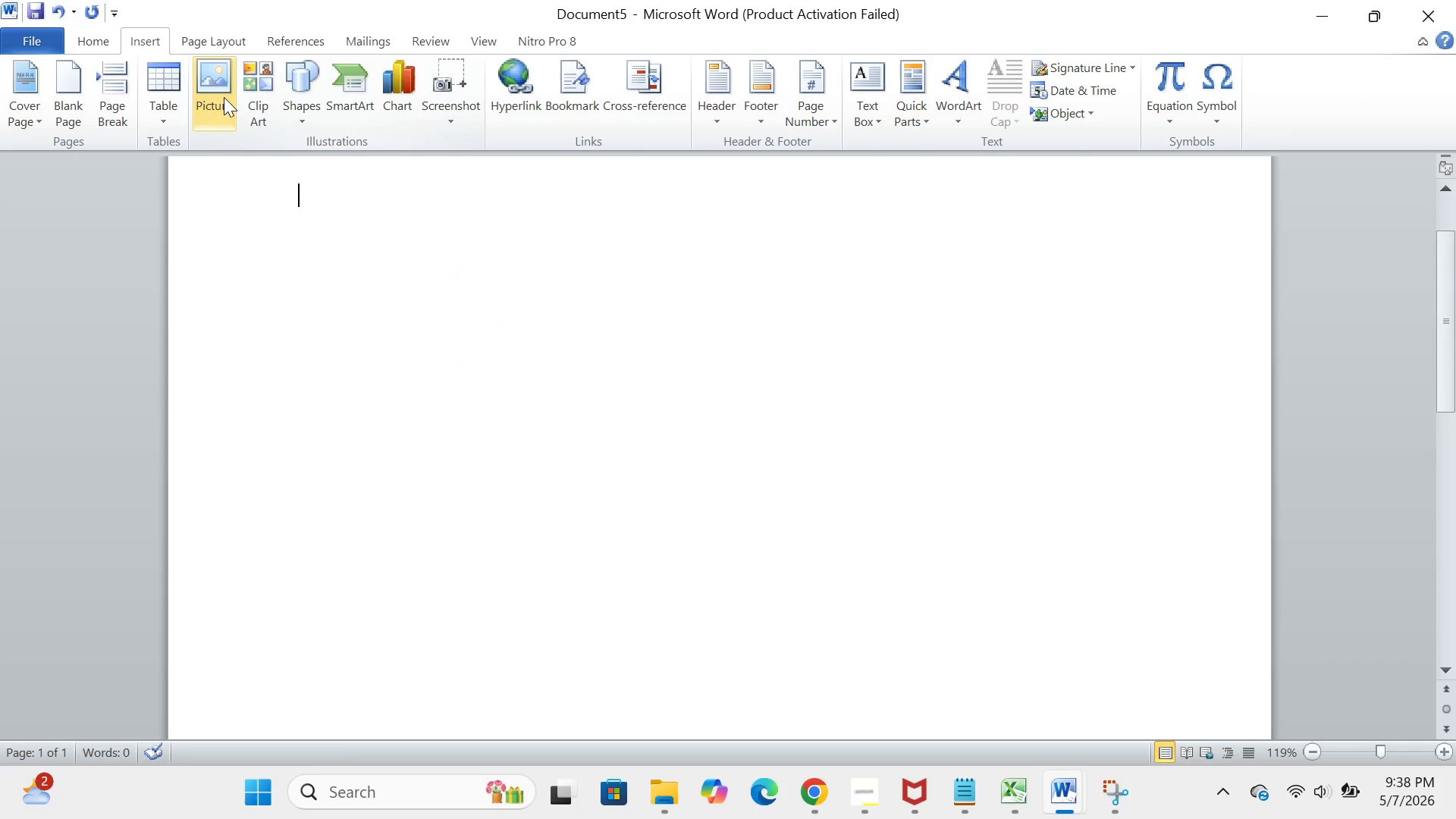 
left_click([221, 97])
 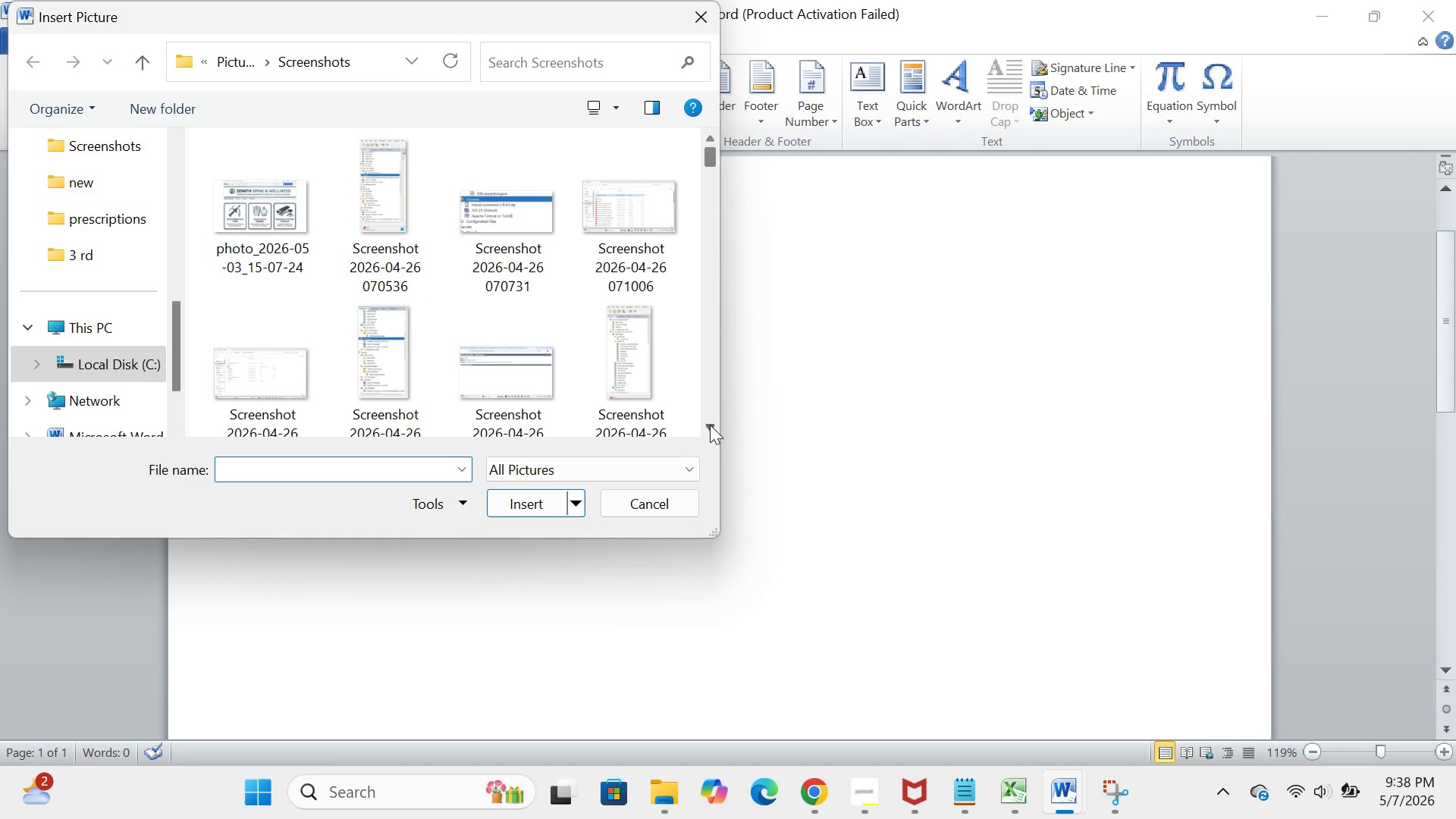 
wait(7.59)
 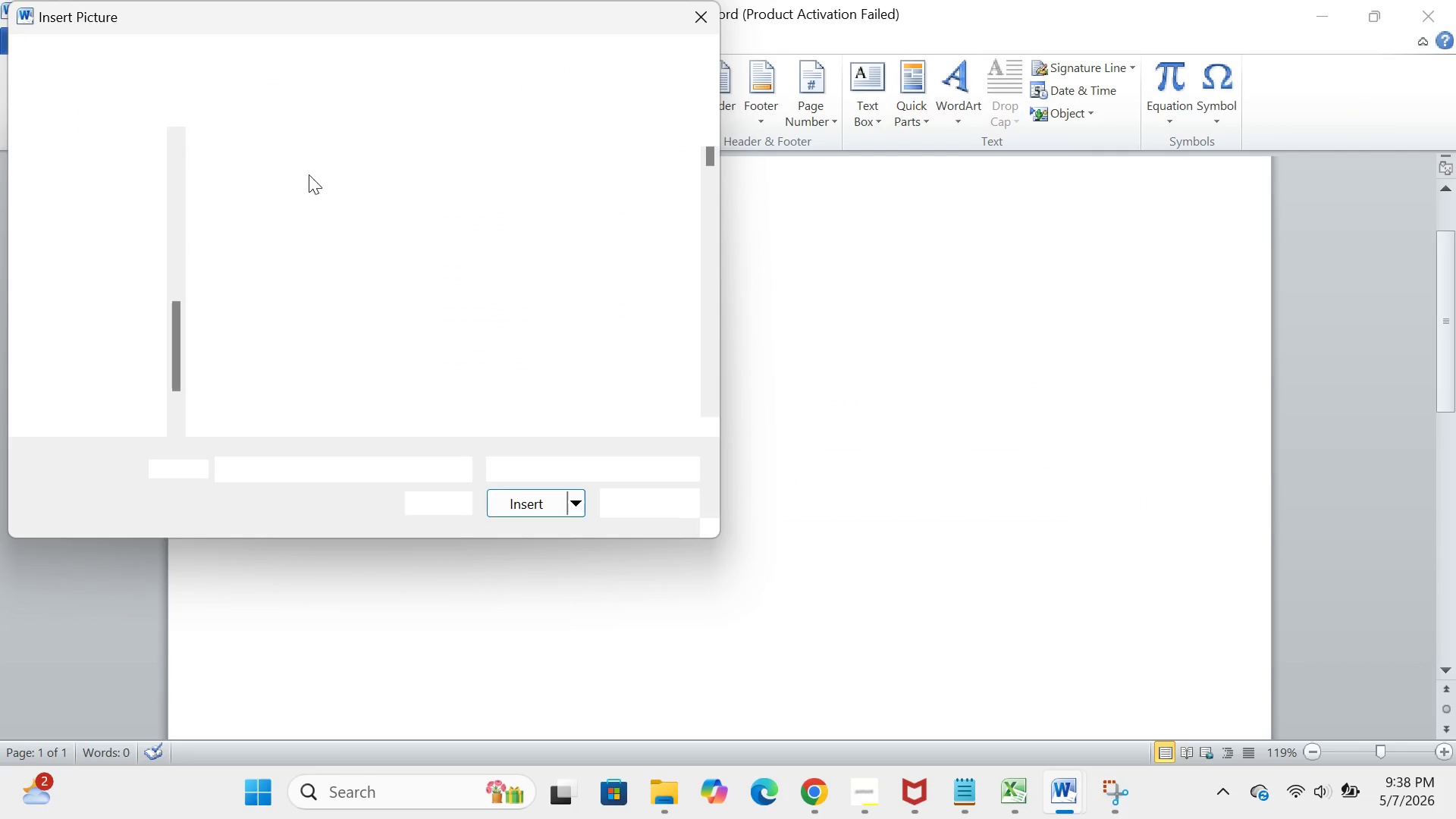 
left_click([710, 421])
 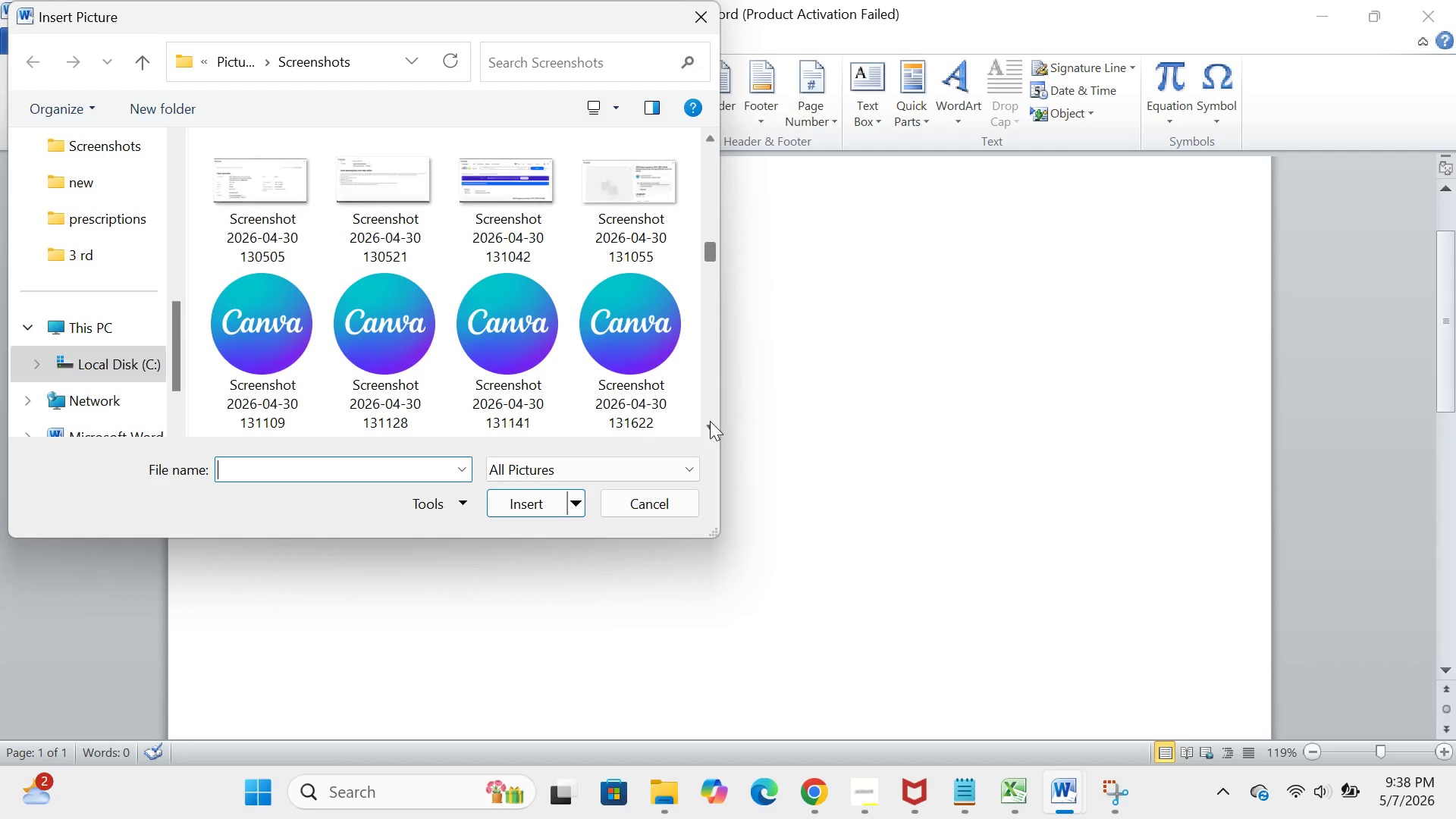 
wait(9.17)
 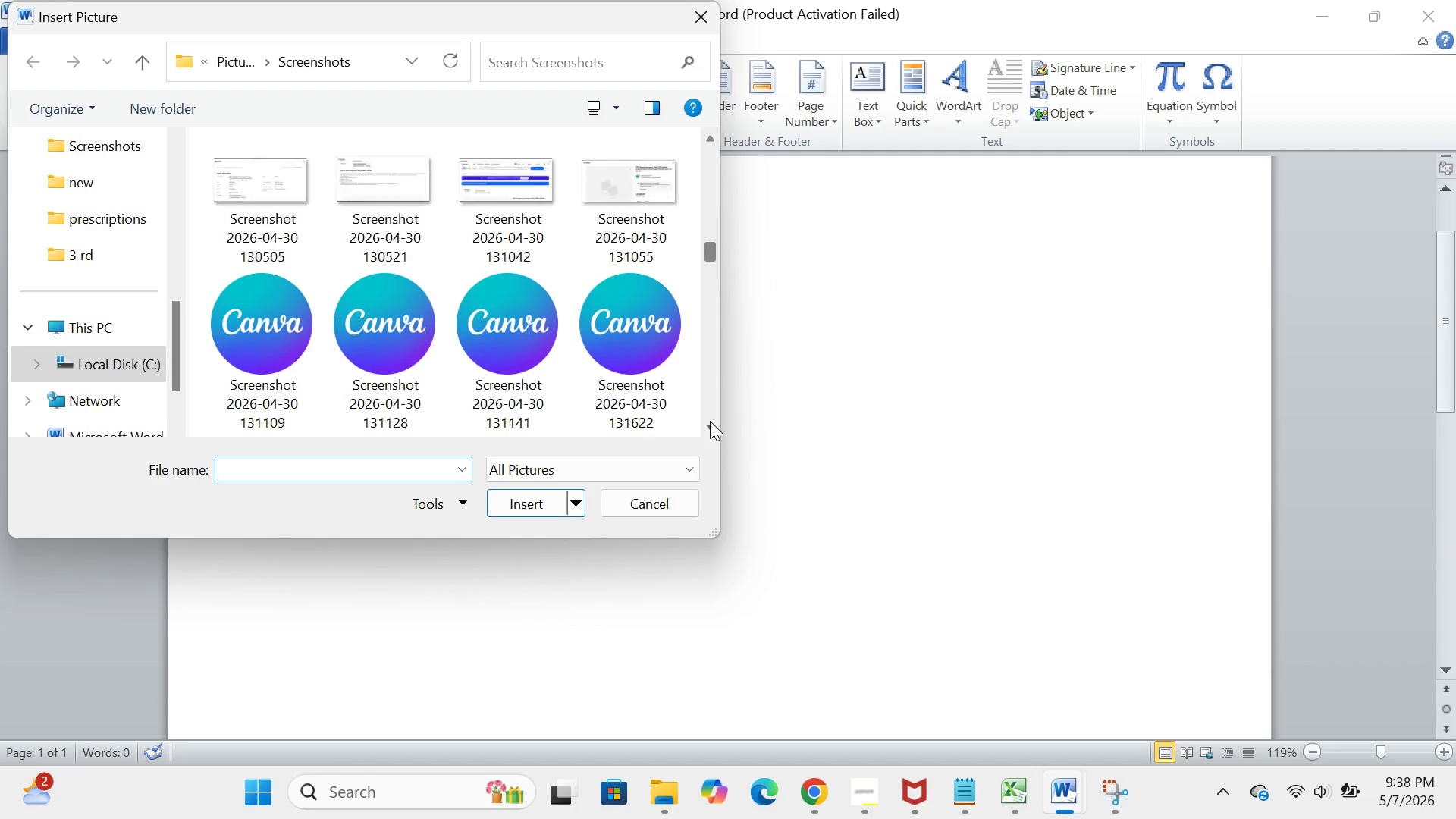 
double_click([710, 421])
 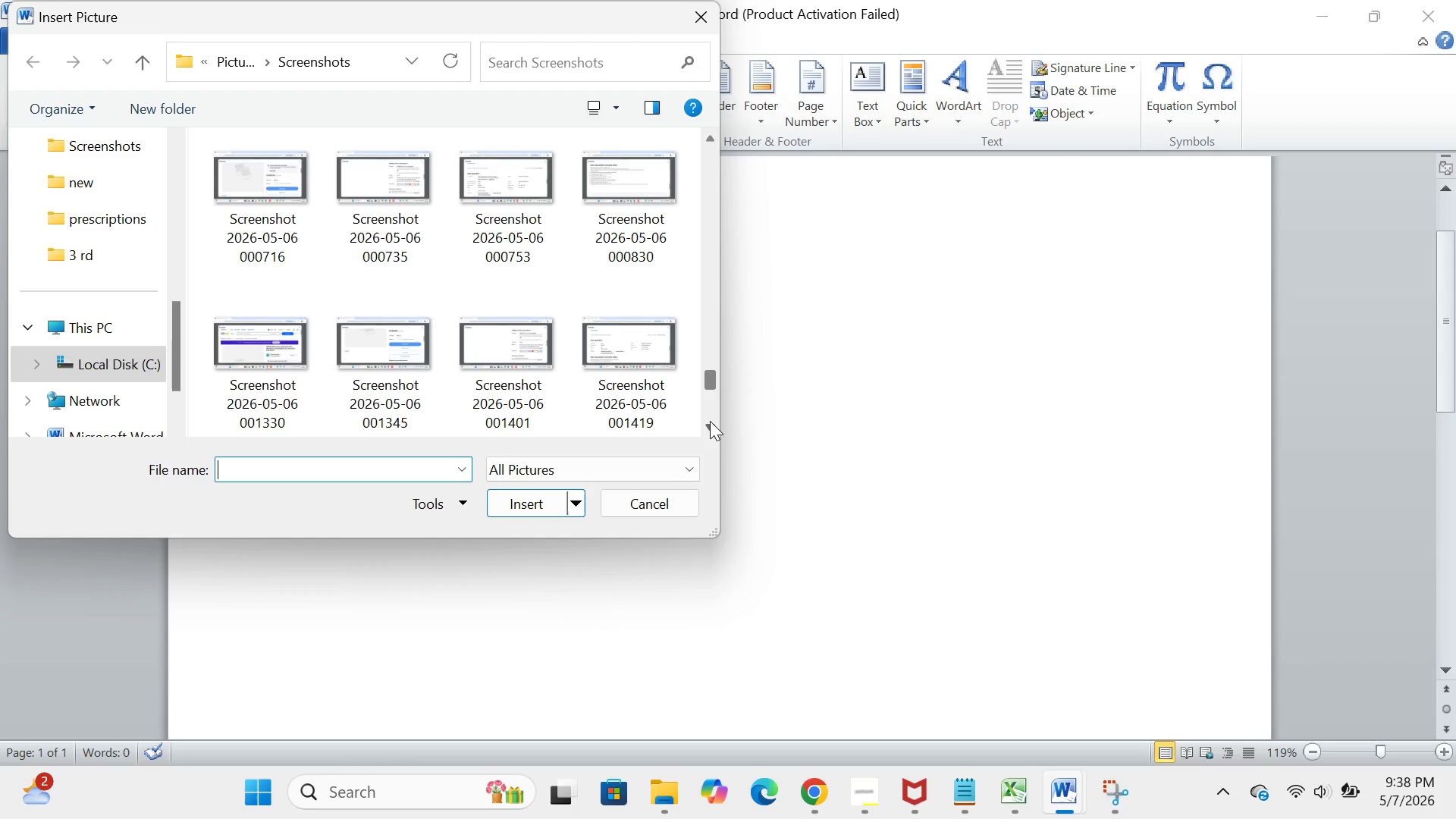 
double_click([710, 421])
 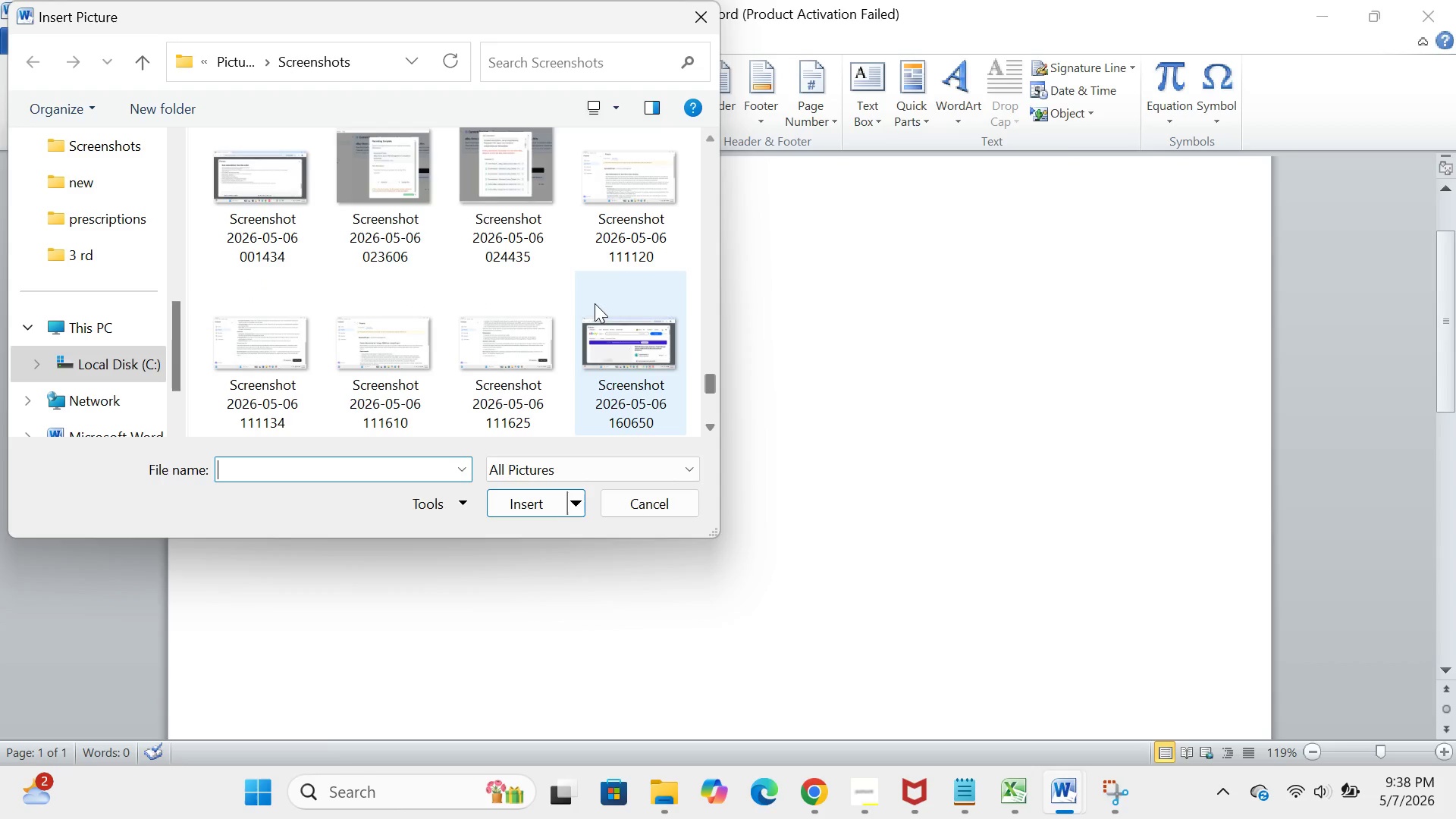 
wait(6.26)
 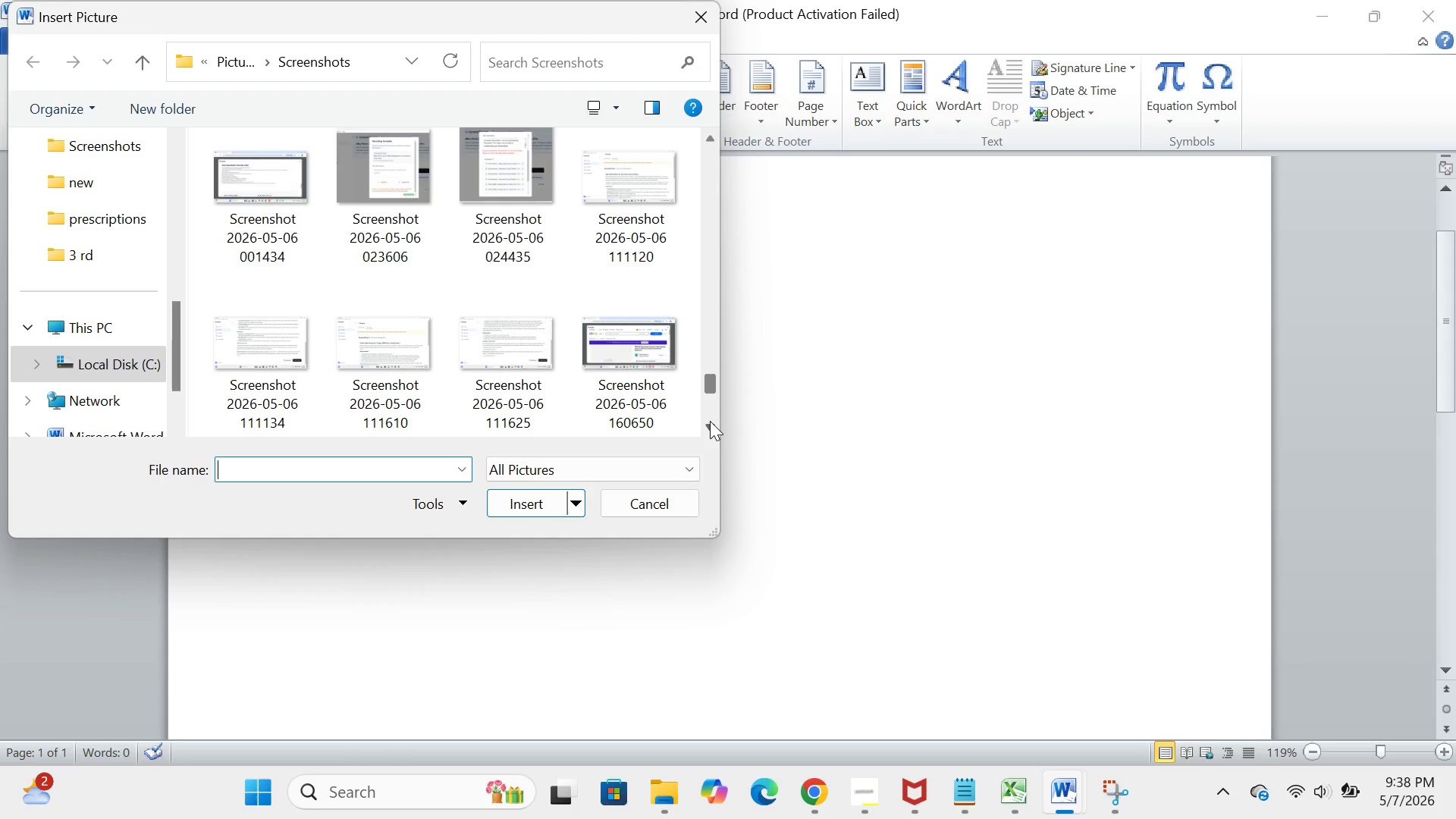 
left_click([710, 434])
 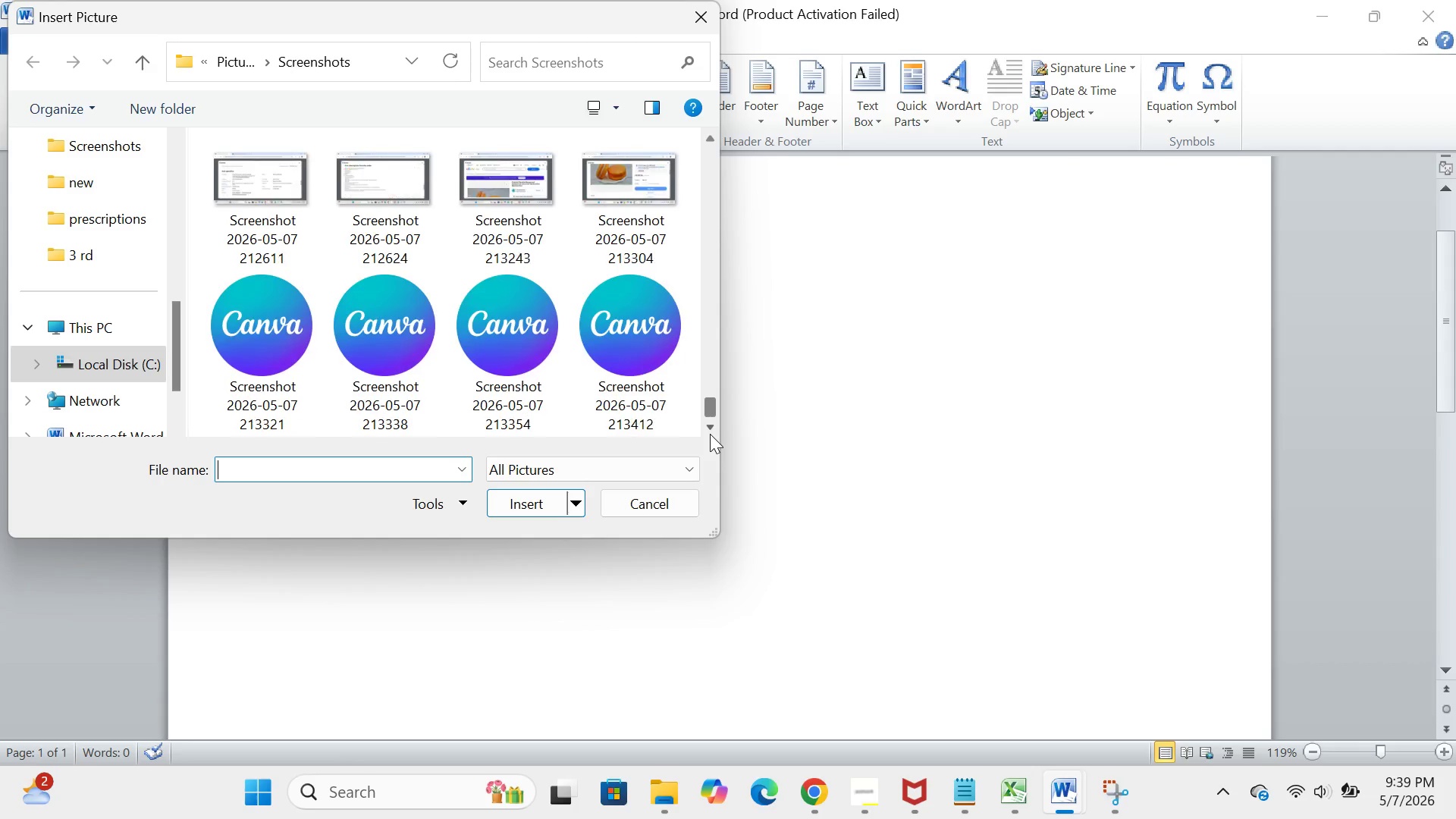 
double_click([710, 434])
 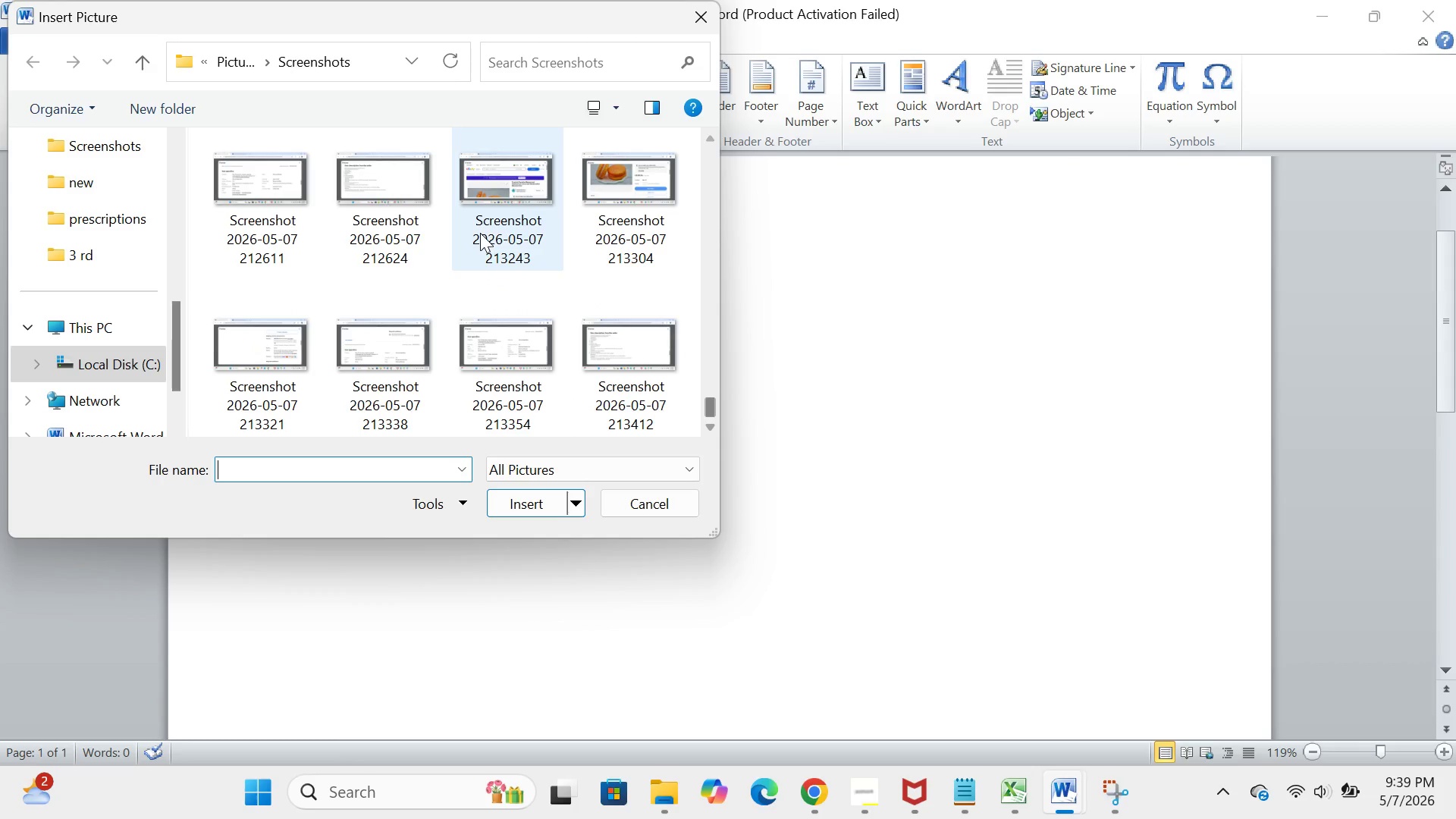 
left_click([480, 232])
 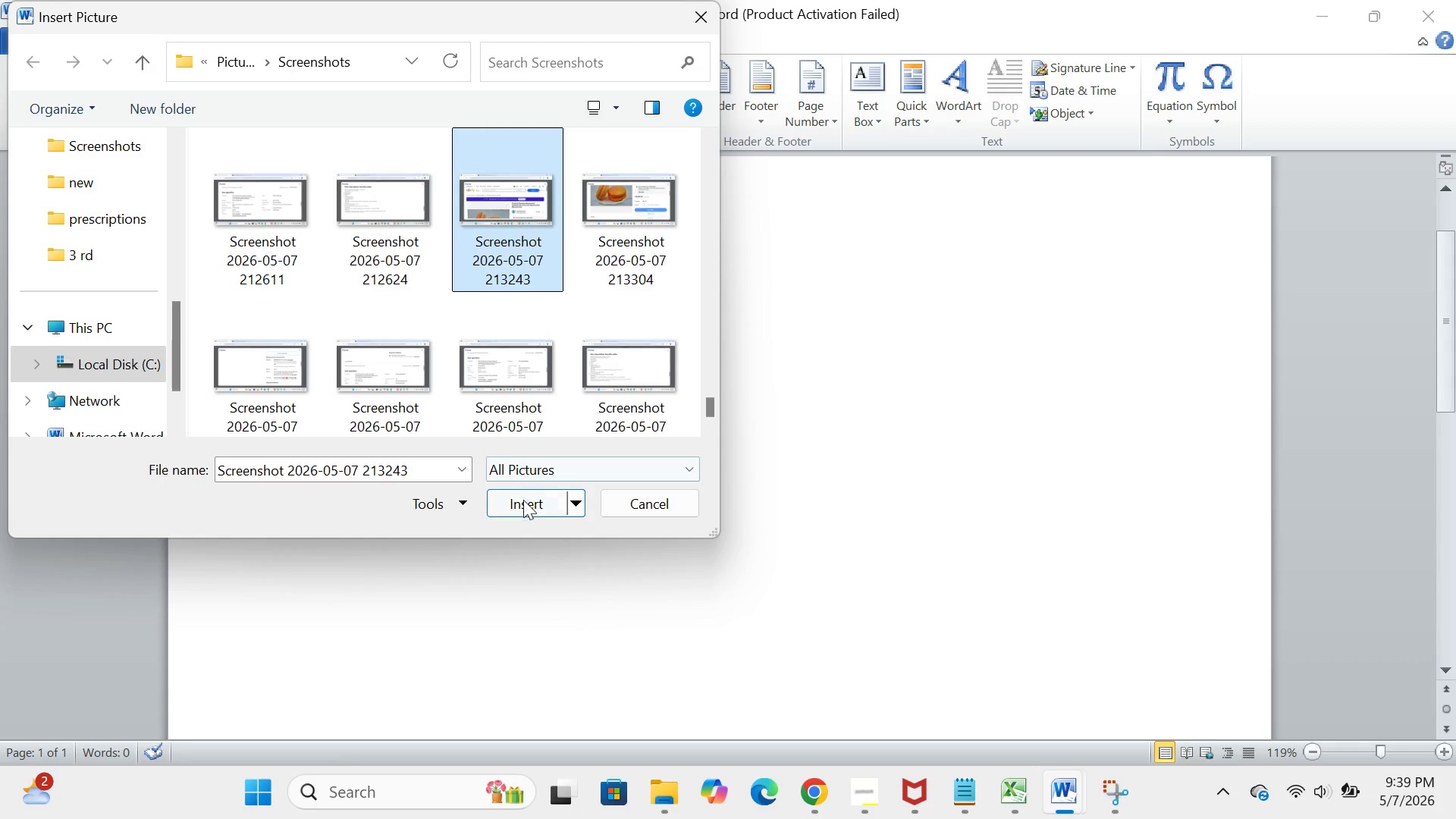 
left_click([523, 502])
 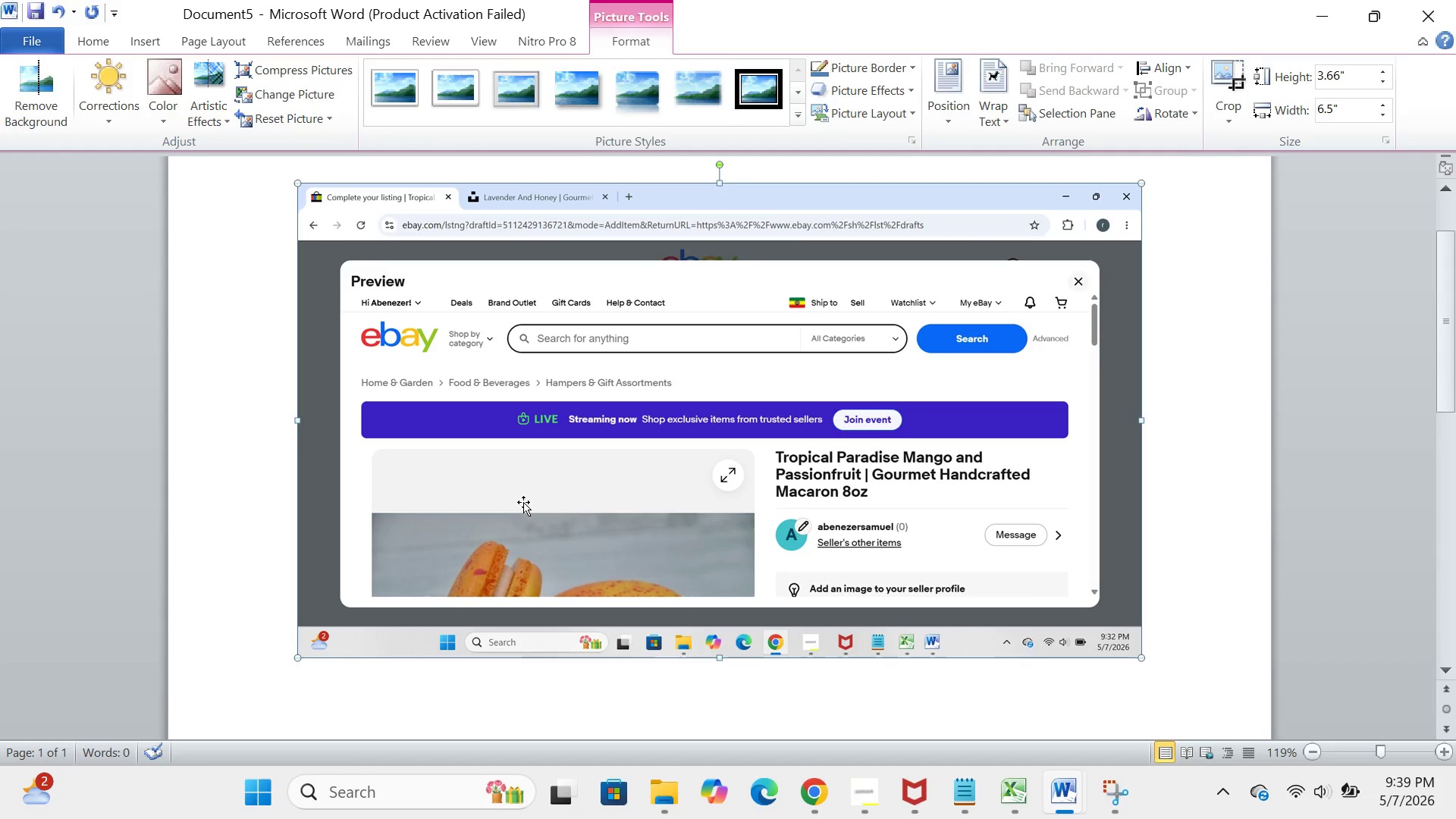 
wait(10.28)
 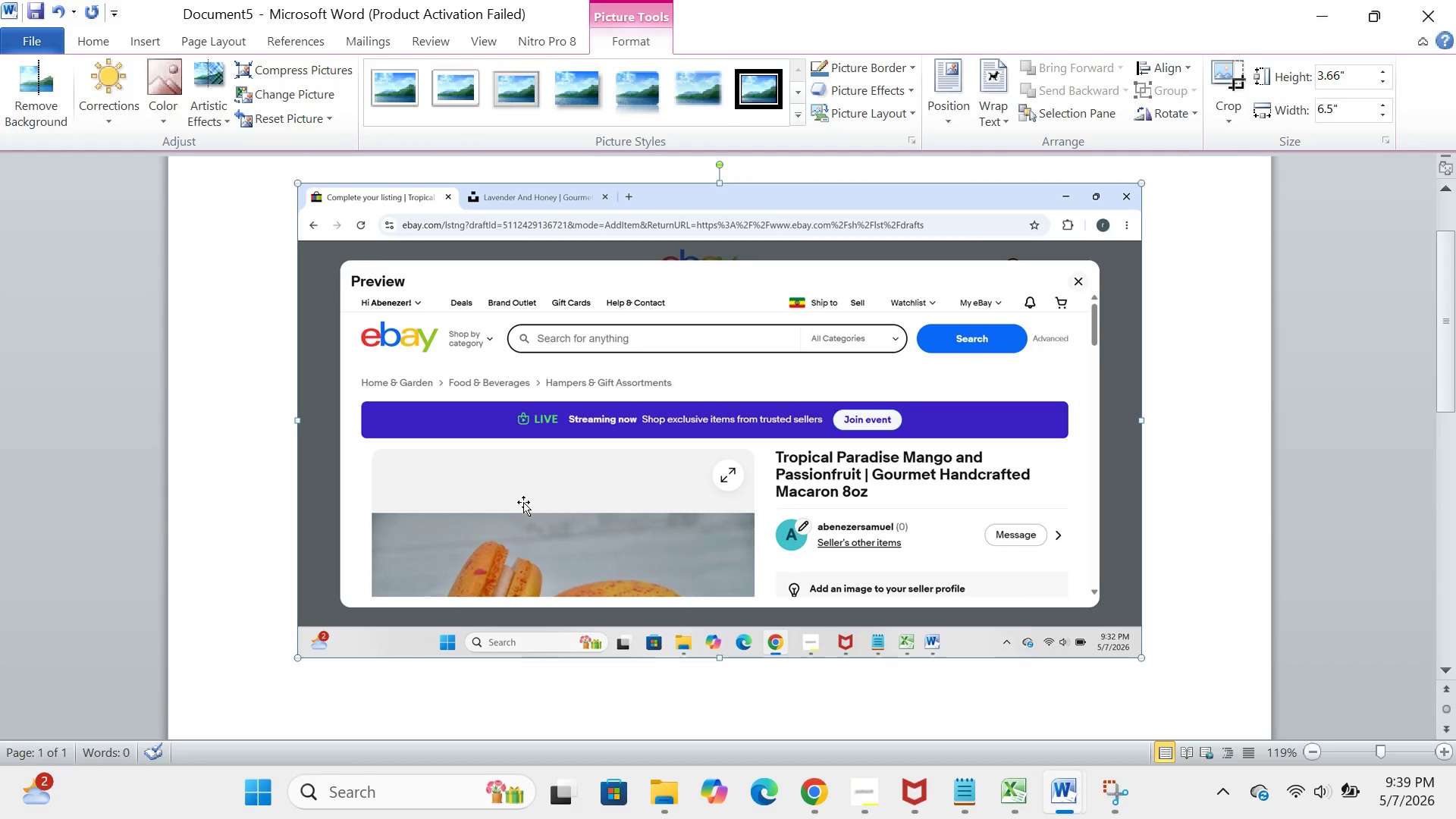 
left_click([131, 50])
 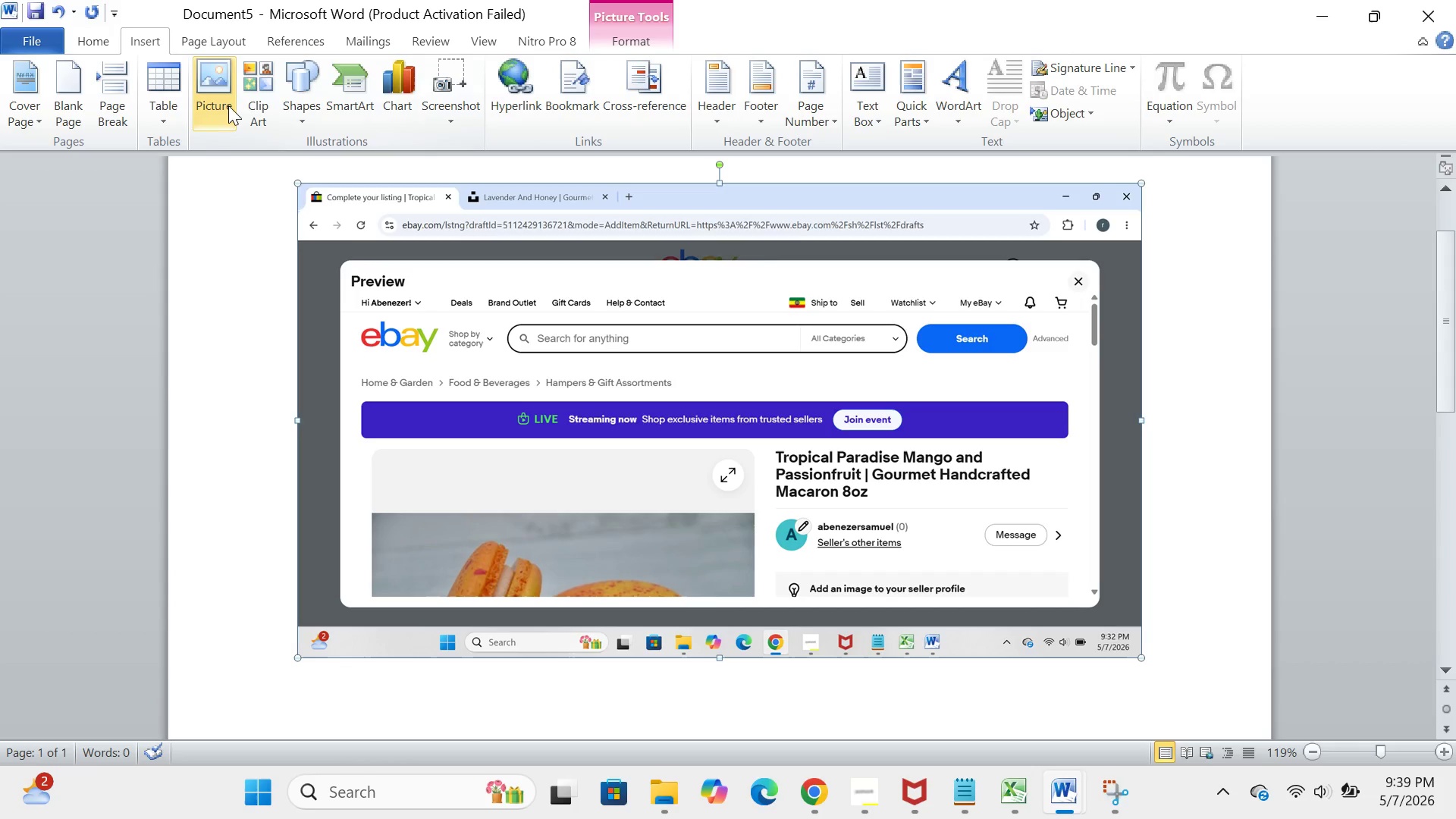 
left_click([228, 105])
 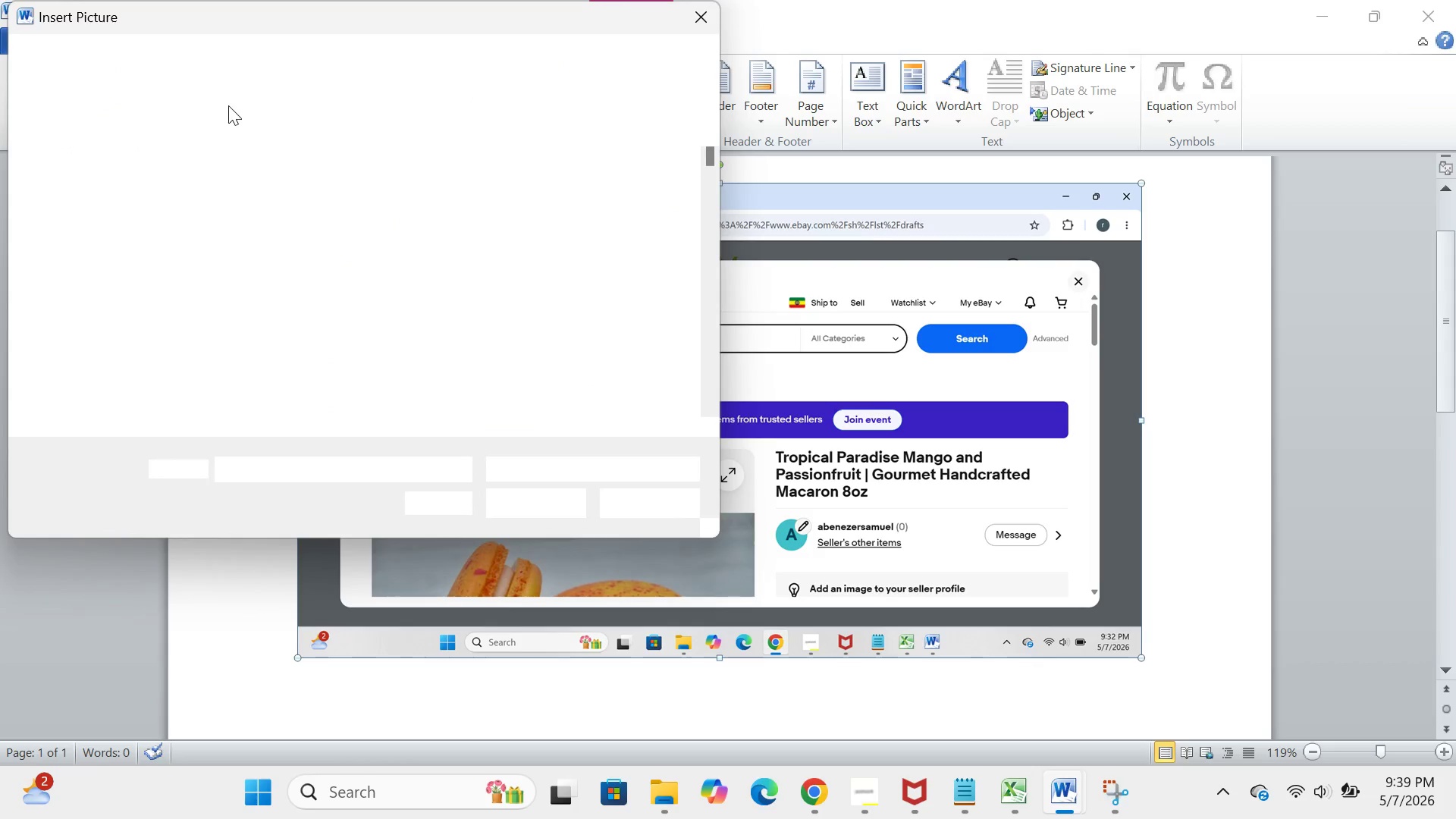 
scroll: coordinate [460, 295], scroll_direction: down, amount: 11.0
 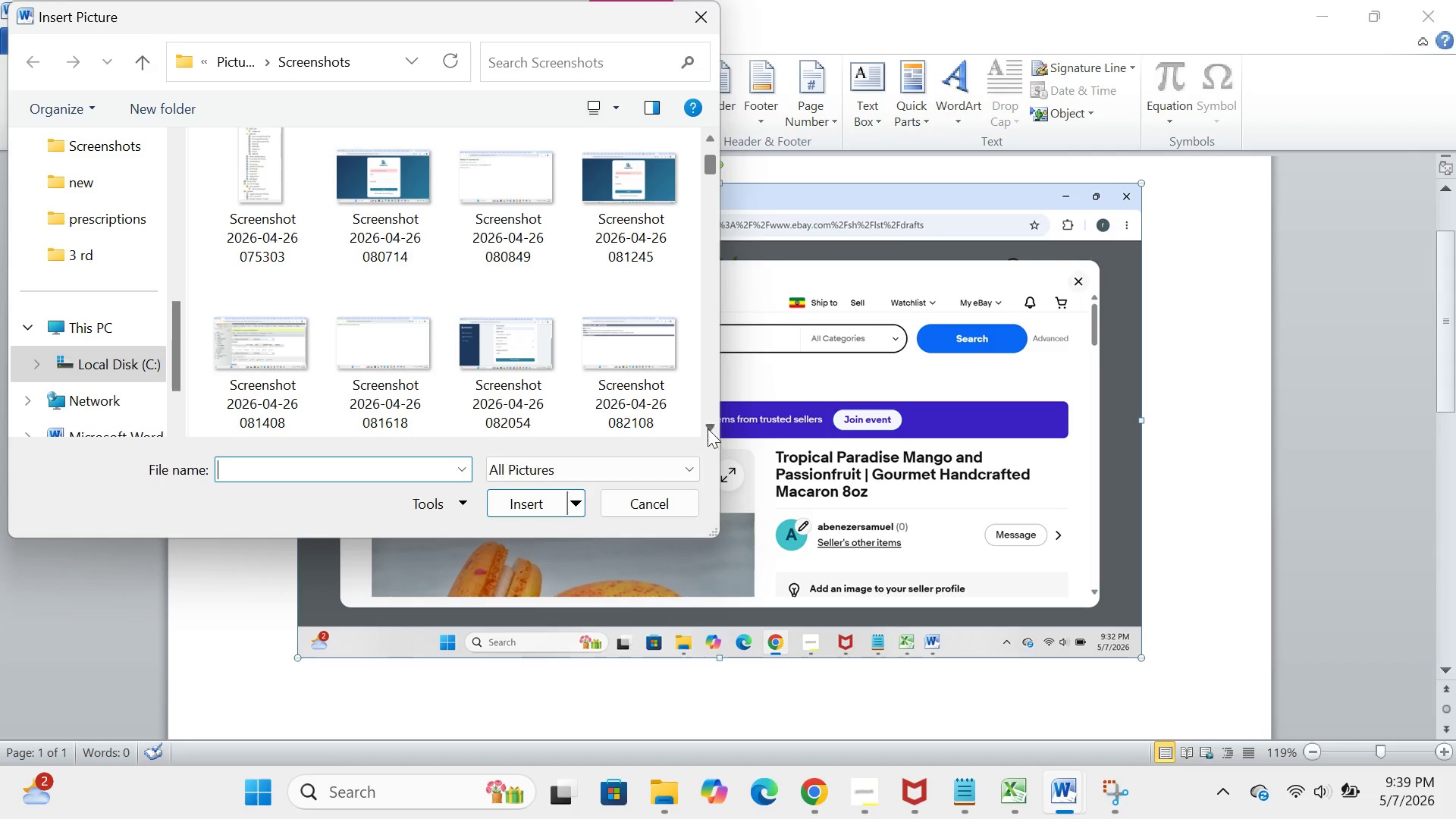 
double_click([707, 431])
 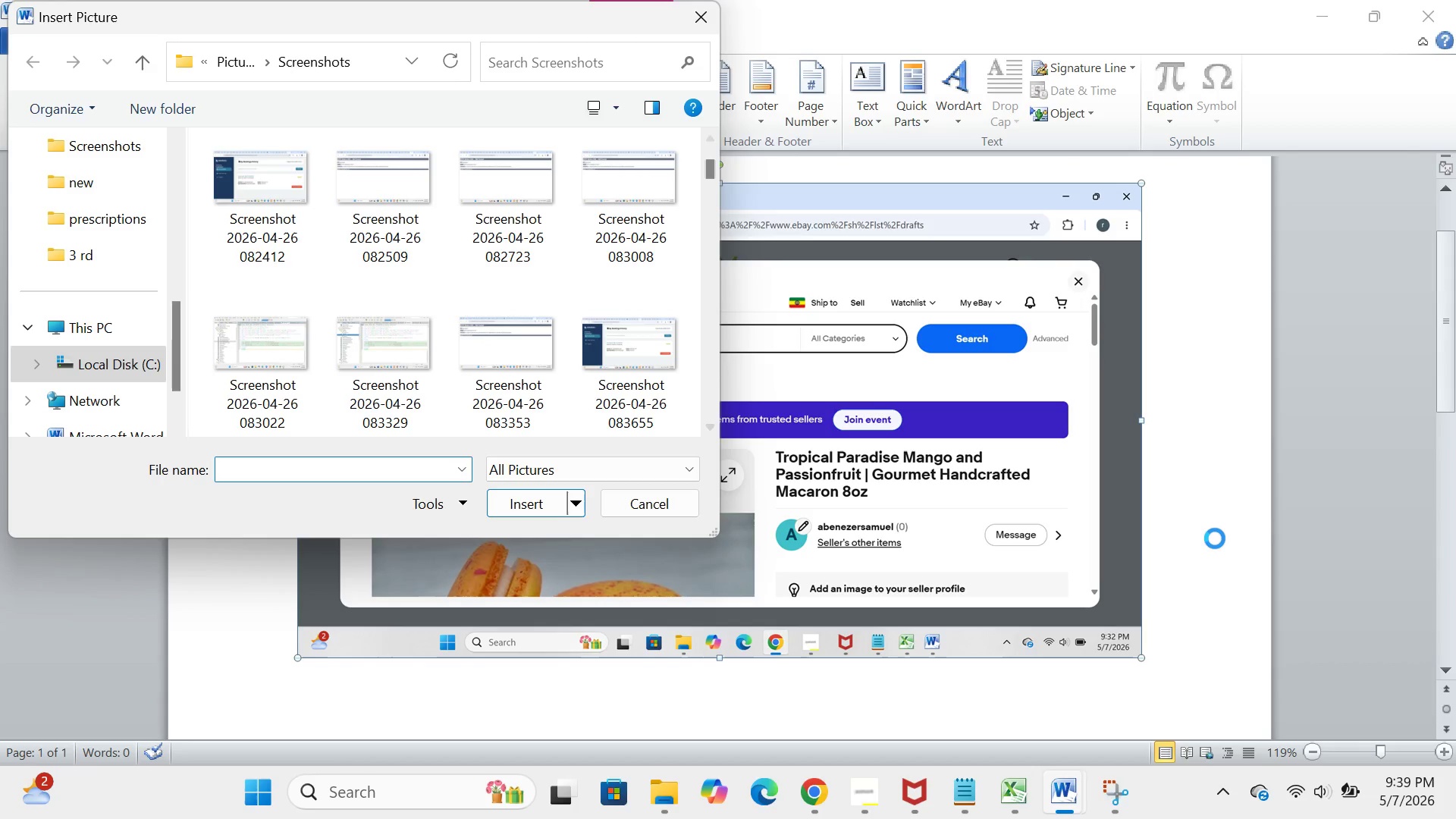 
left_click([1215, 538])
 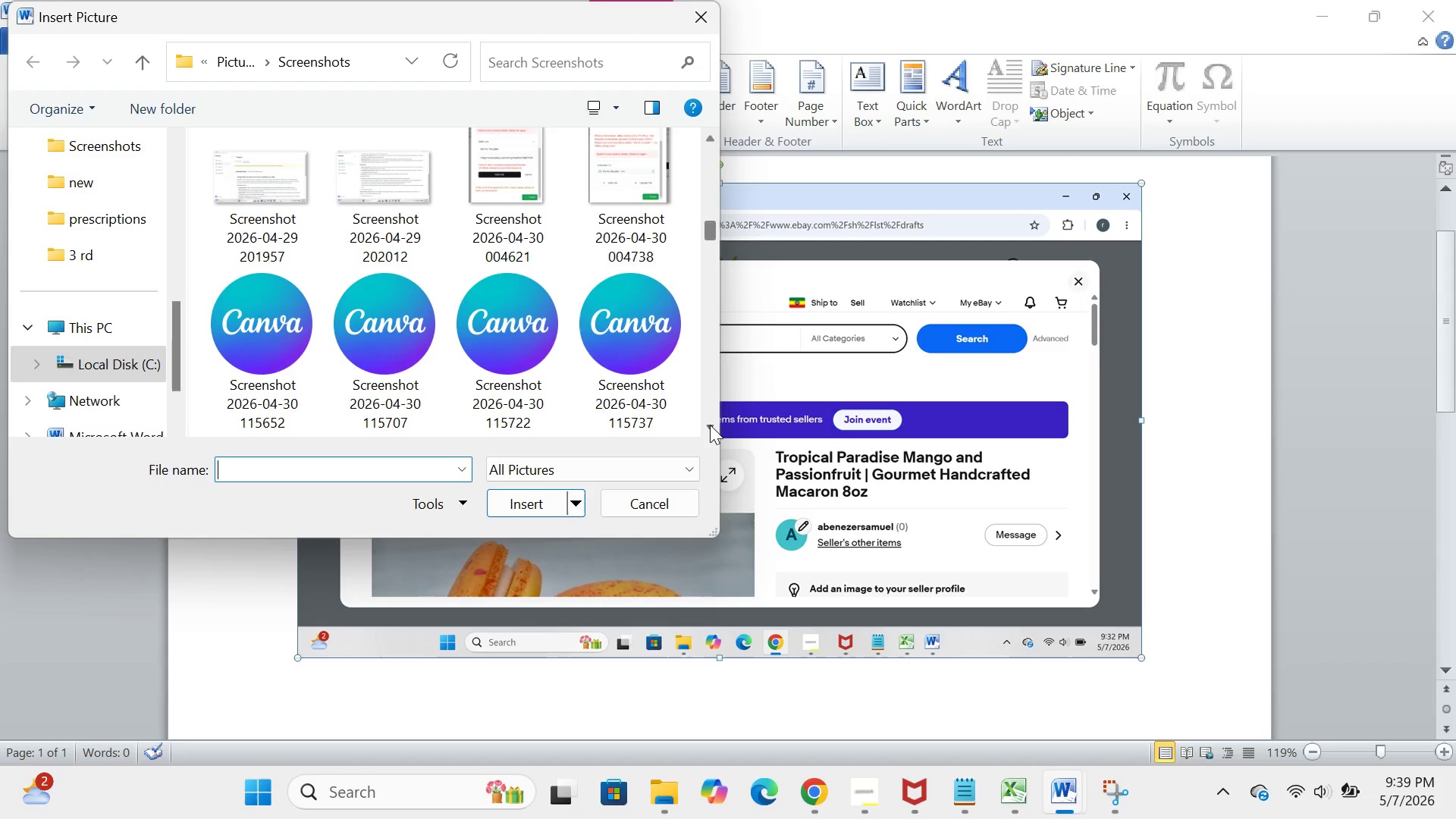 
wait(10.55)
 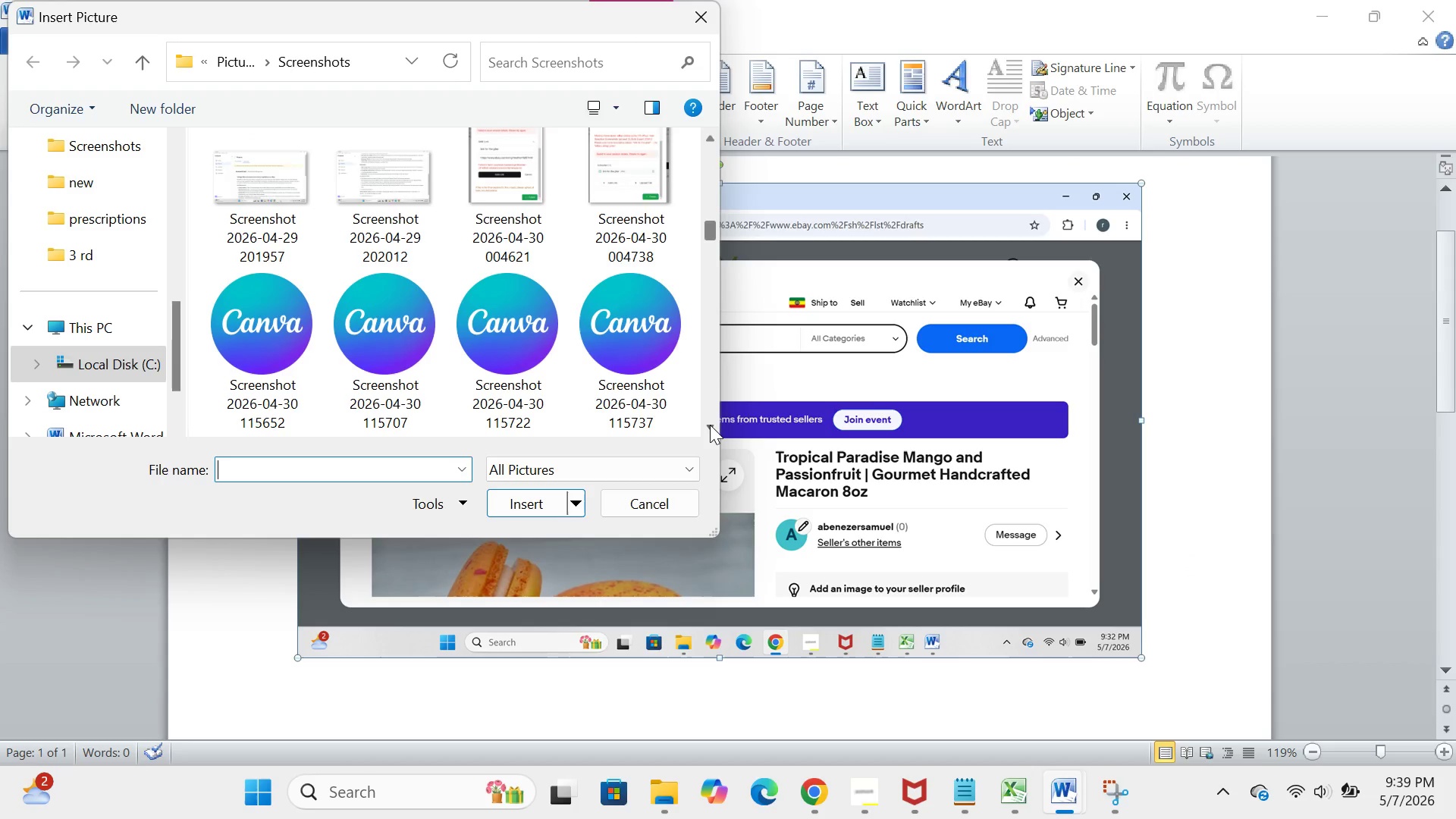 
left_click([710, 425])
 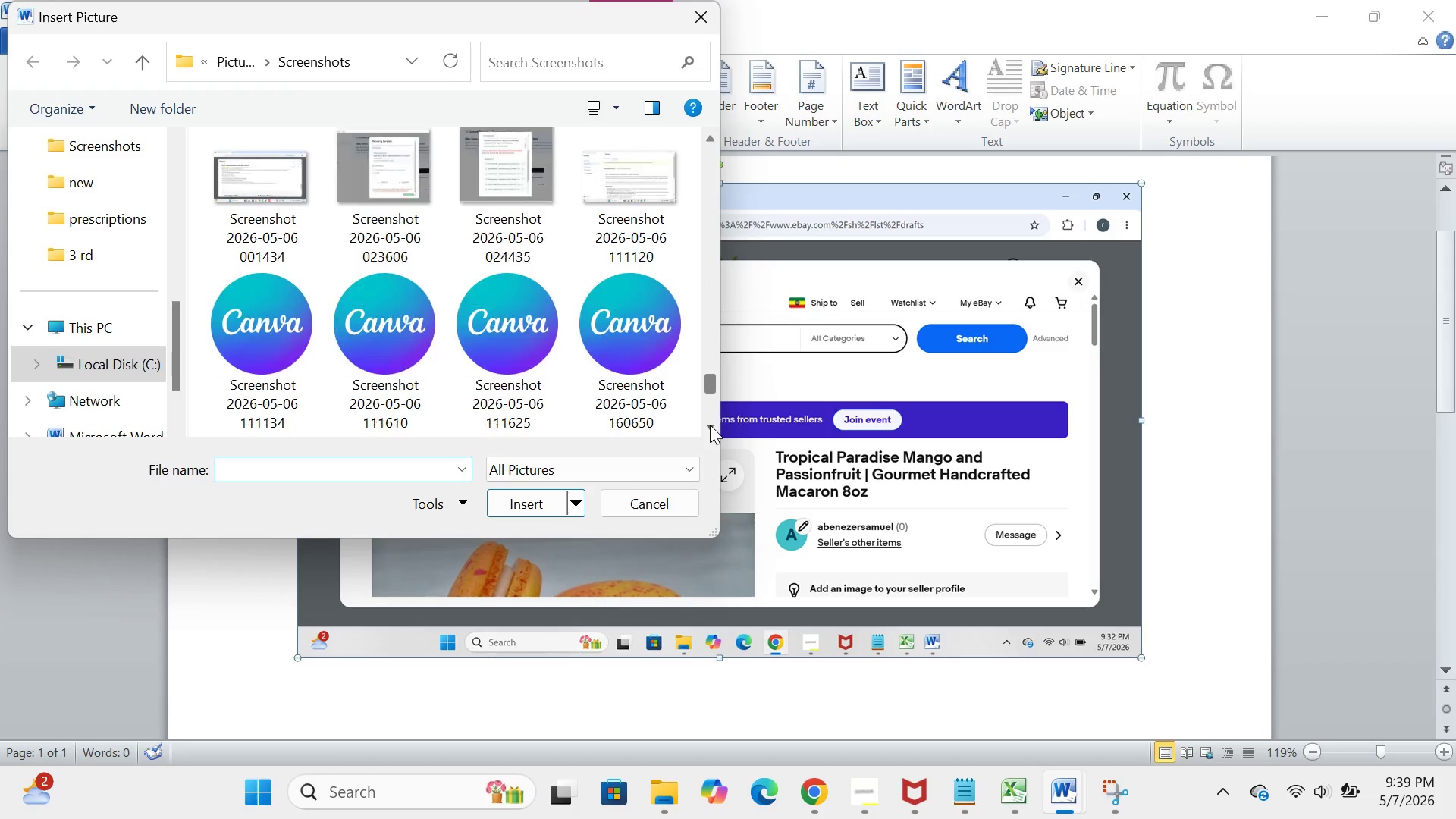 
wait(5.28)
 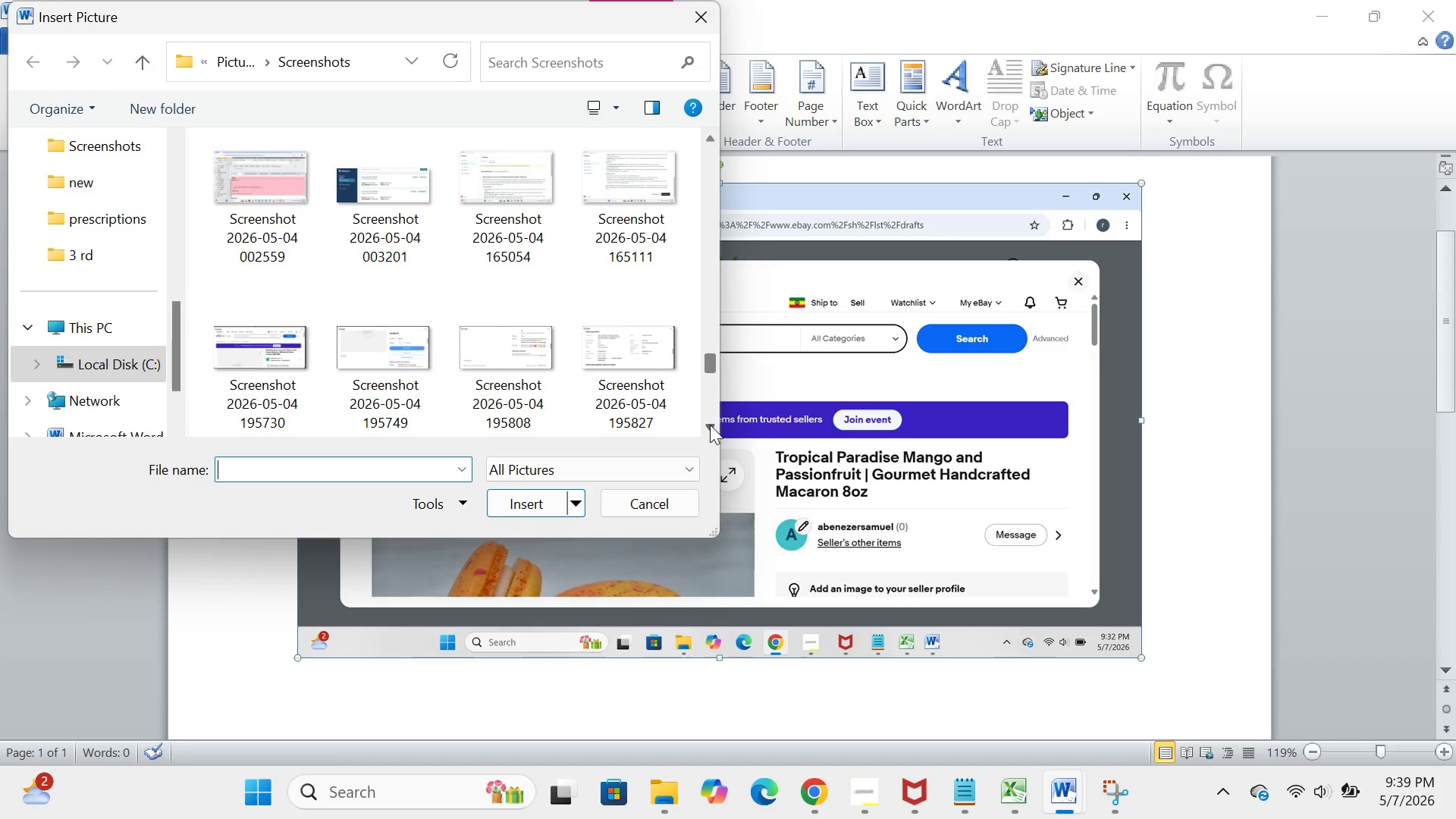 
left_click([710, 425])
 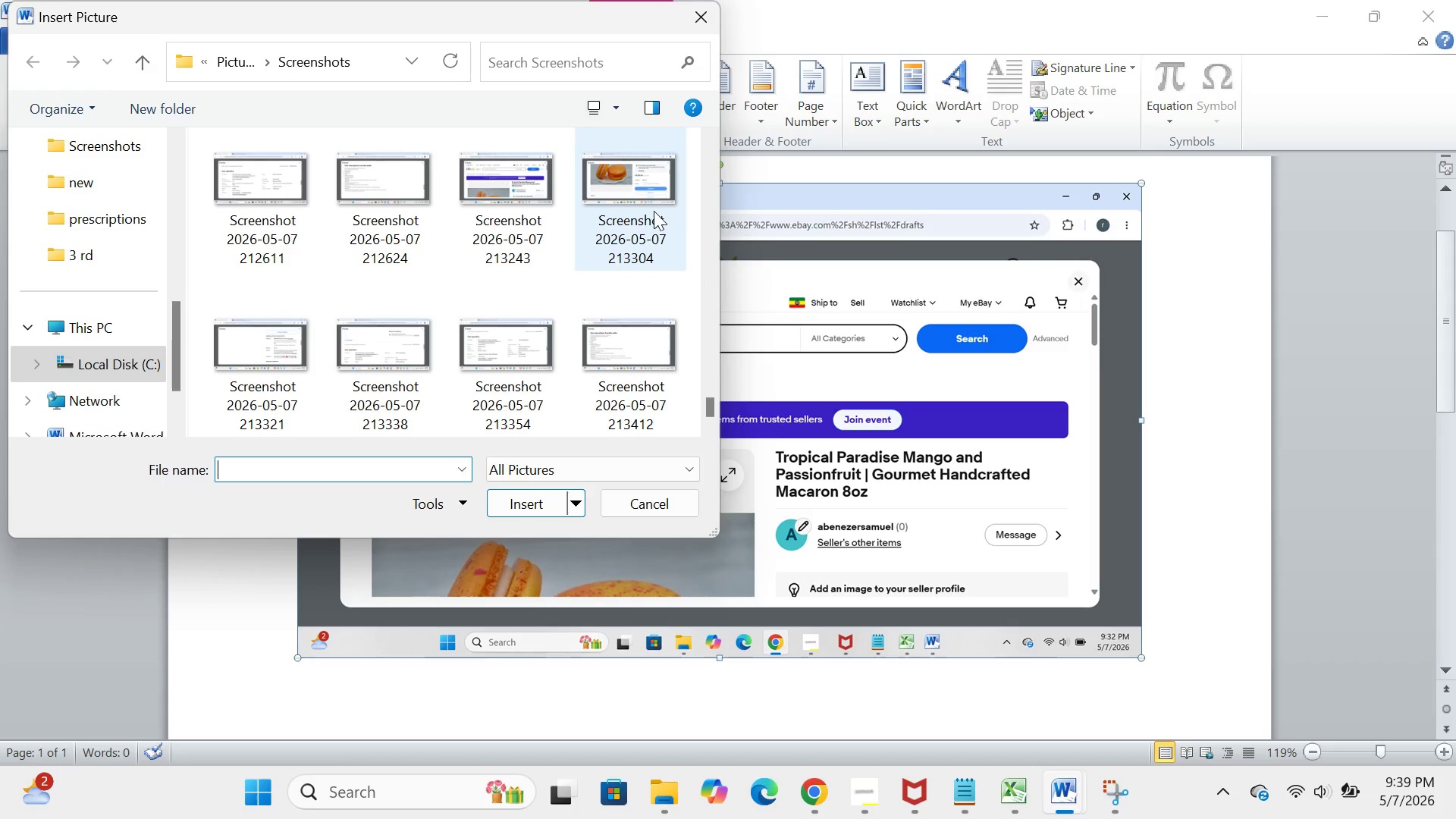 
left_click([649, 218])
 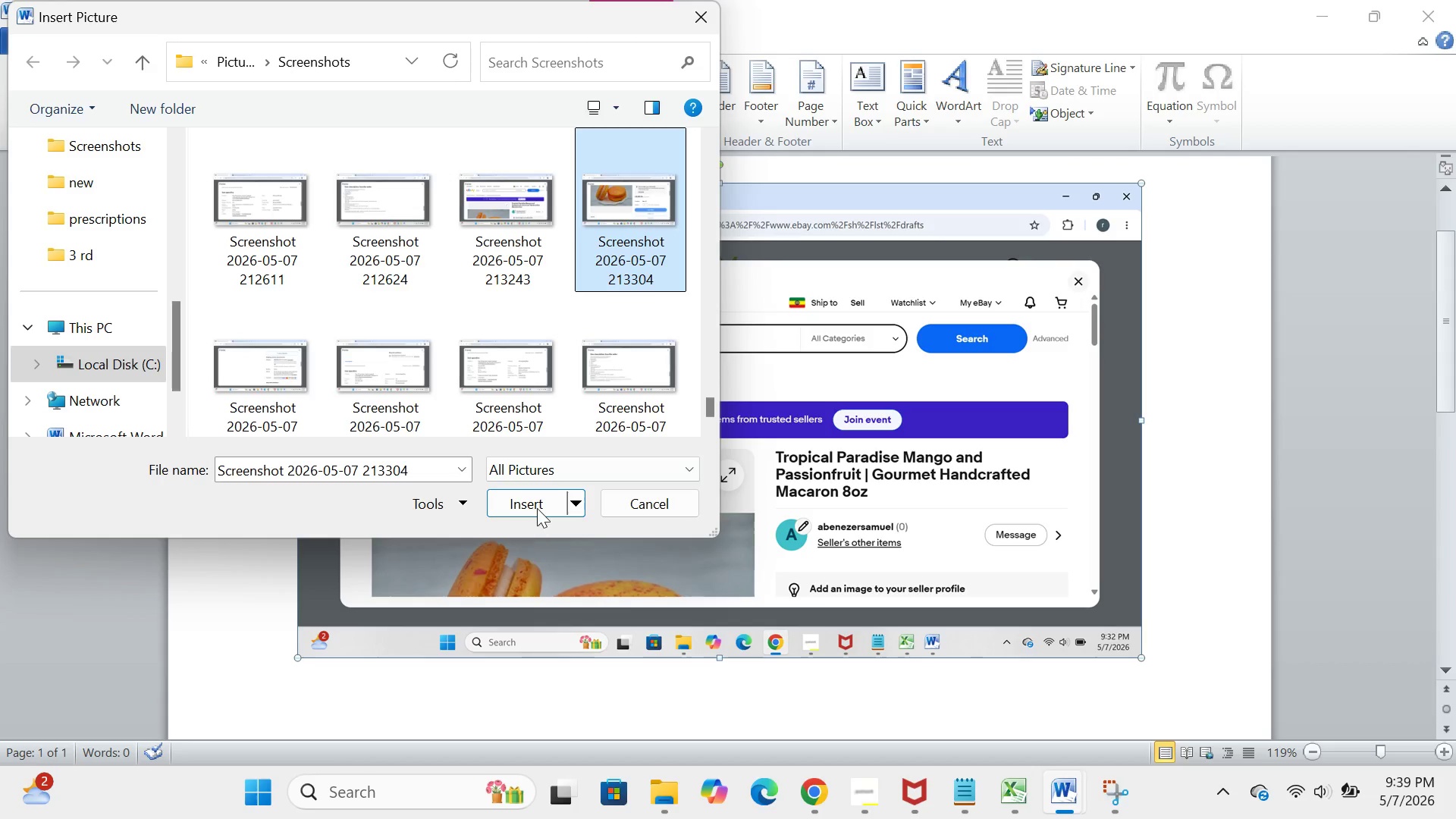 
left_click([537, 507])
 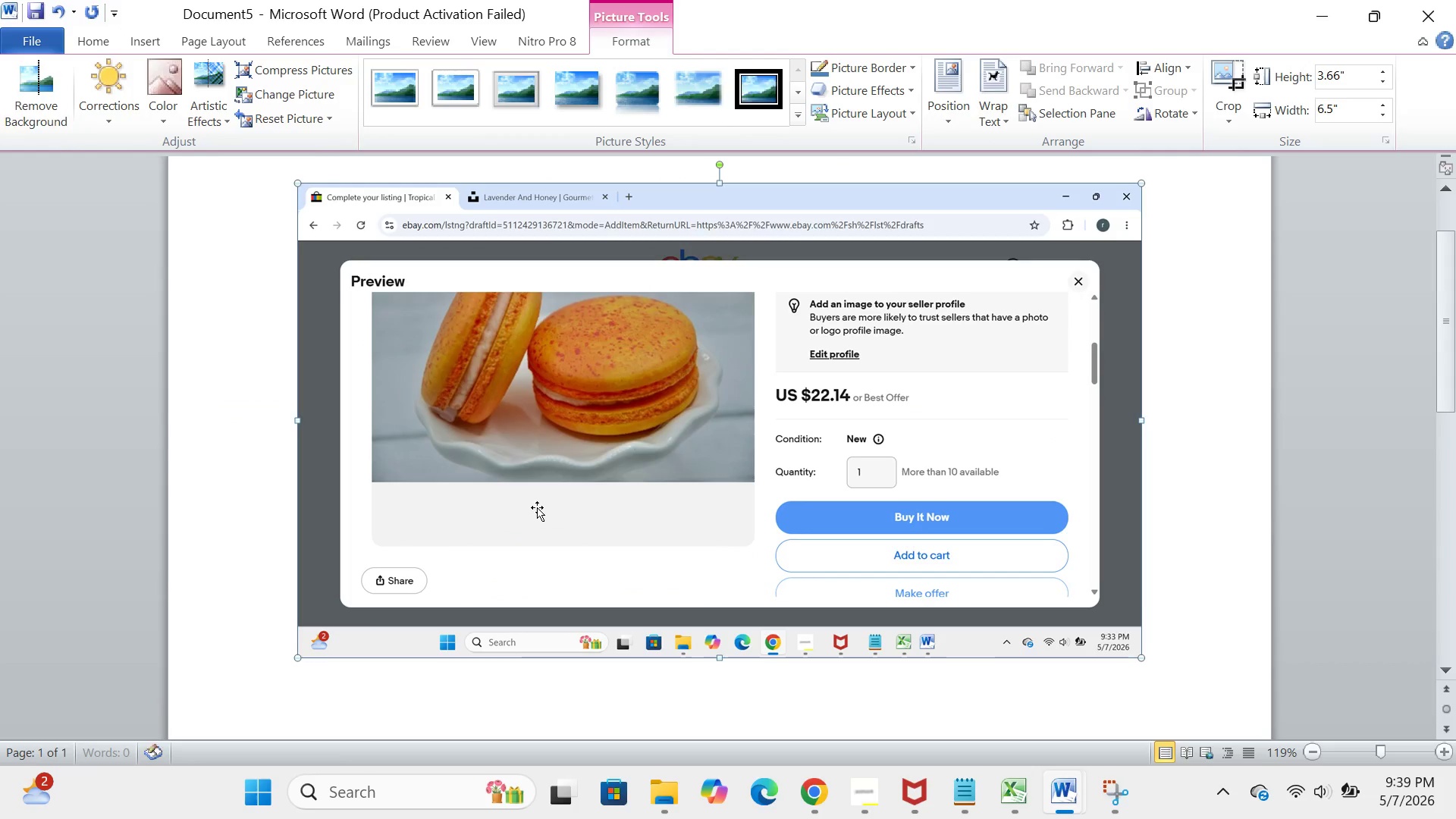 
scroll: coordinate [537, 507], scroll_direction: up, amount: 4.0
 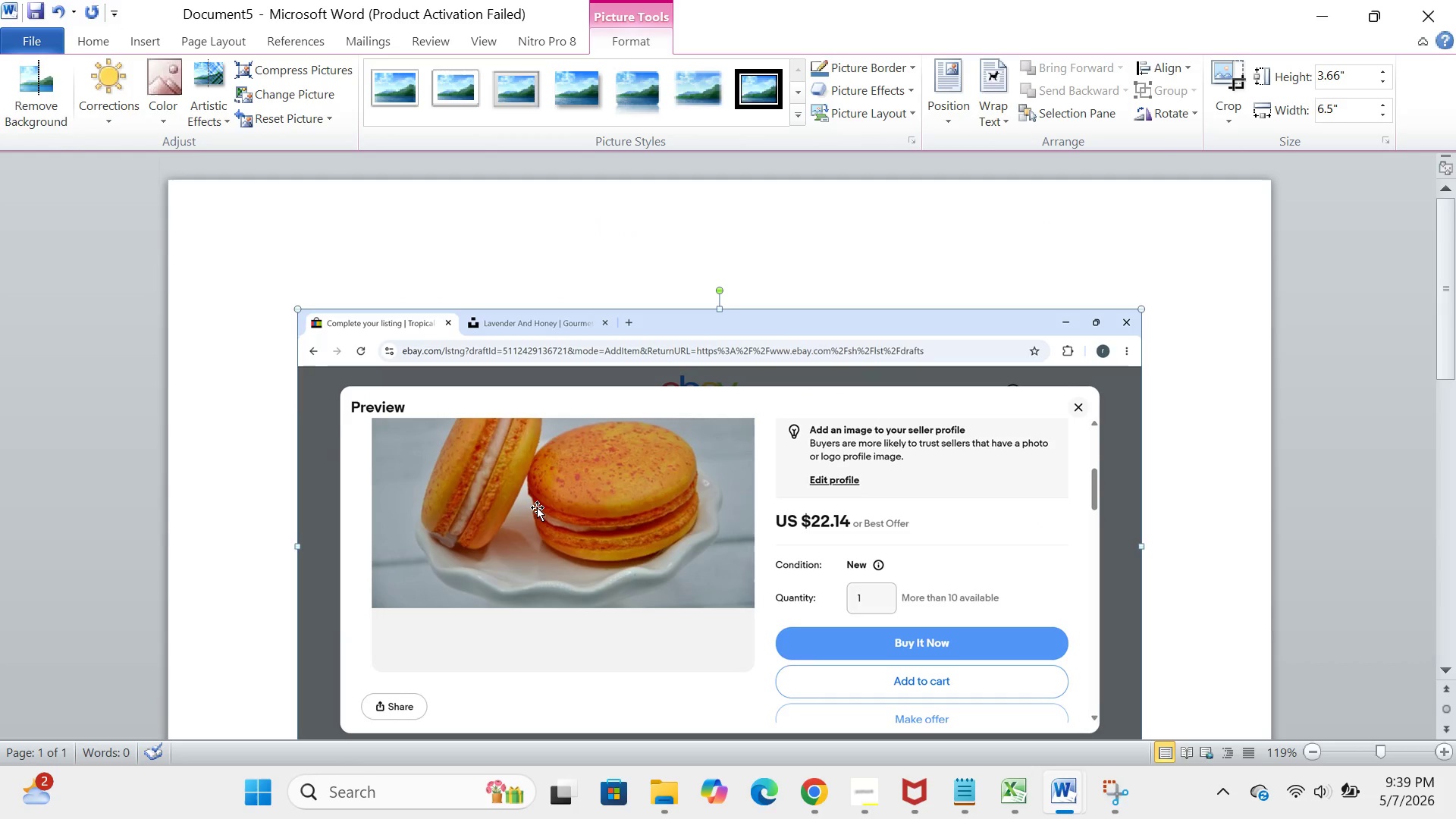 
left_click([537, 507])
 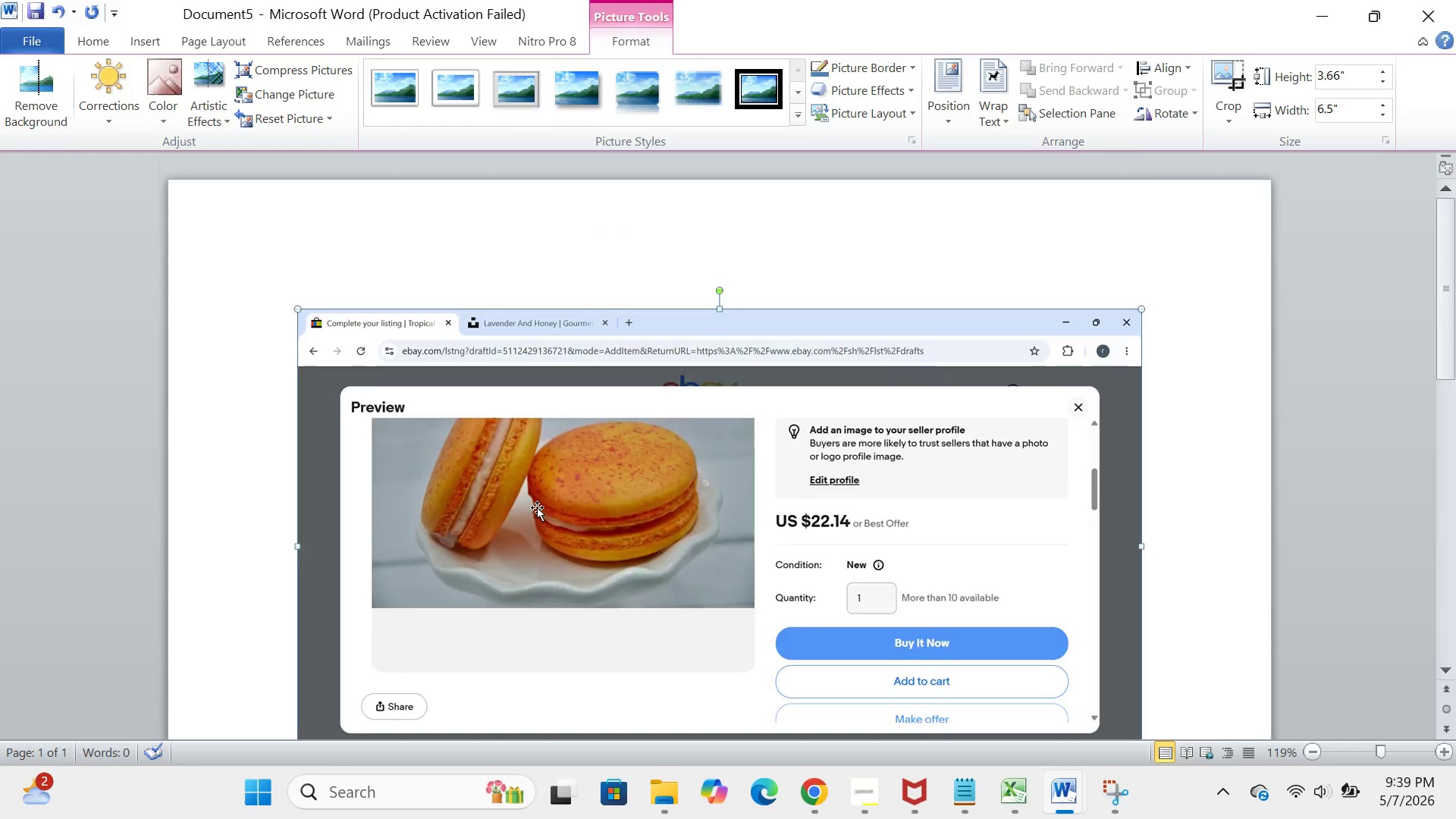 
key(Backspace)
 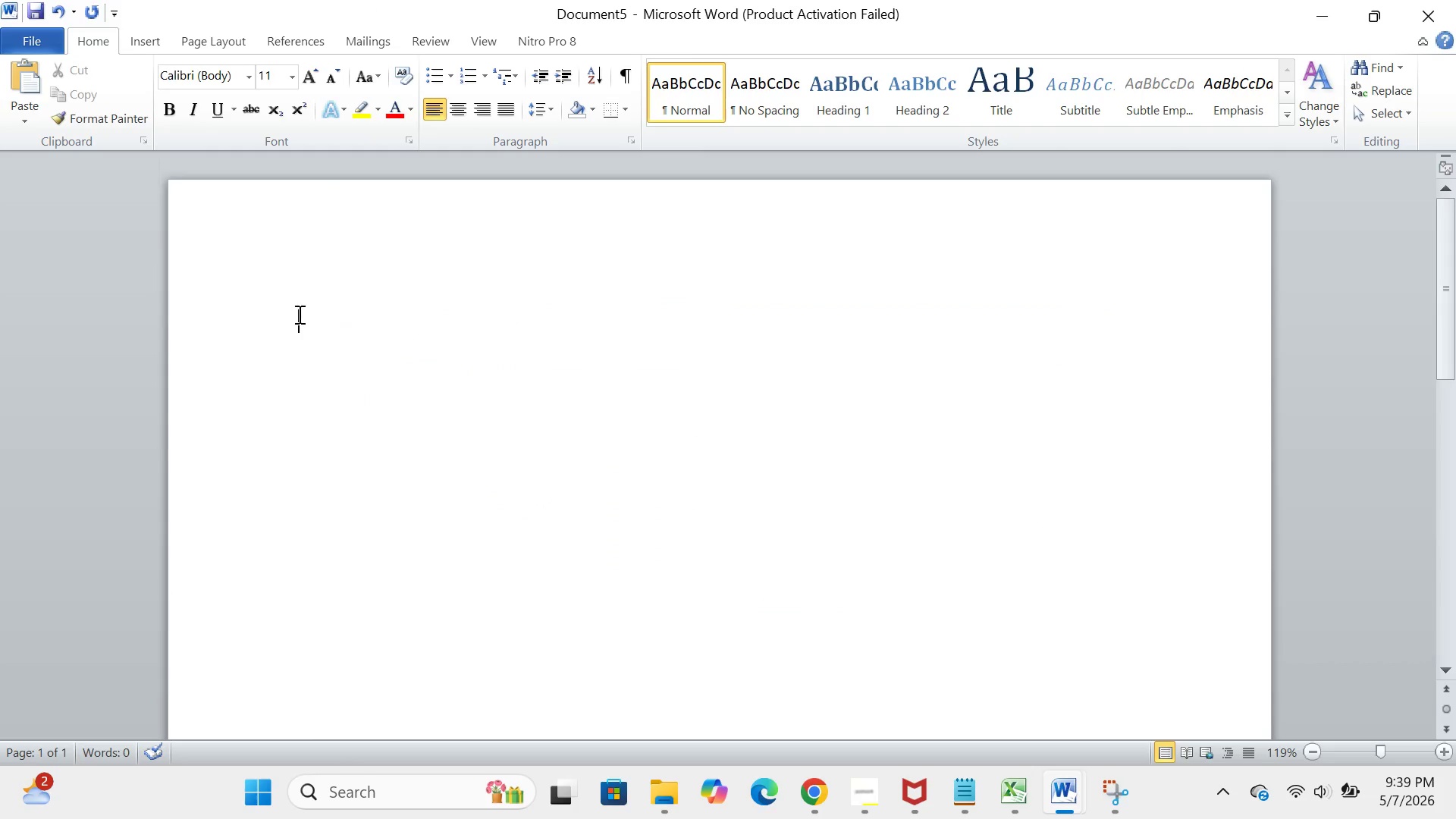 
wait(9.91)
 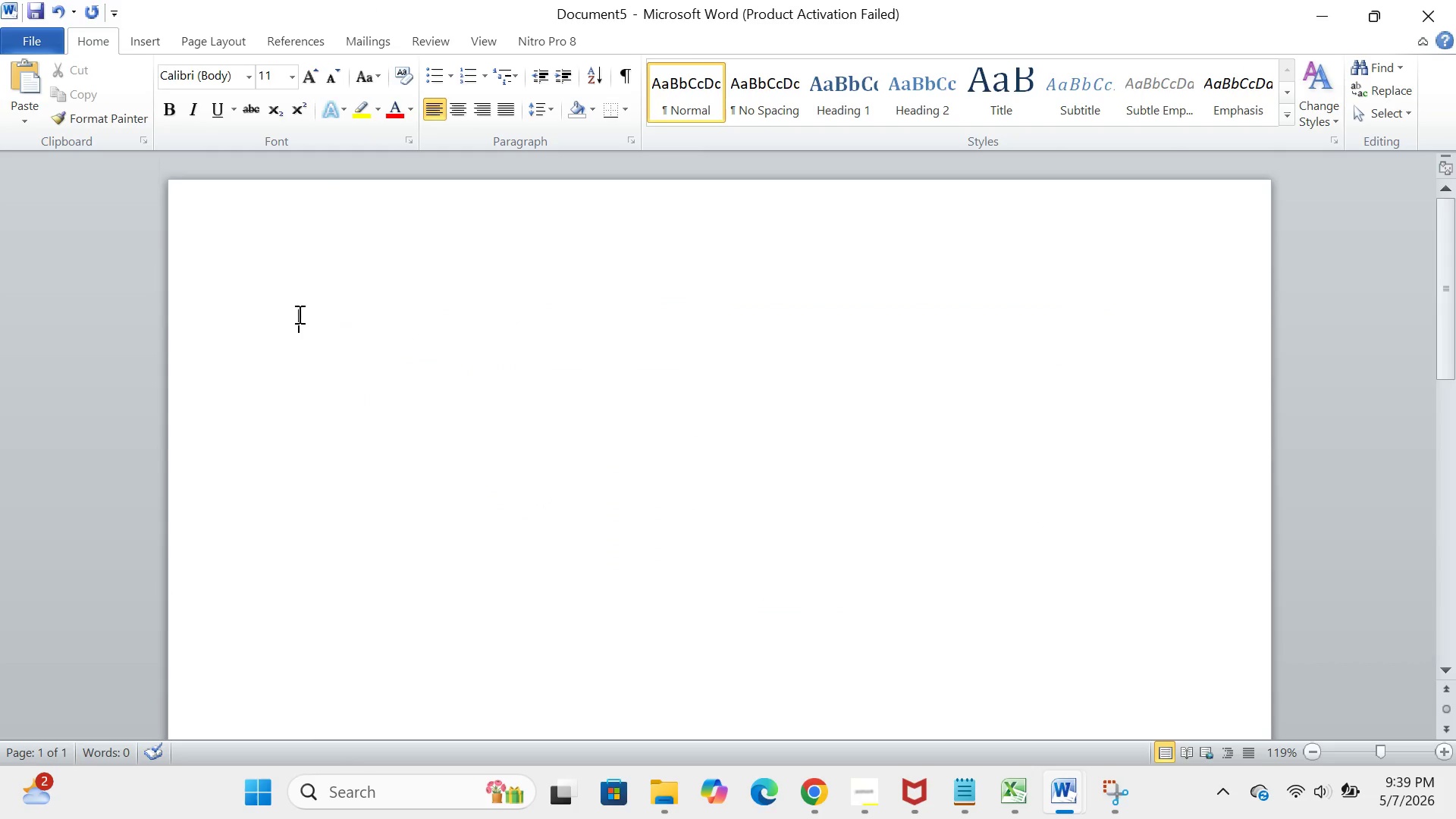 
left_click([136, 41])
 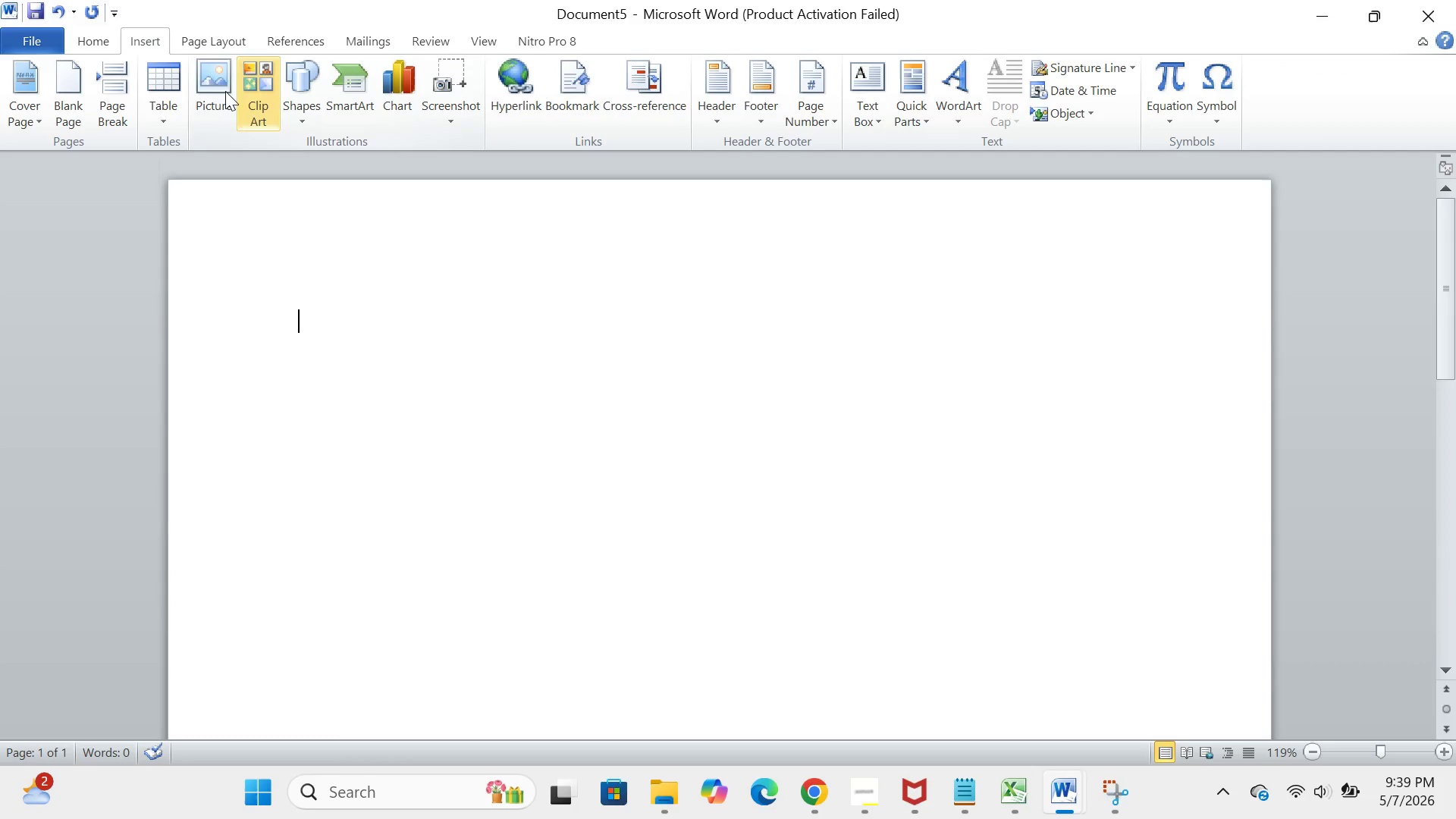 
left_click([224, 91])
 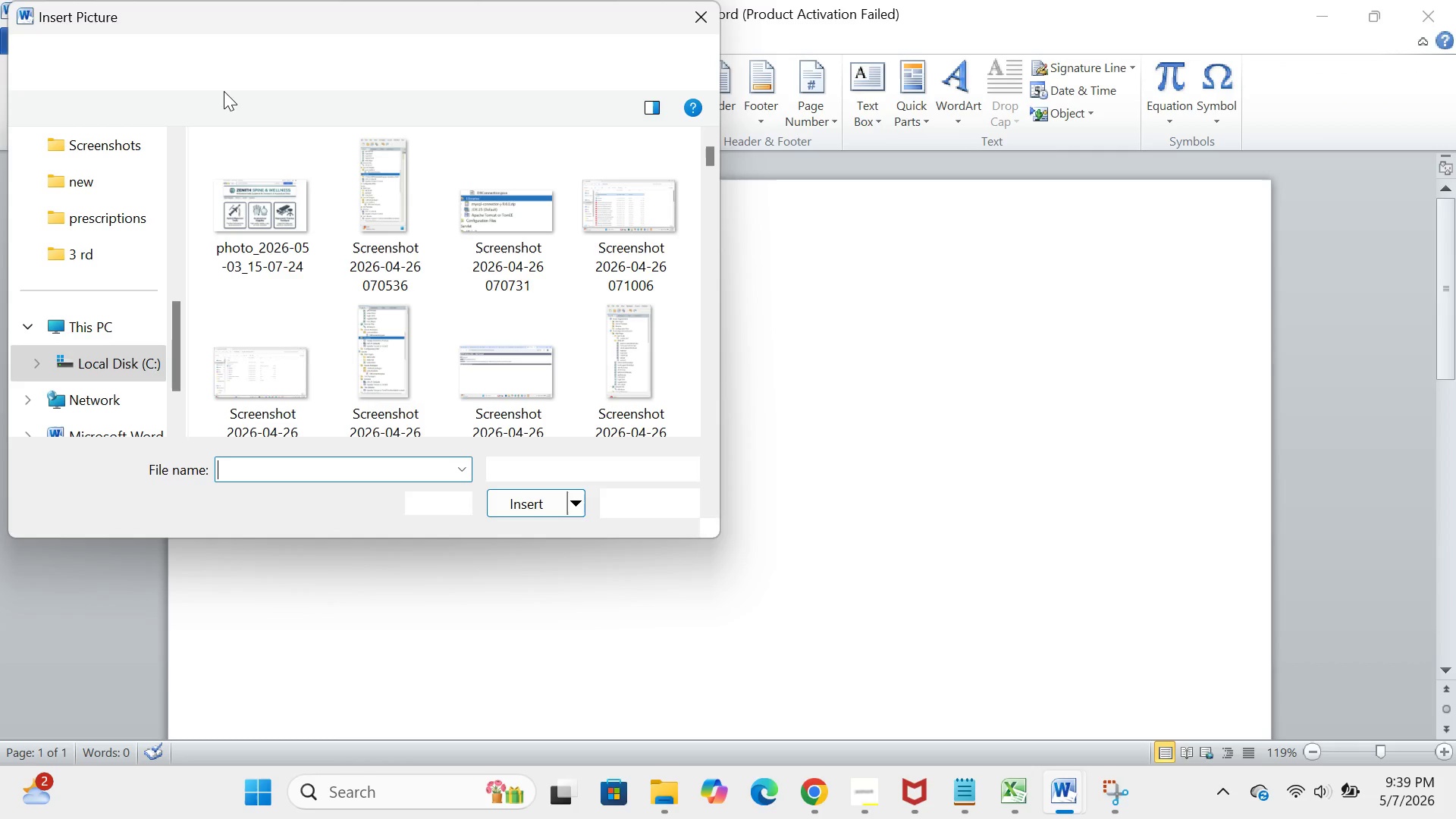 
scroll: coordinate [447, 207], scroll_direction: down, amount: 23.0
 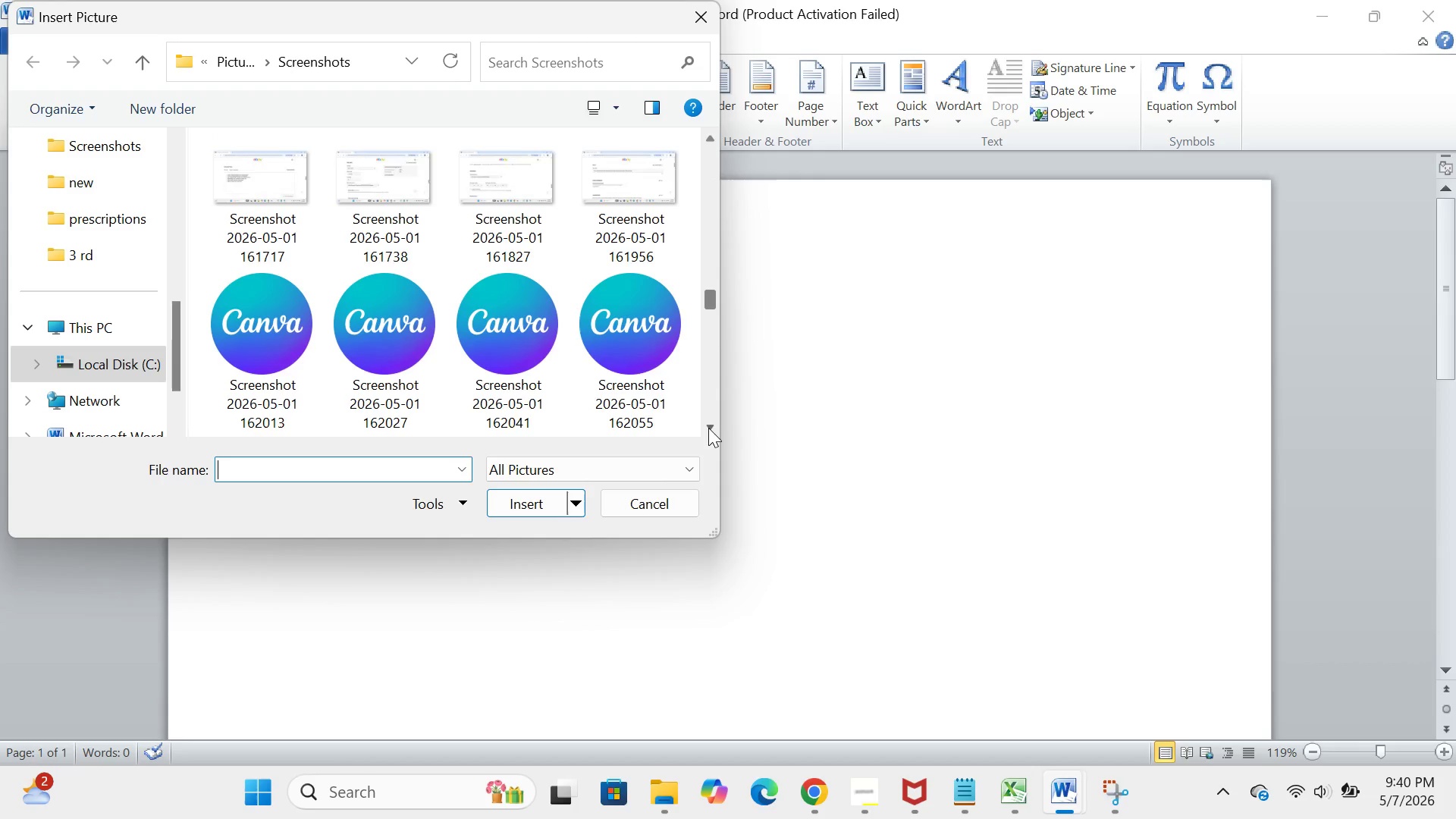 
wait(11.67)
 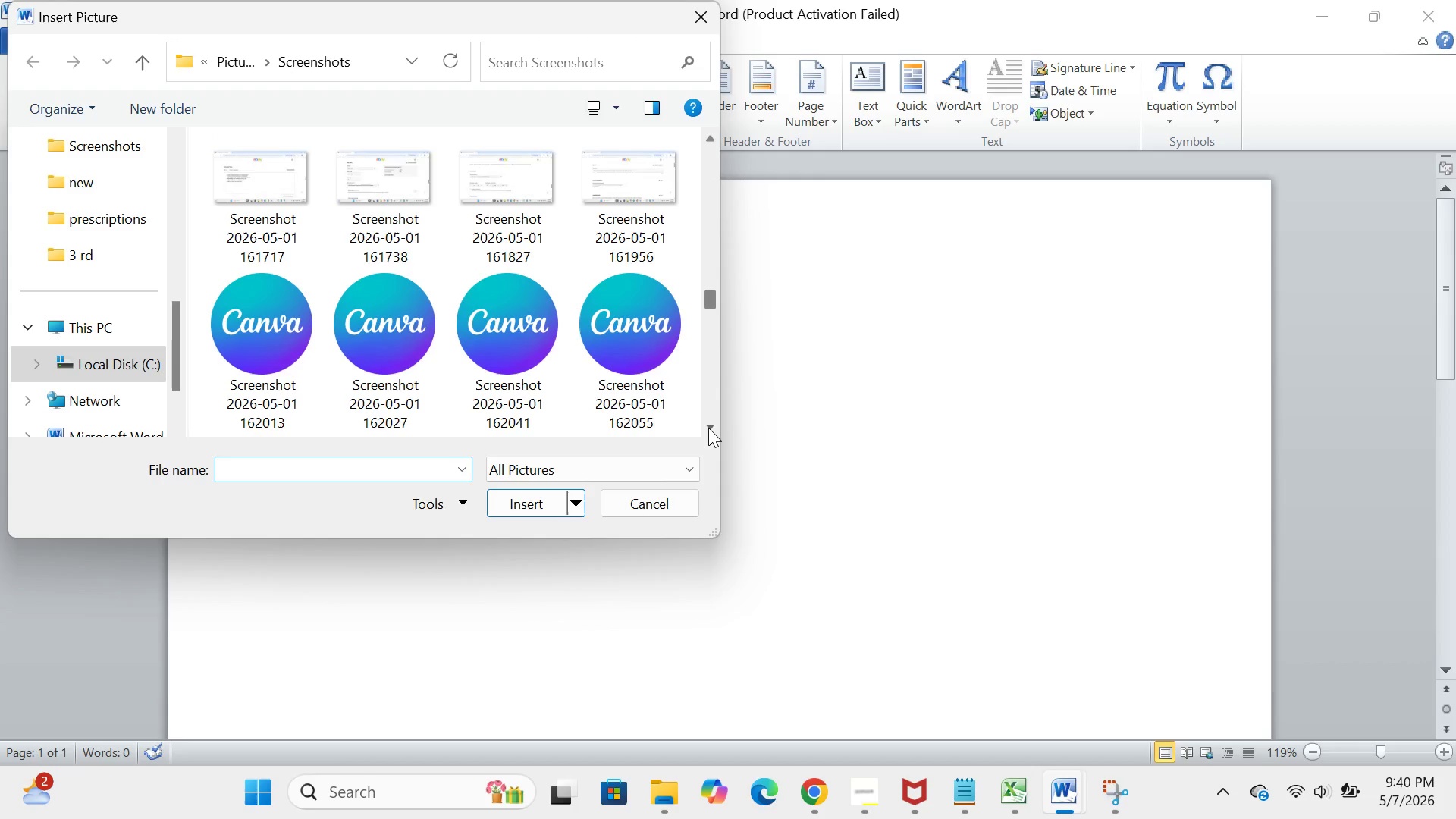 
left_click([708, 428])
 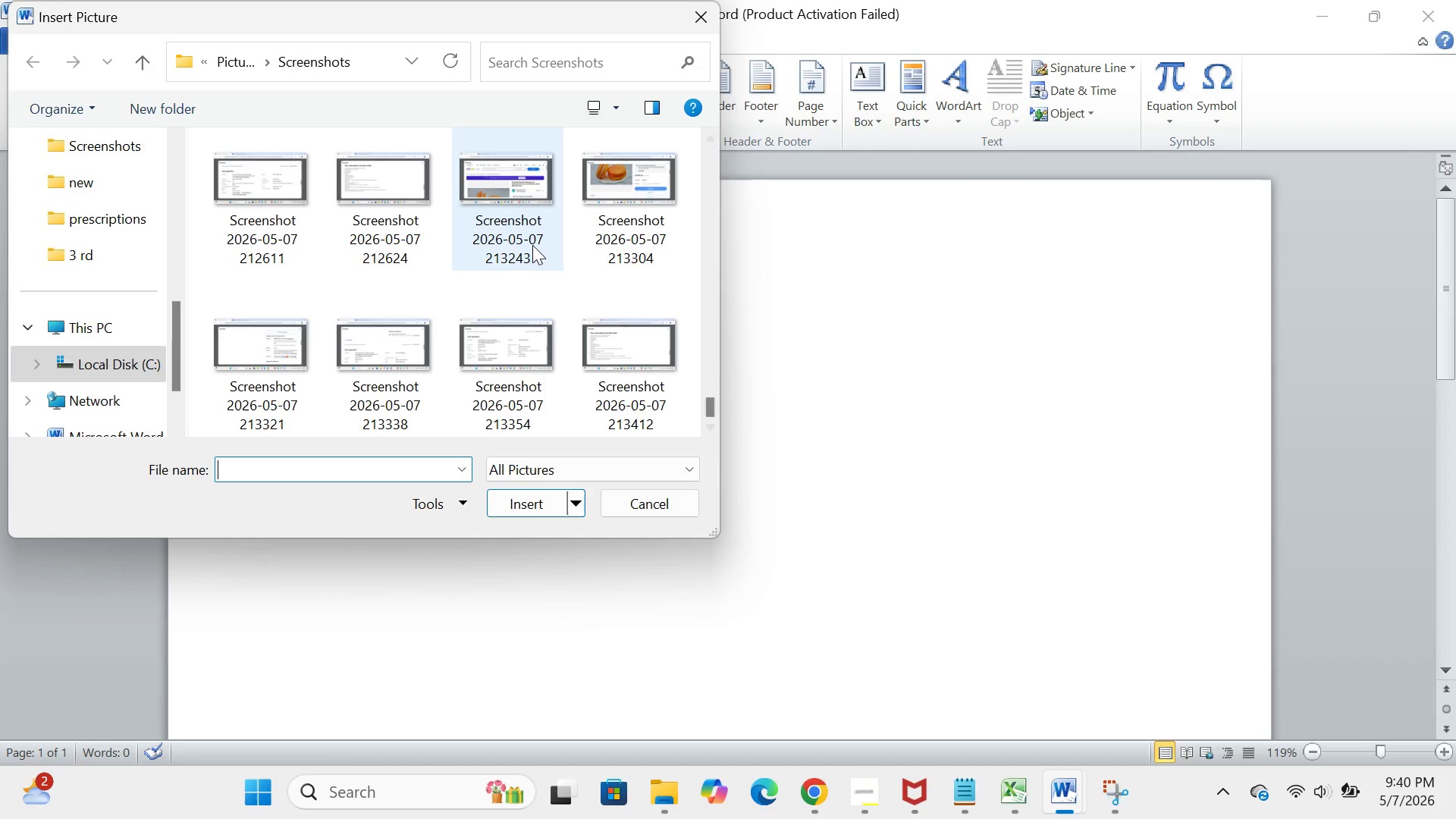 
left_click([532, 245])
 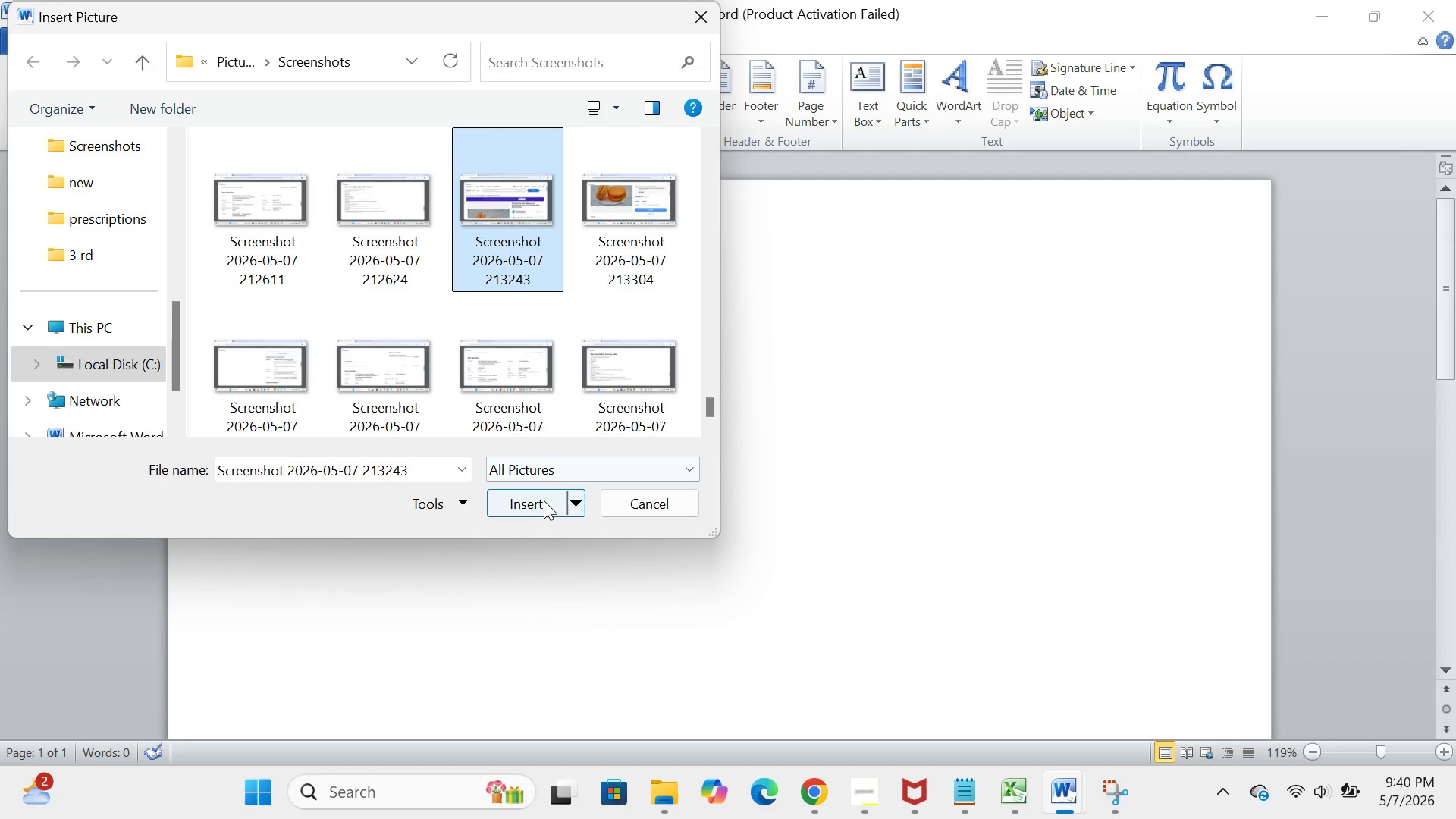 
left_click([543, 501])
 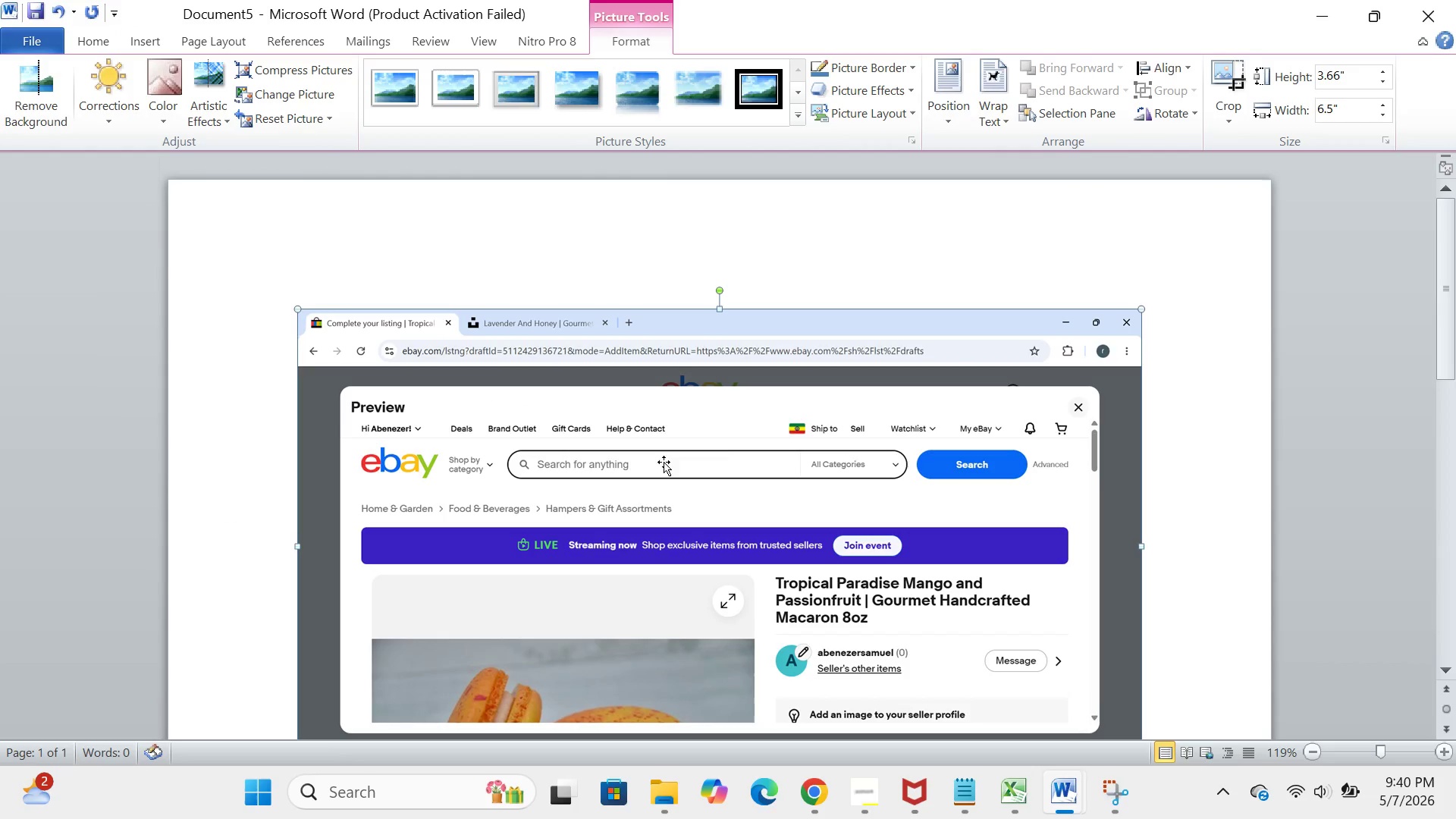 
left_click([749, 482])
 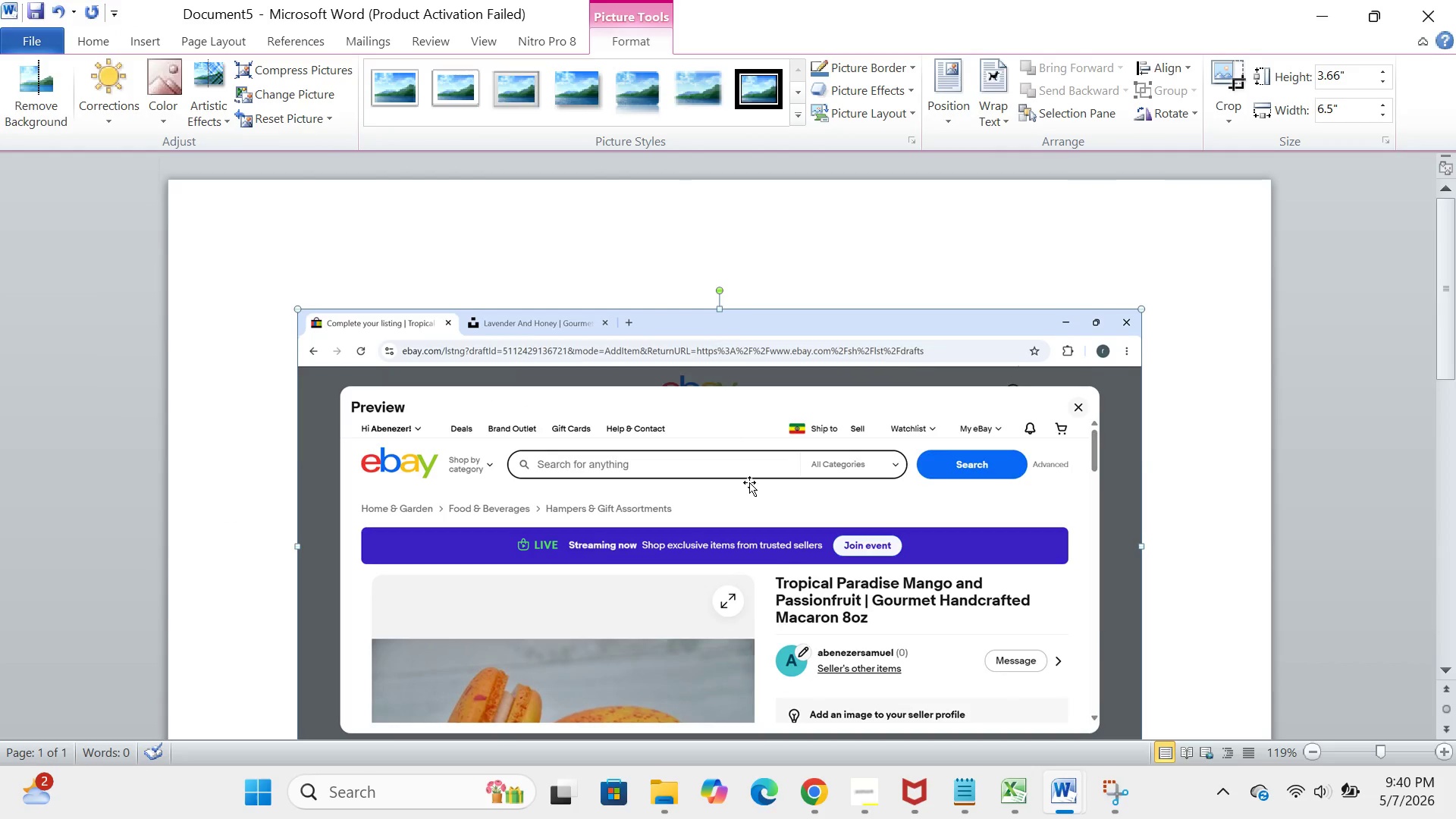 
scroll: coordinate [749, 482], scroll_direction: down, amount: 5.0
 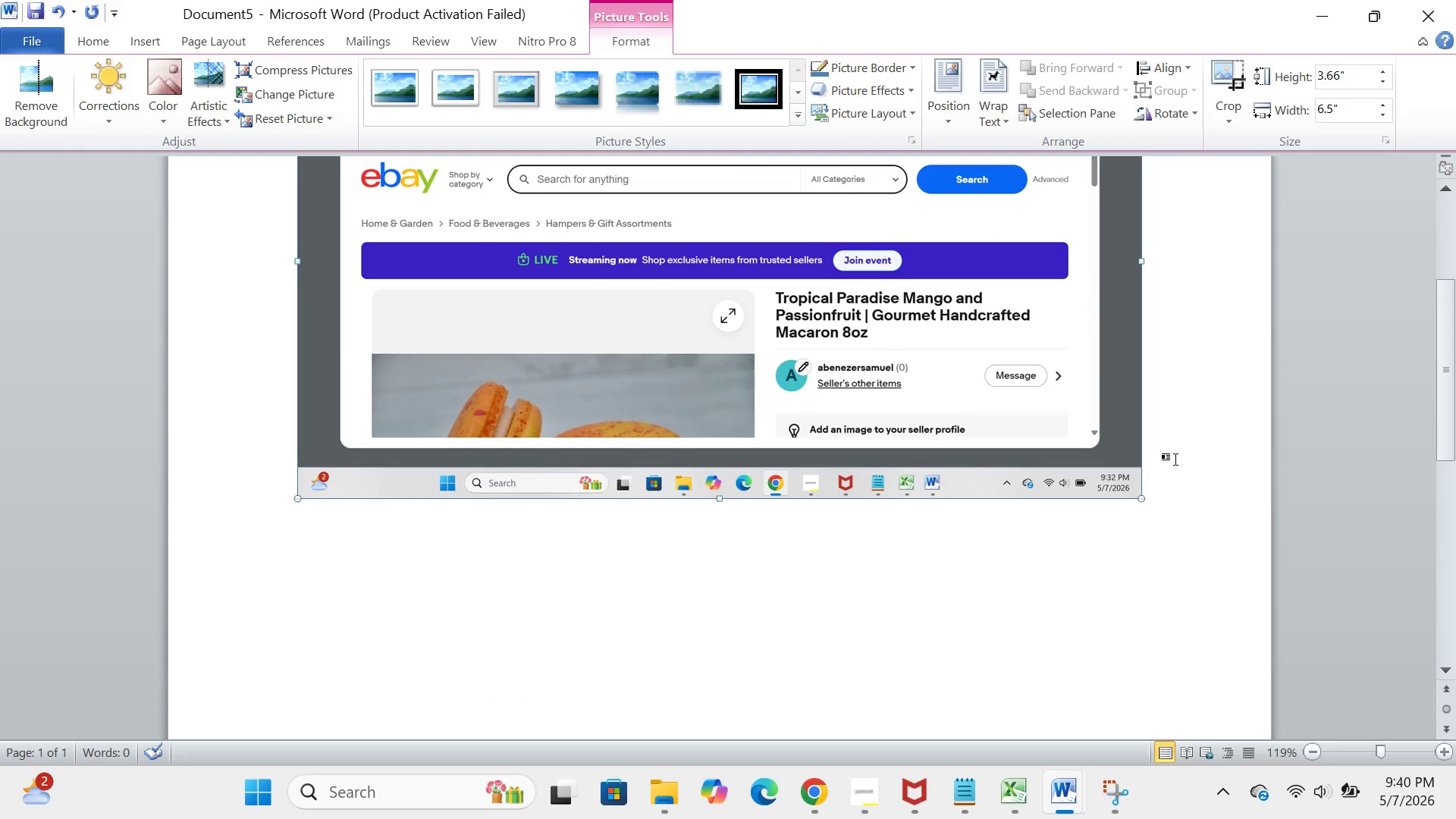 
left_click([1175, 459])
 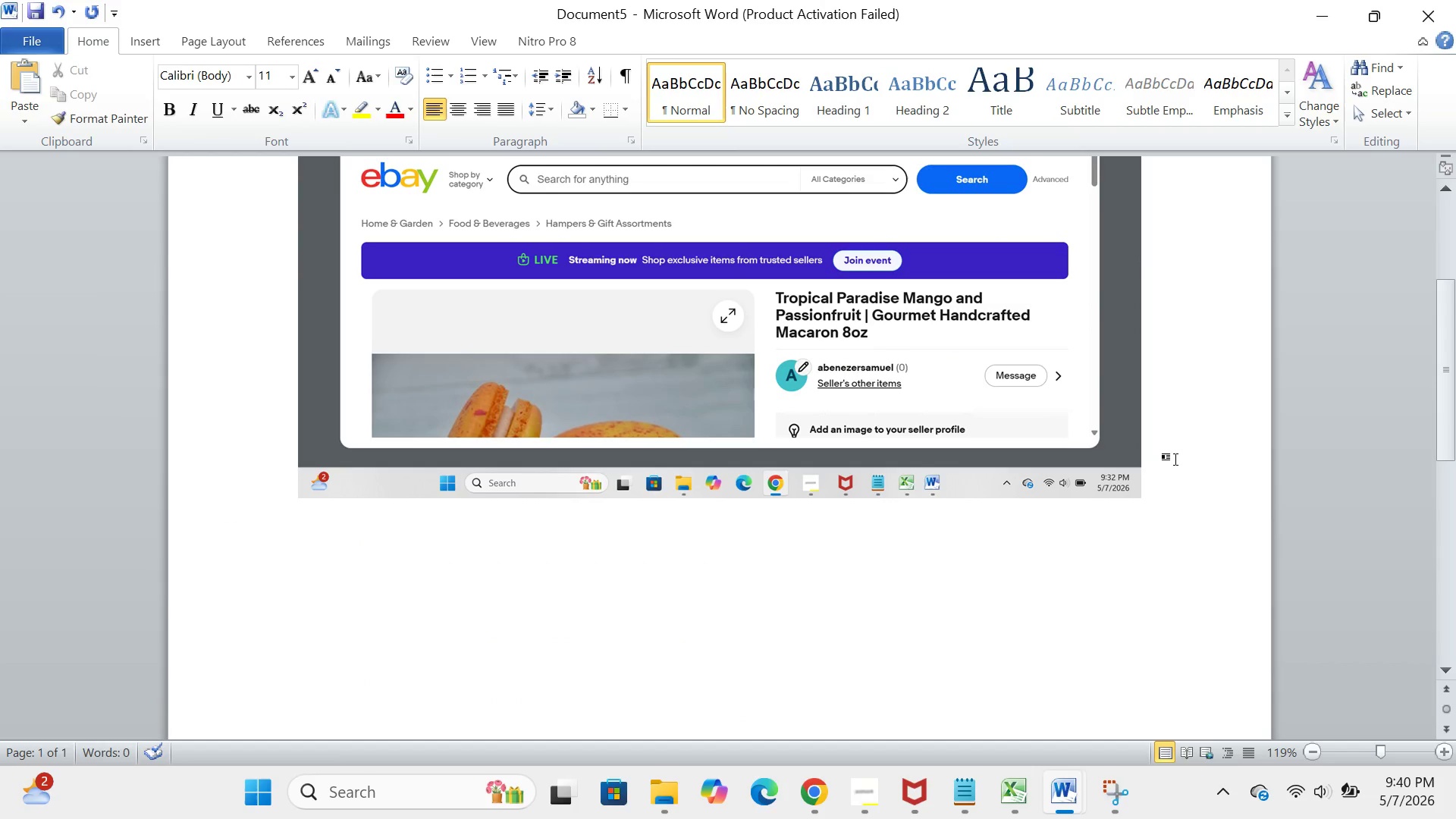 
key(Enter)
 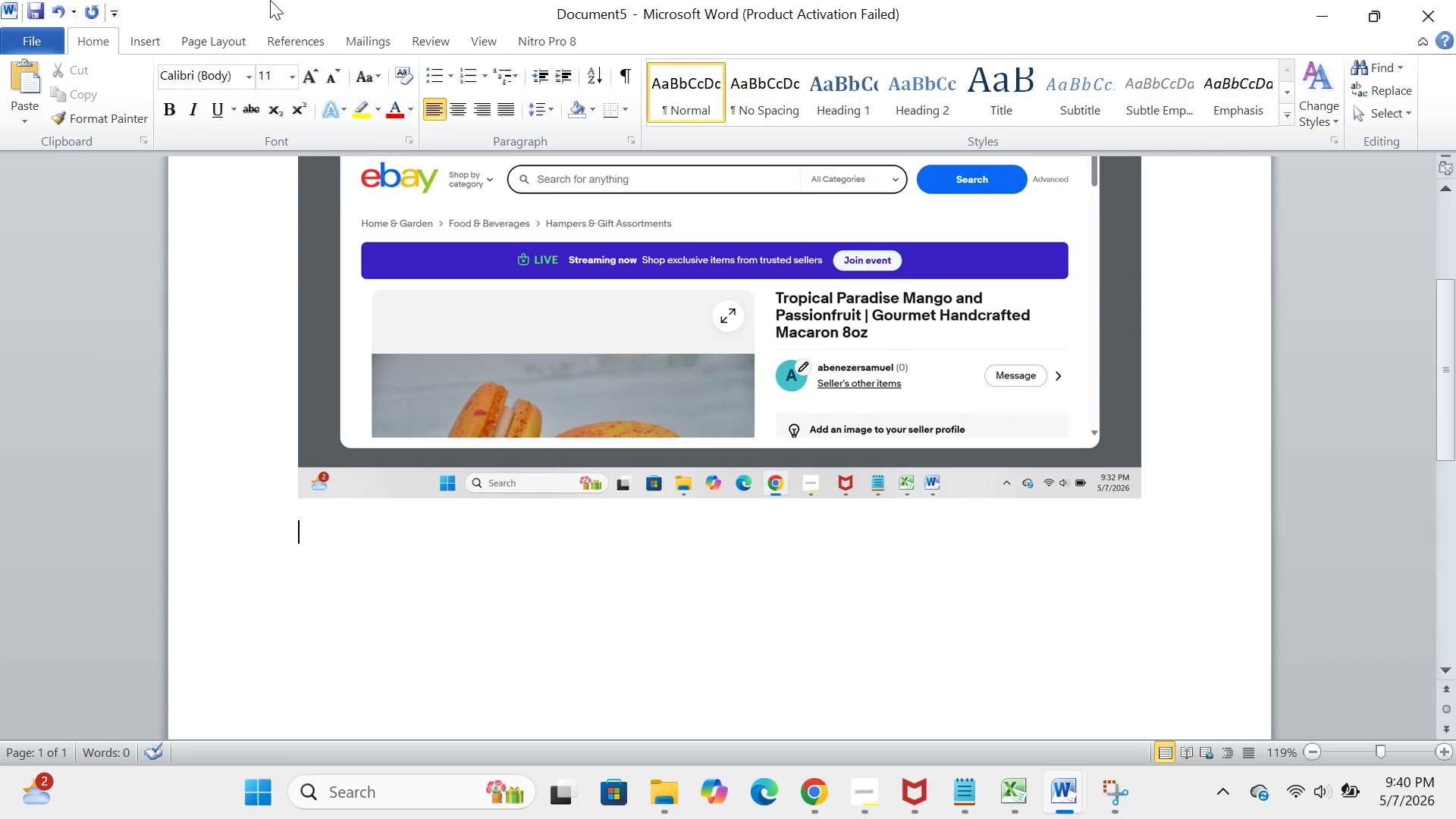 
left_click([136, 44])
 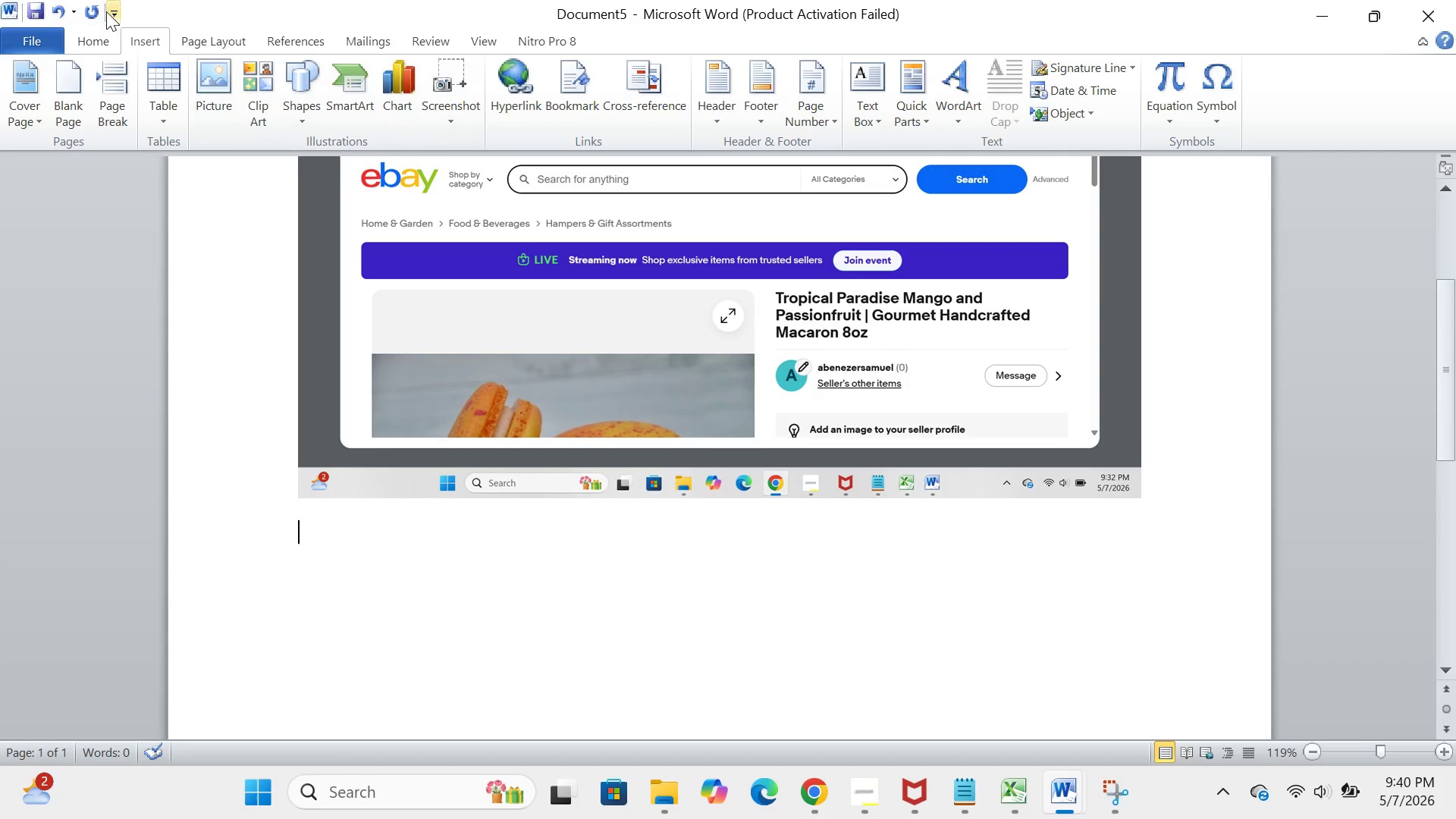 
left_click([215, 109])
 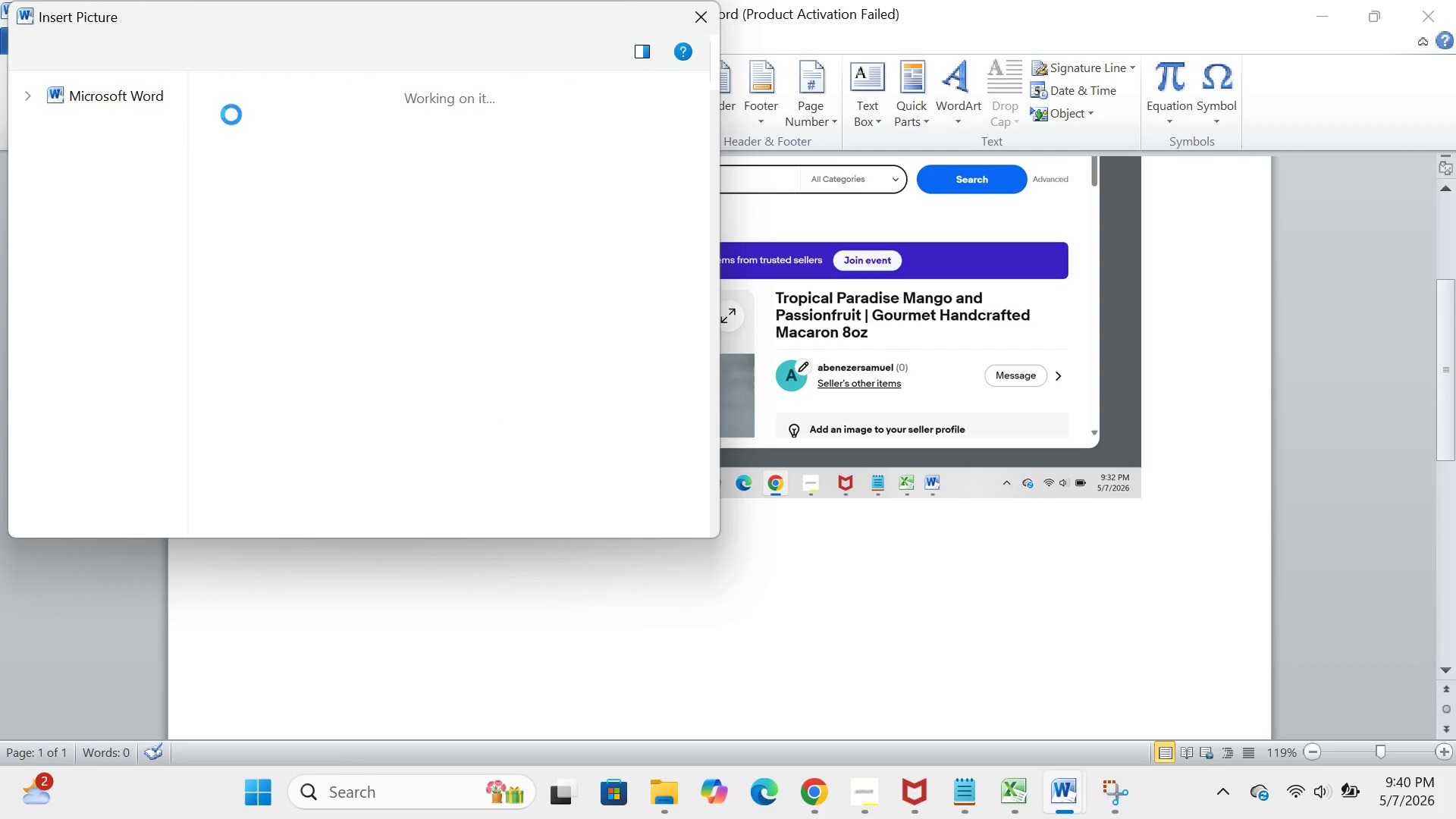 
scroll: coordinate [334, 230], scroll_direction: down, amount: 30.0
 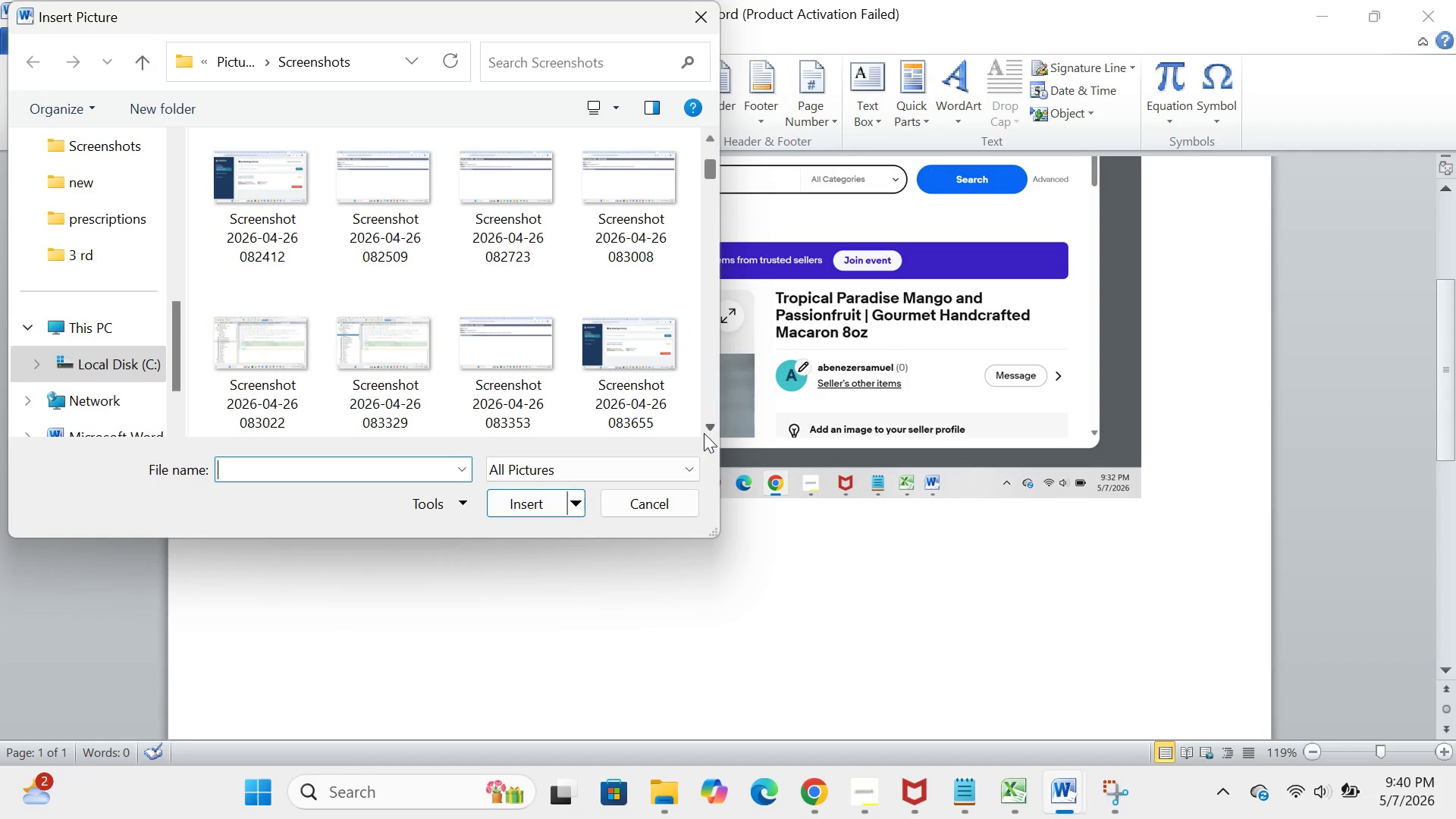 
left_click([704, 433])
 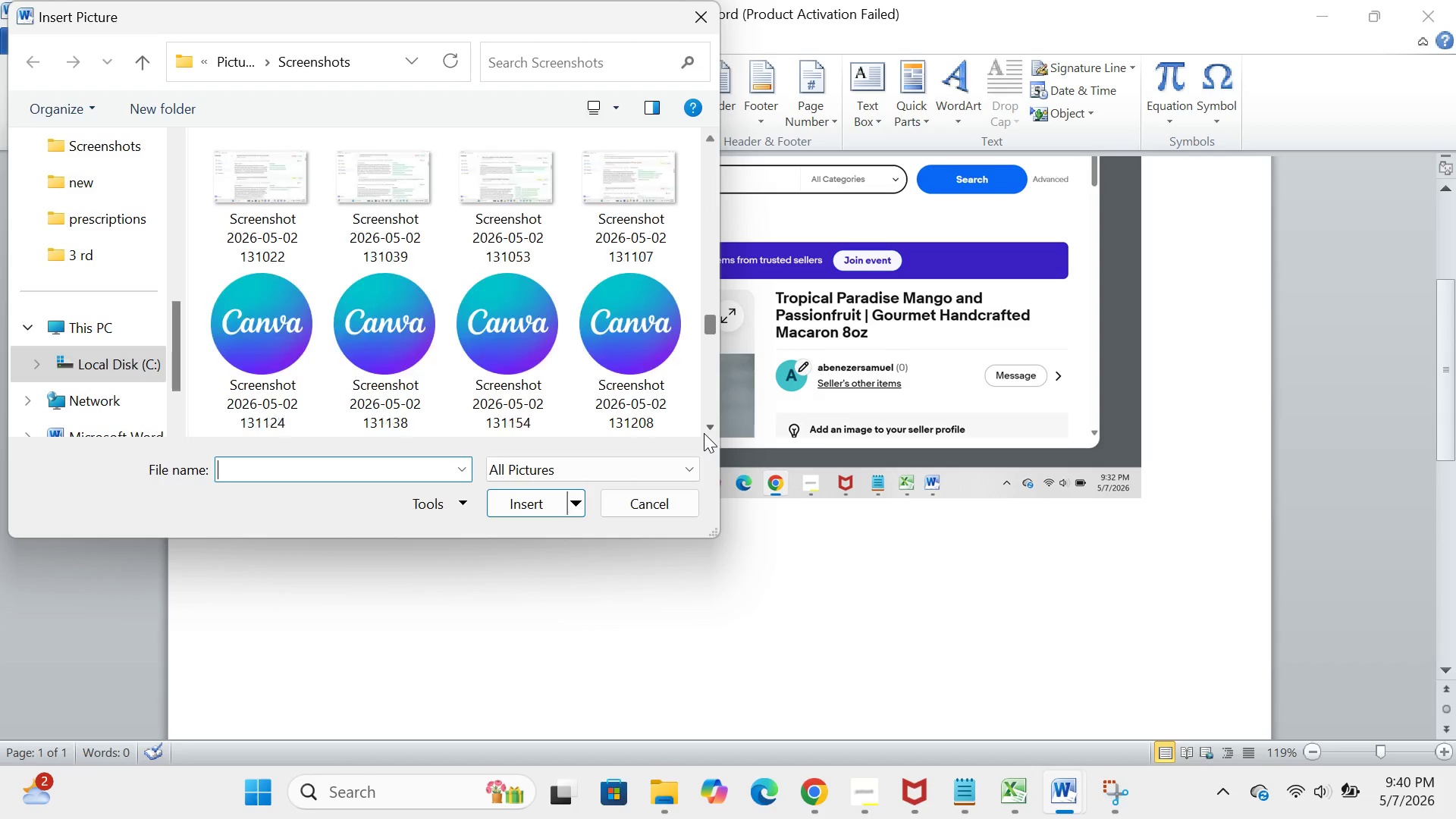 
wait(11.33)
 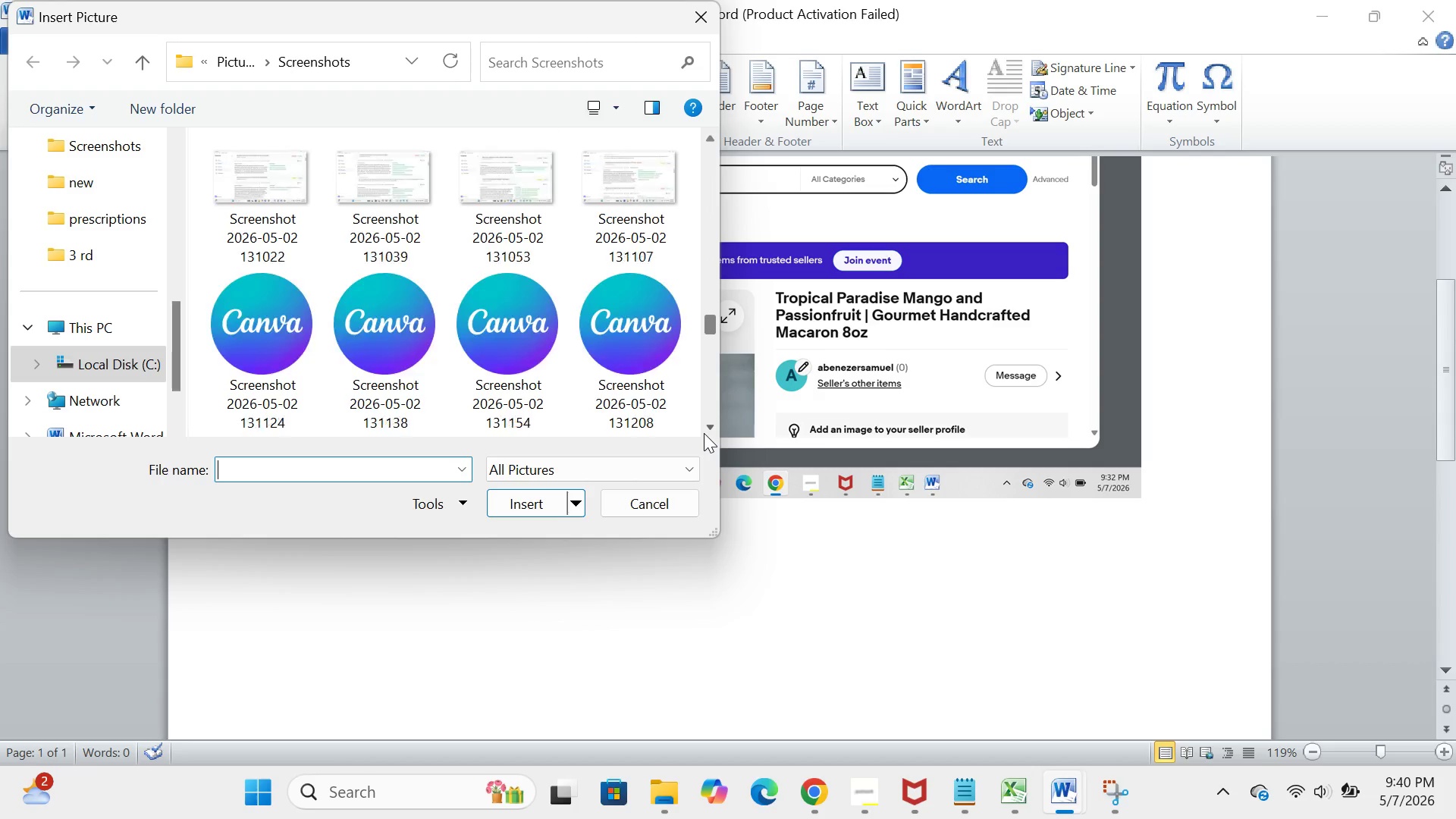 
double_click([704, 433])
 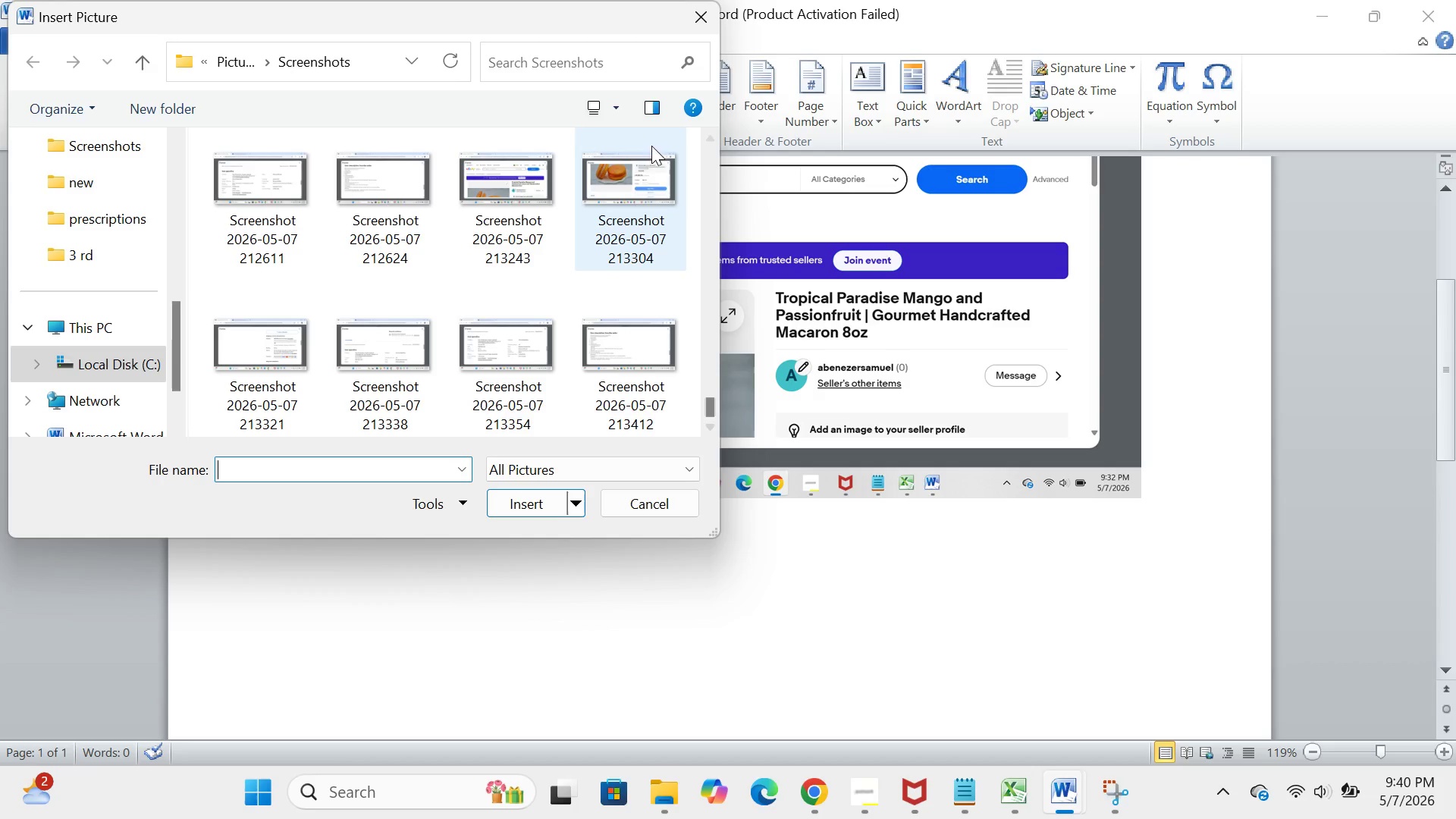 
left_click([649, 193])
 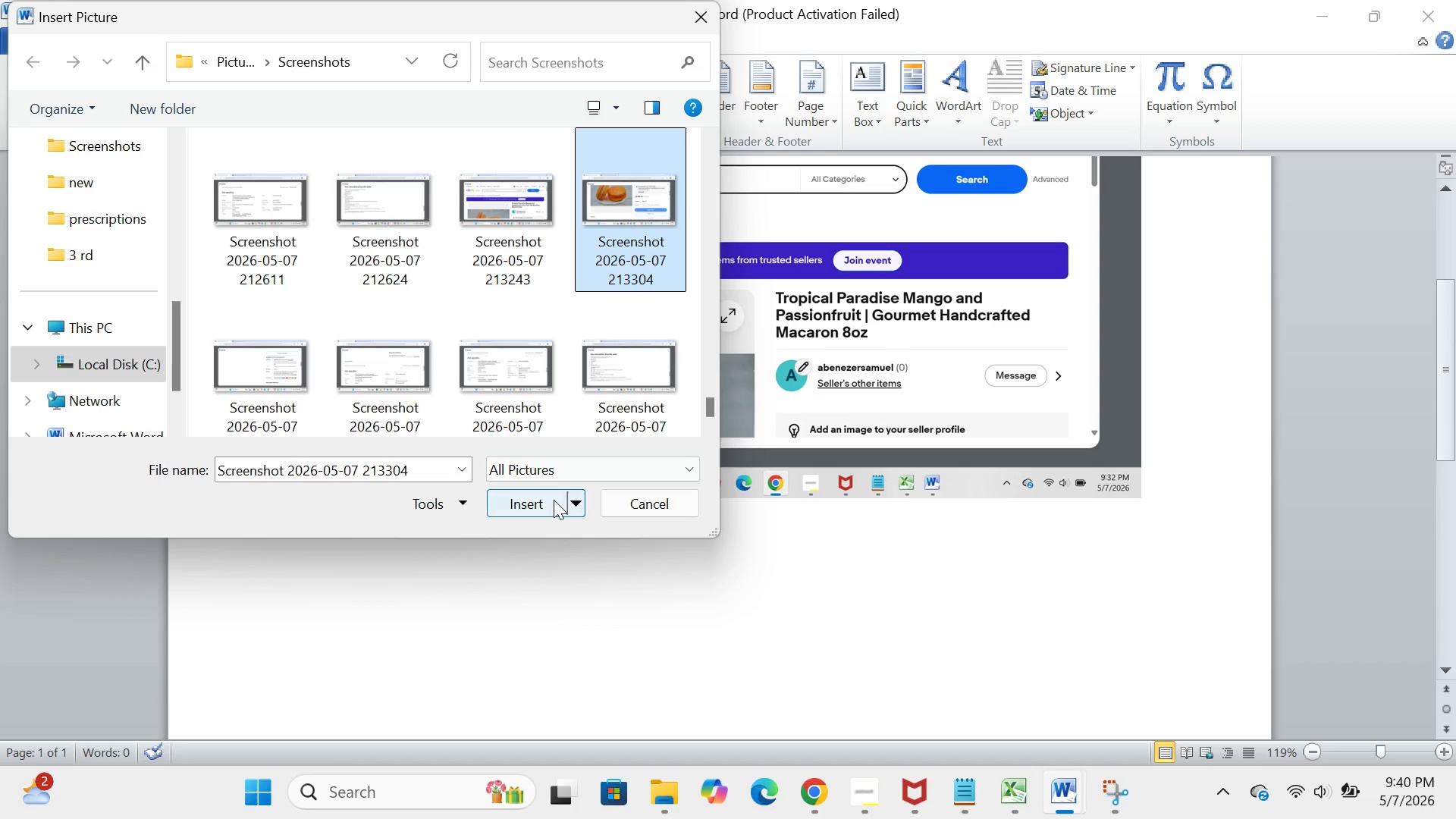 
left_click([554, 500])
 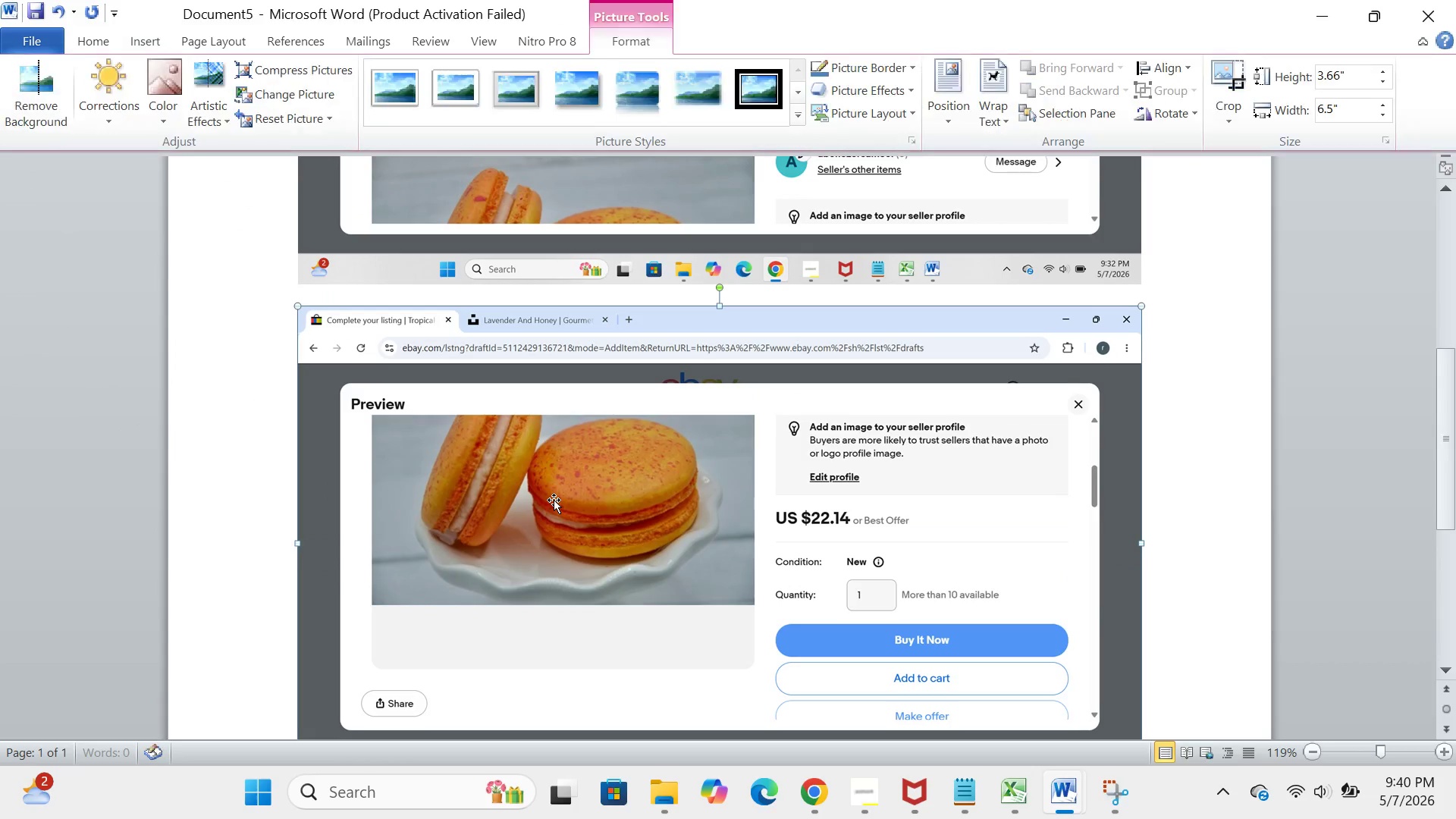 
scroll: coordinate [554, 500], scroll_direction: down, amount: 4.0
 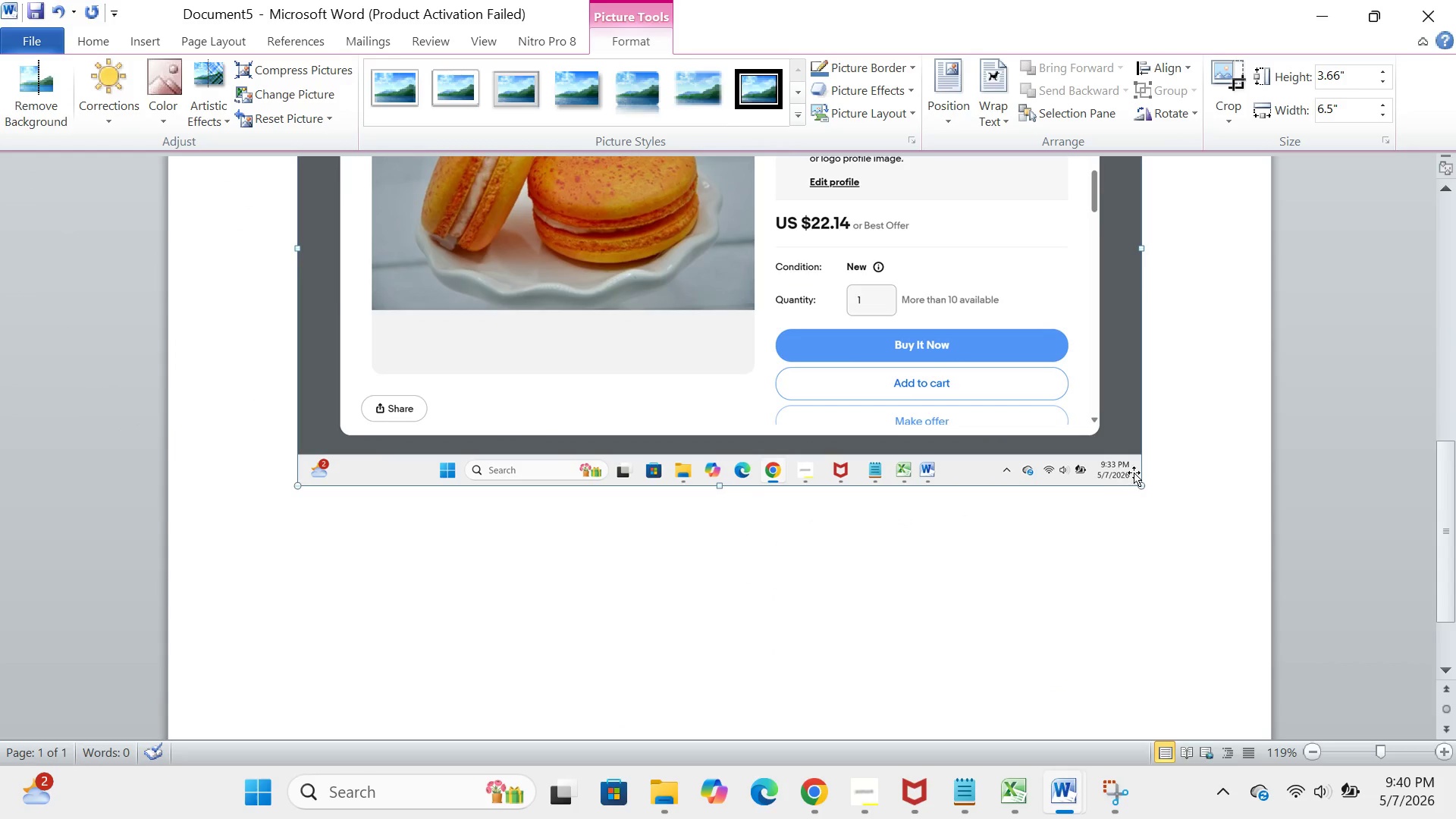 
left_click([1135, 472])
 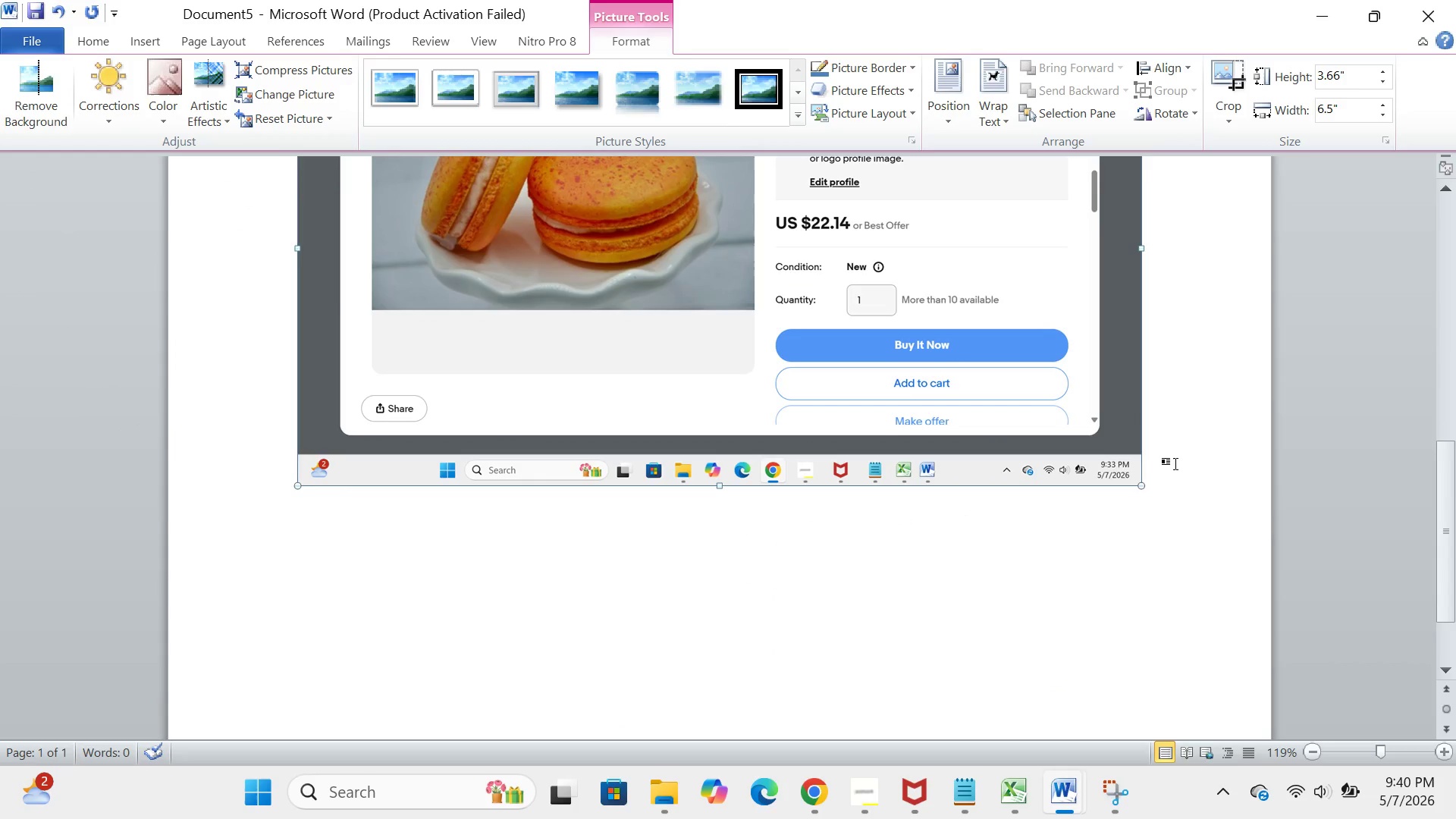 
left_click([1175, 463])
 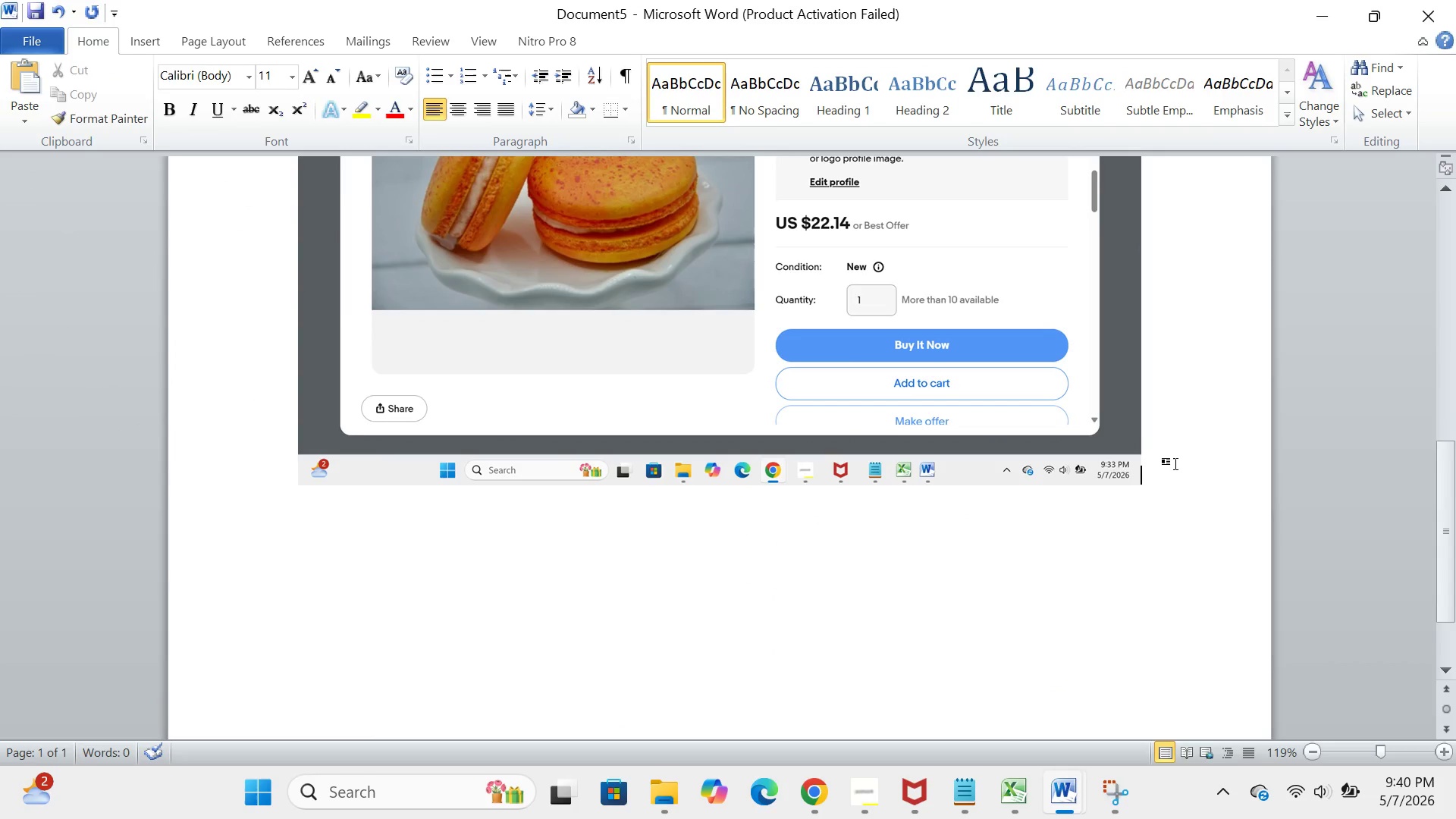 
key(Enter)
 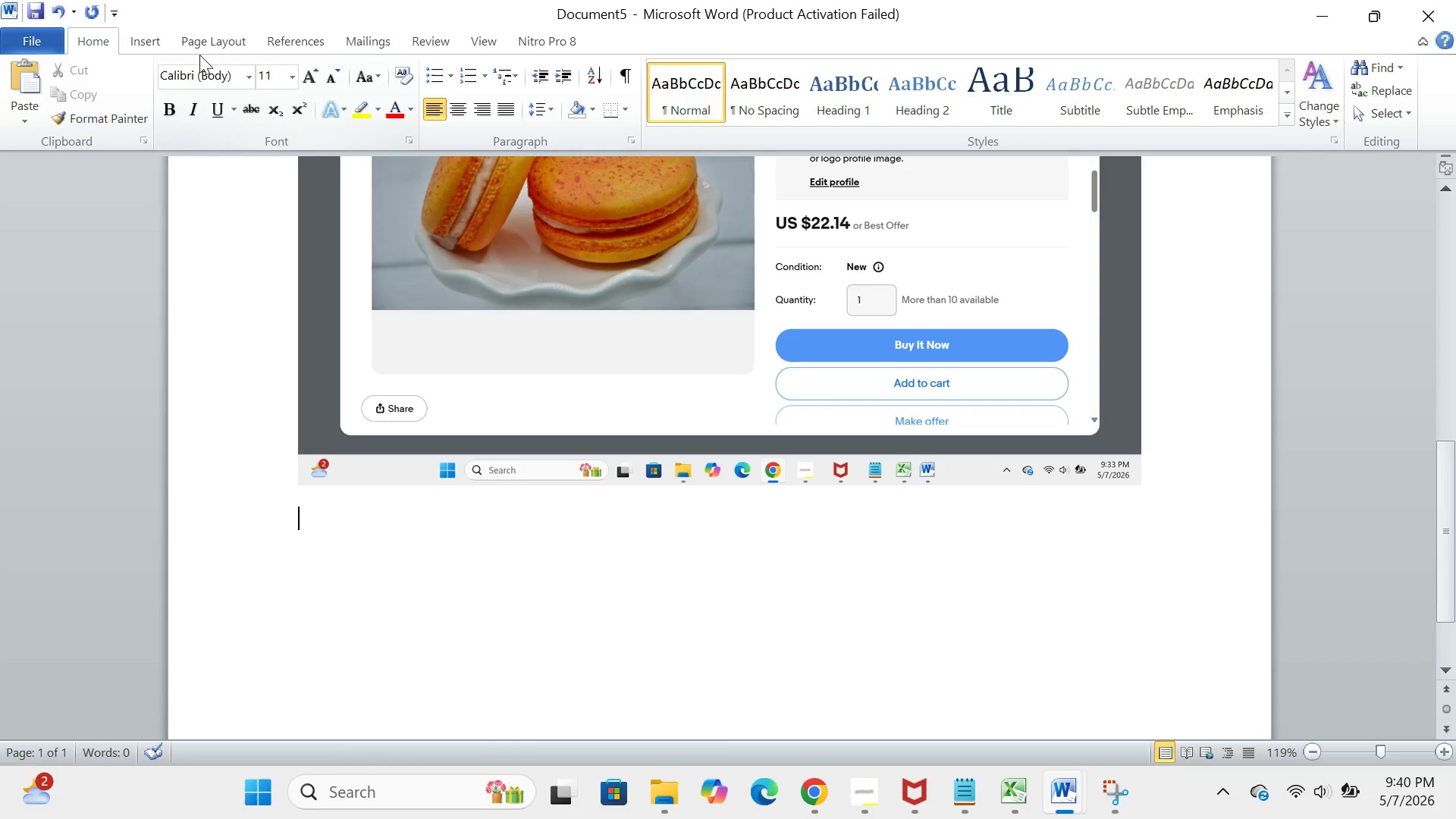 
left_click([147, 39])
 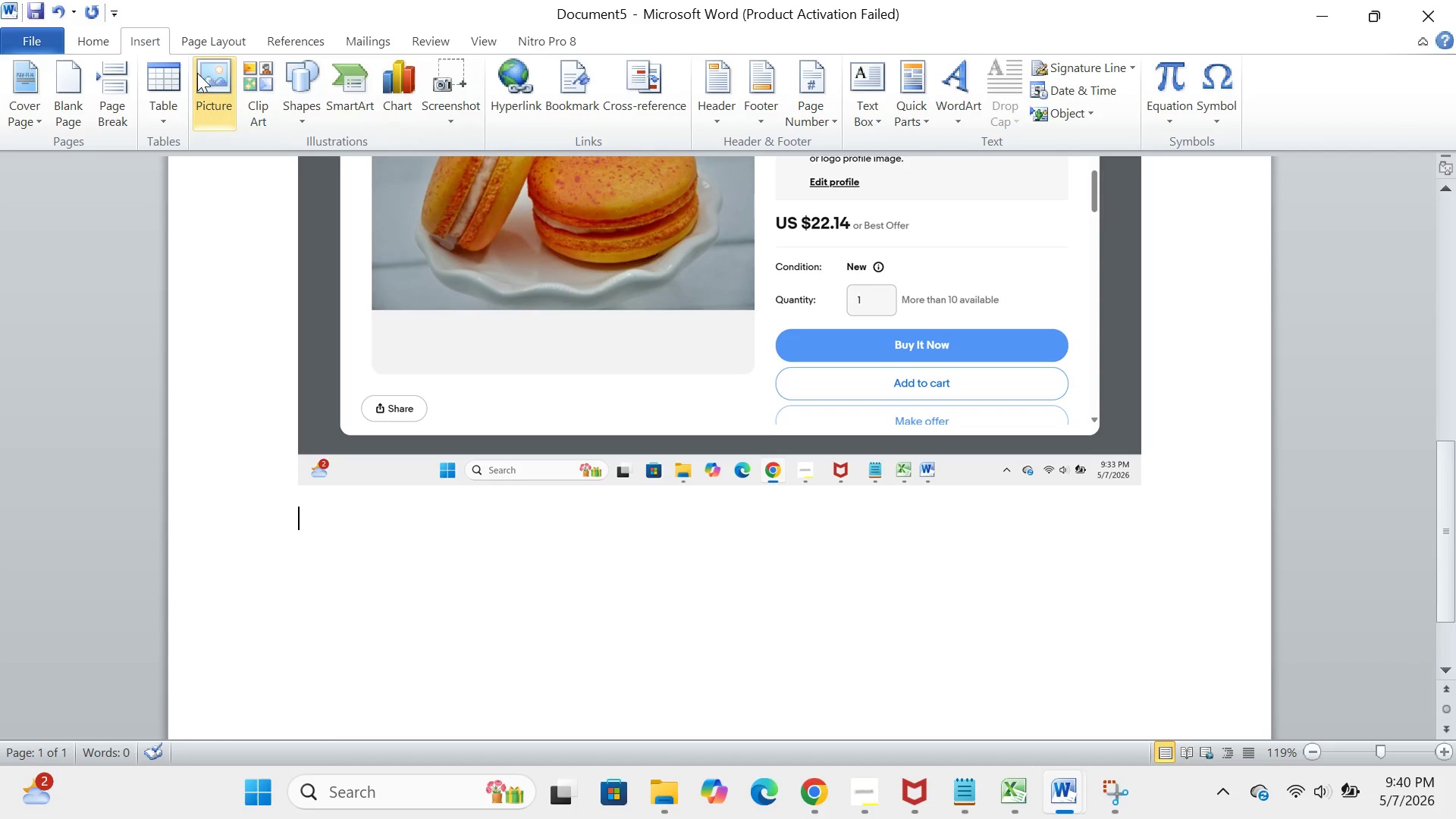 
left_click([198, 74])
 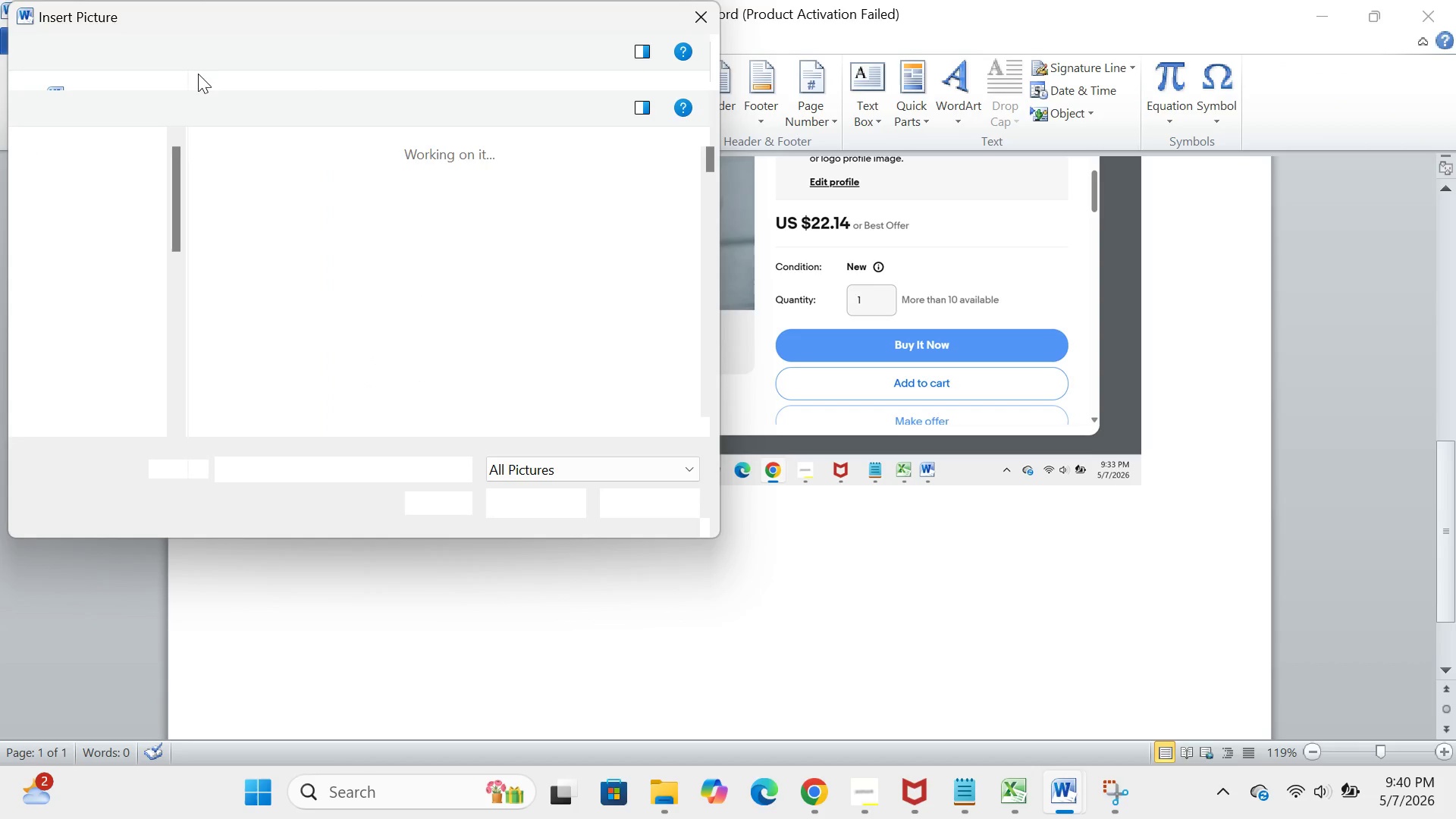 
scroll: coordinate [392, 377], scroll_direction: down, amount: 135.0
 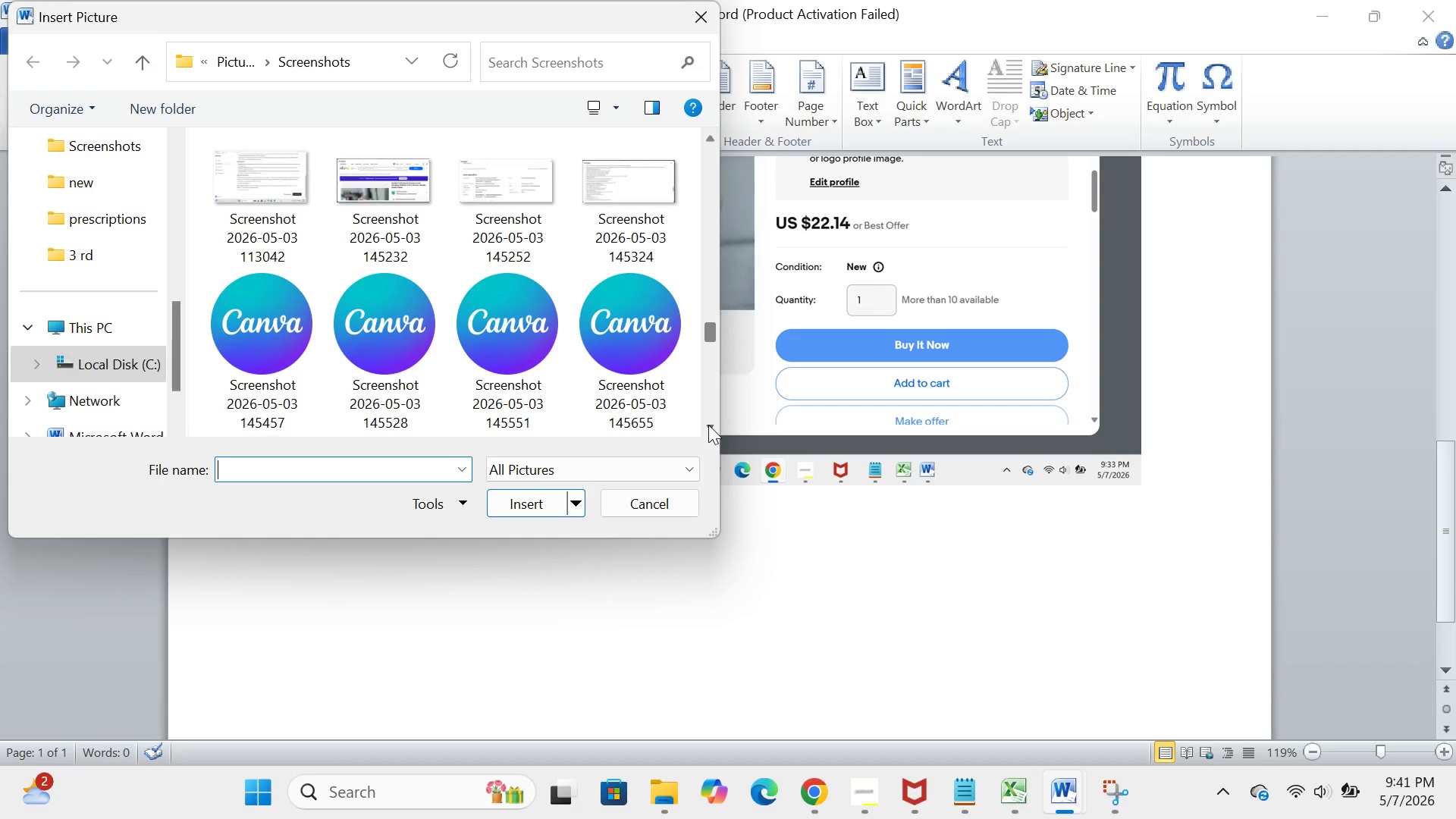 
wait(10.75)
 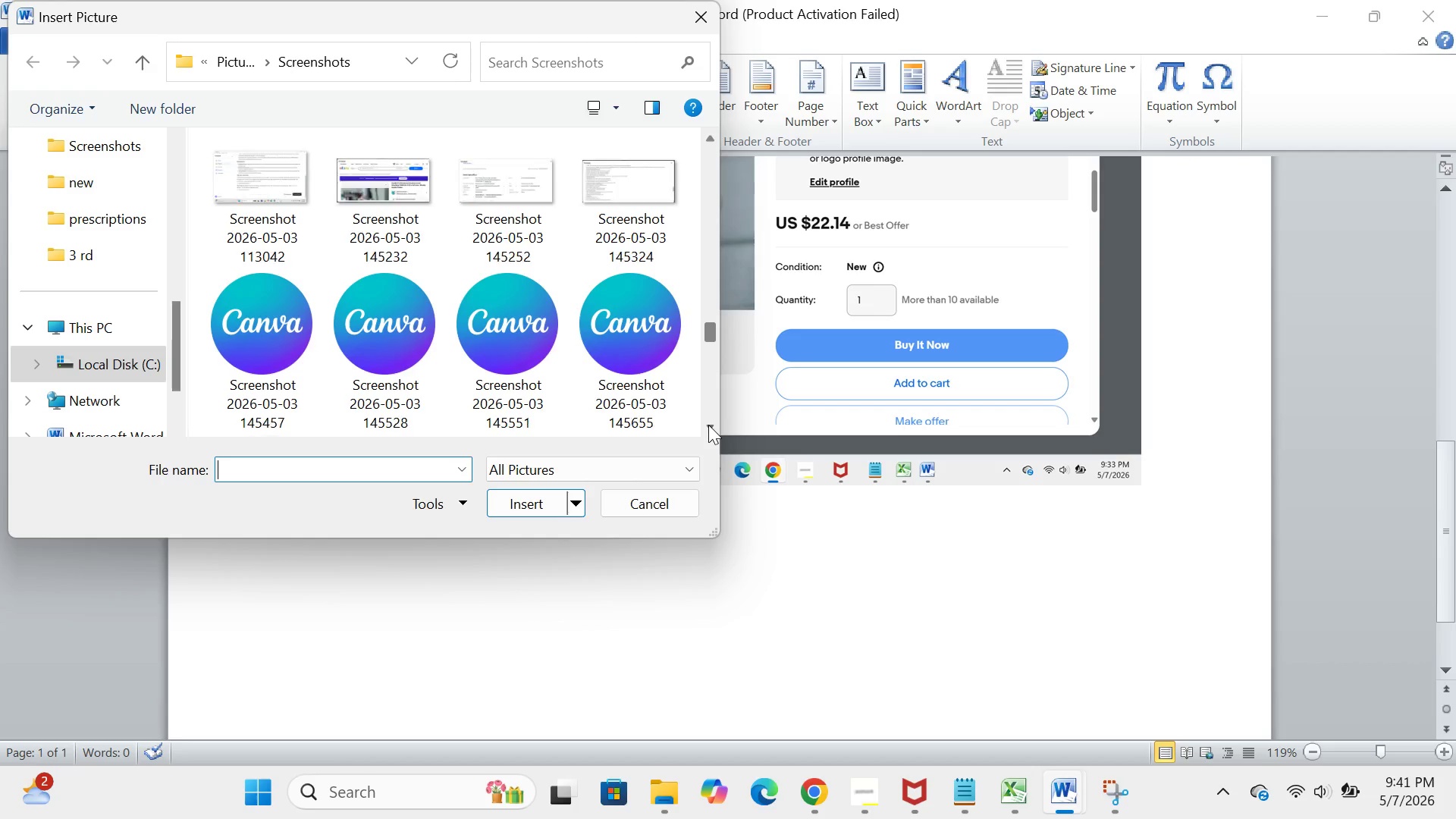 
left_click([708, 423])
 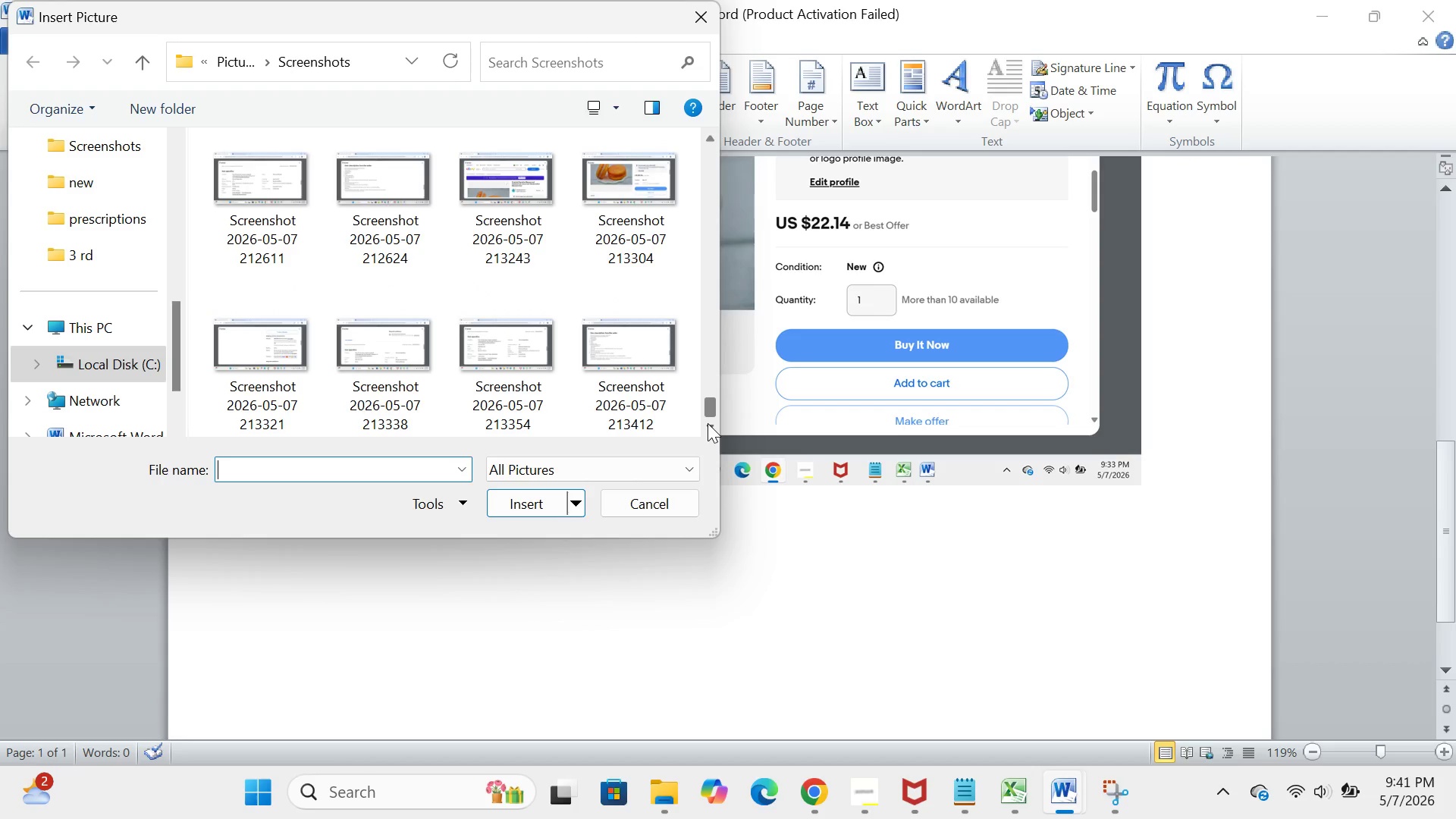 
double_click([708, 423])
 